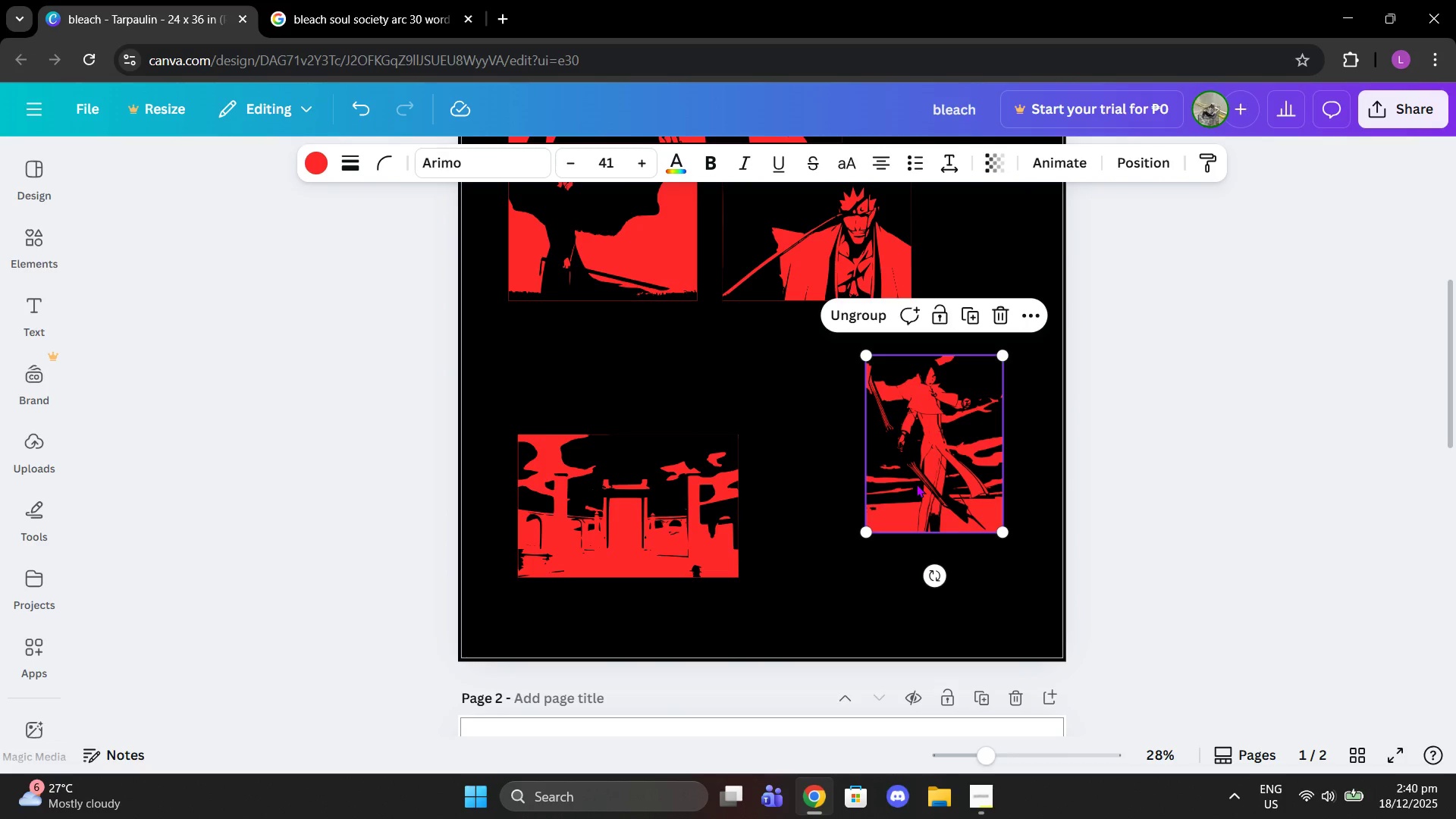 
scroll: coordinate [959, 358], scroll_direction: up, amount: 4.0
 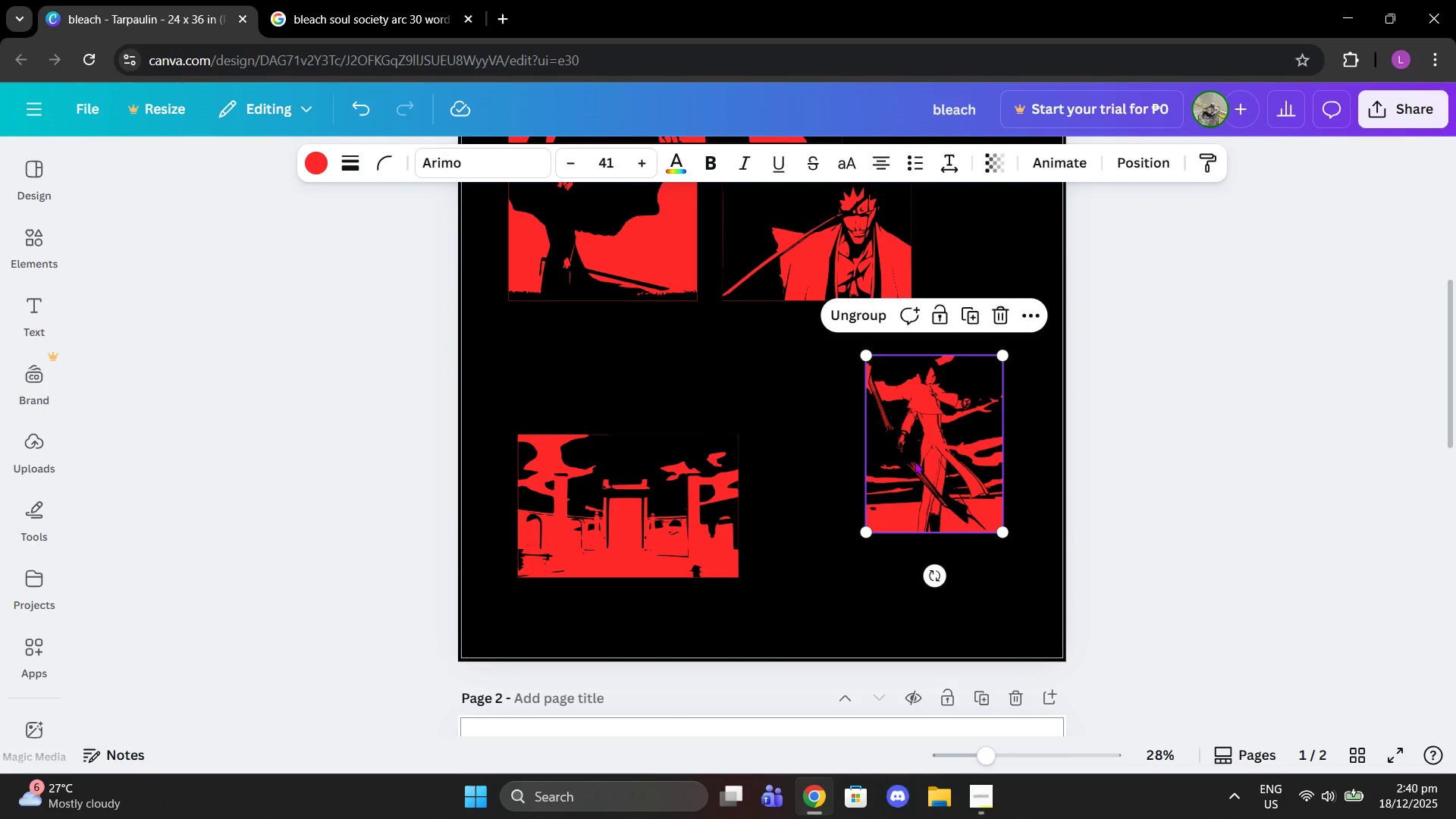 
left_click_drag(start_coordinate=[869, 351], to_coordinate=[887, 371])
 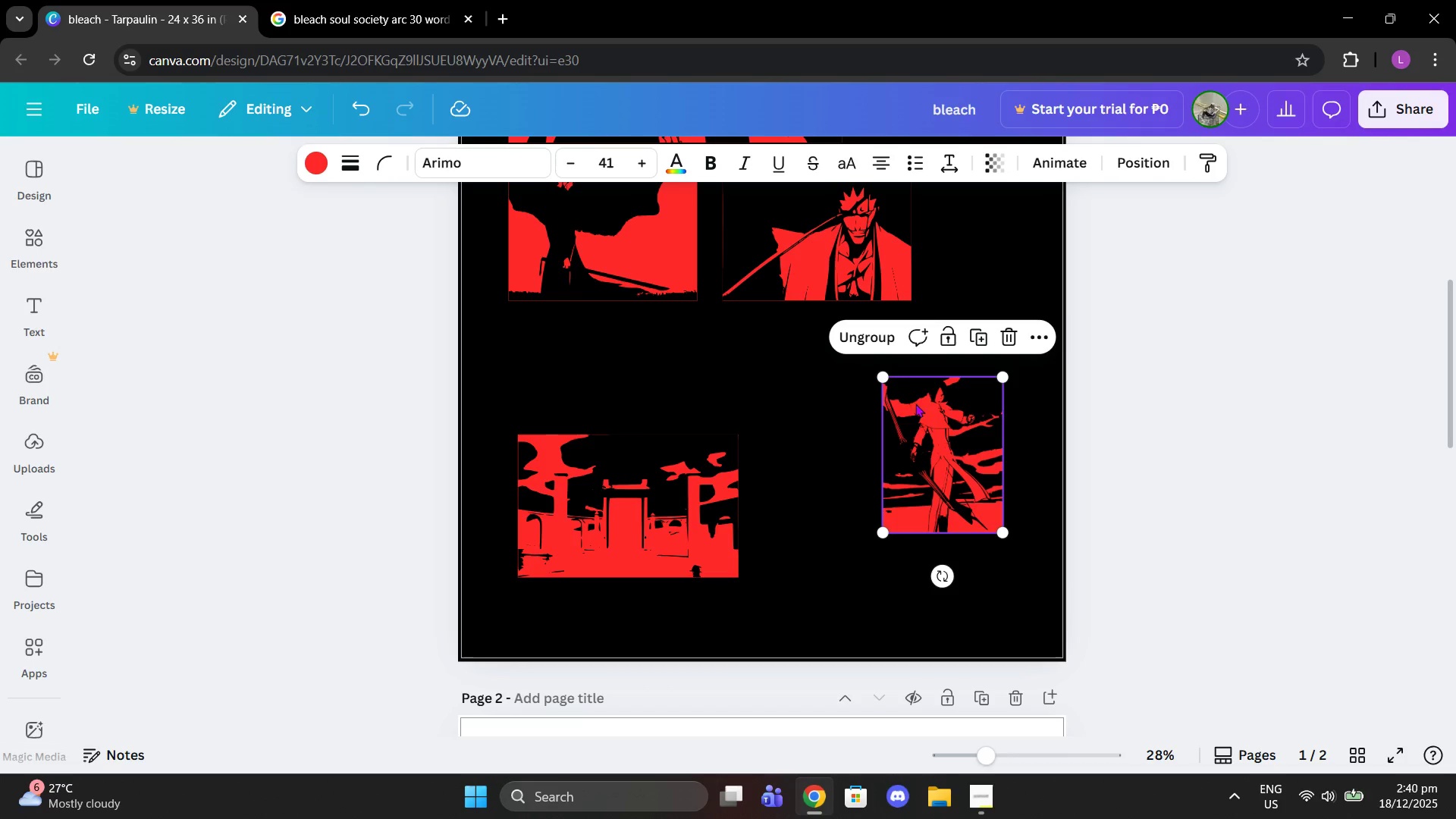 
wait(8.25)
 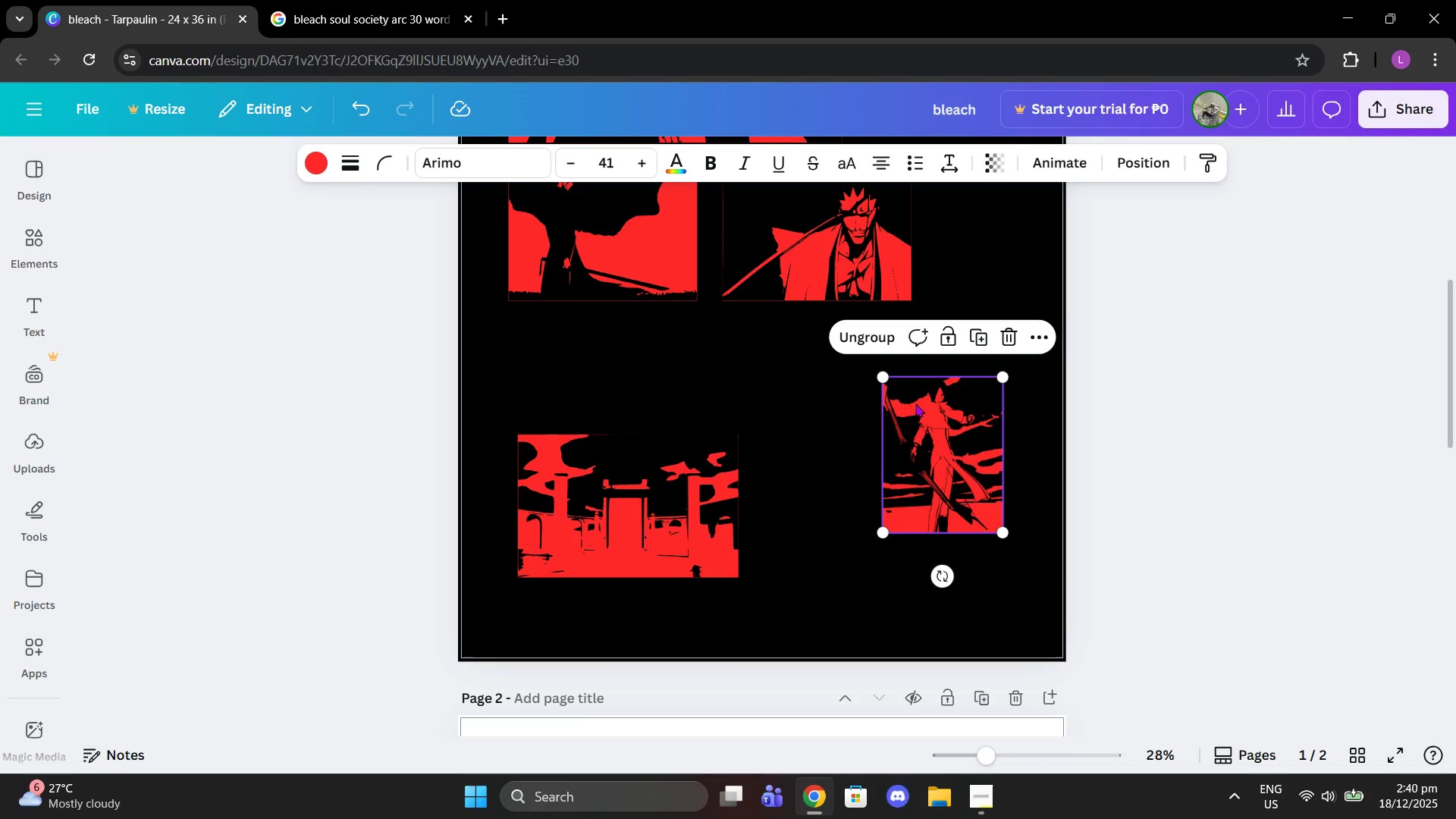 
left_click_drag(start_coordinate=[954, 445], to_coordinate=[987, 555])
 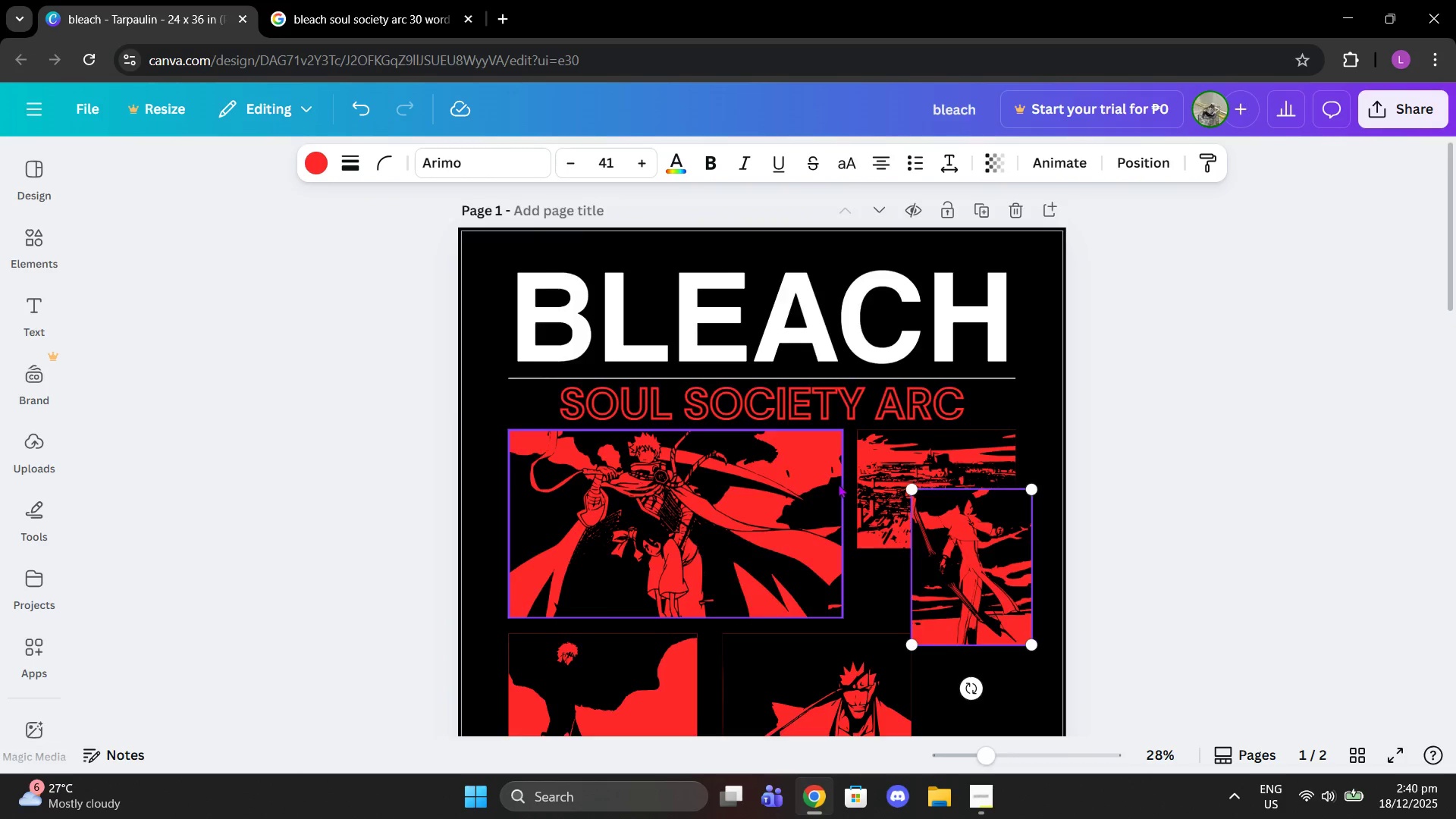 
scroll: coordinate [964, 295], scroll_direction: up, amount: 3.0
 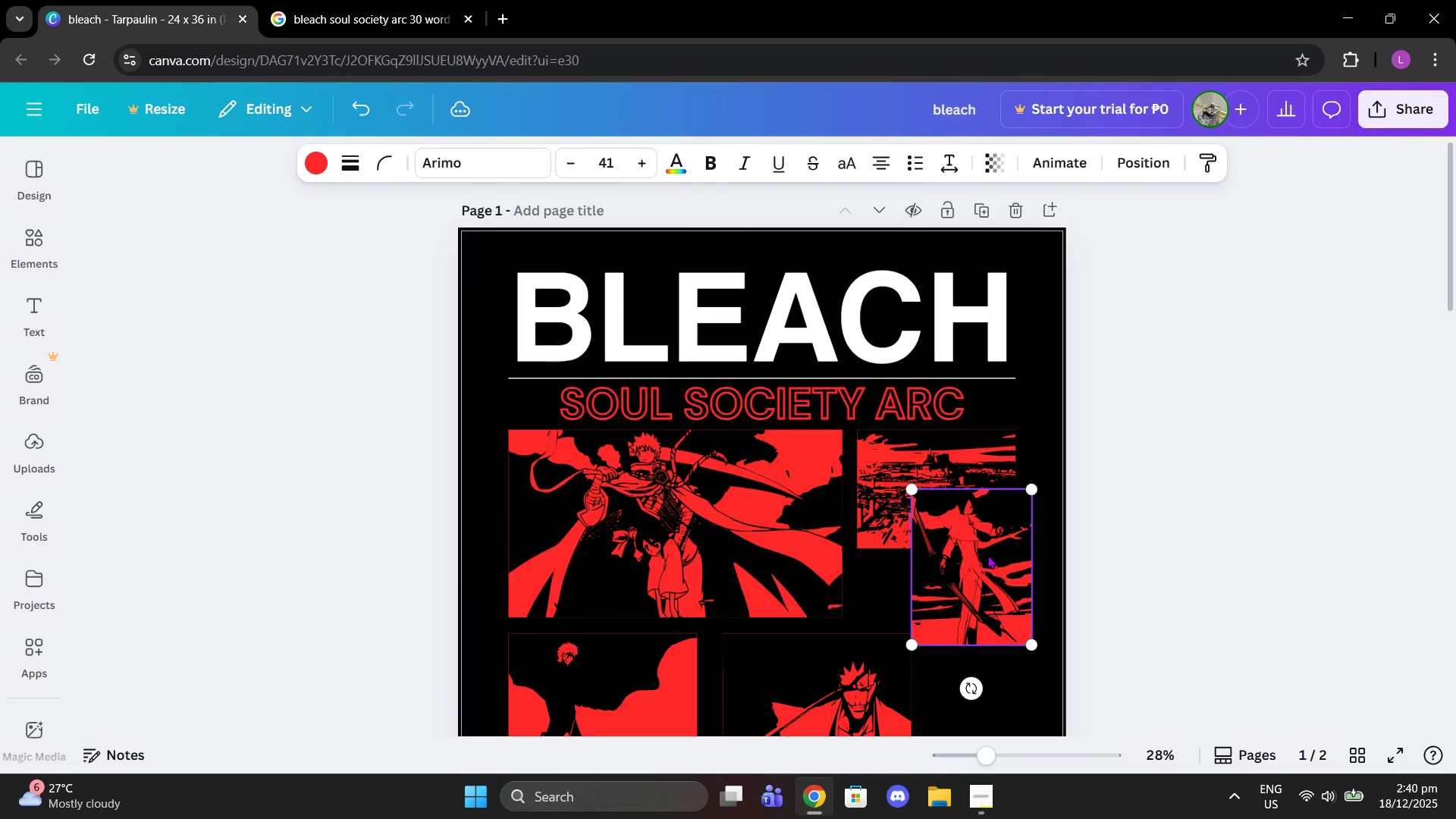 
scroll: coordinate [833, 488], scroll_direction: down, amount: 2.0
 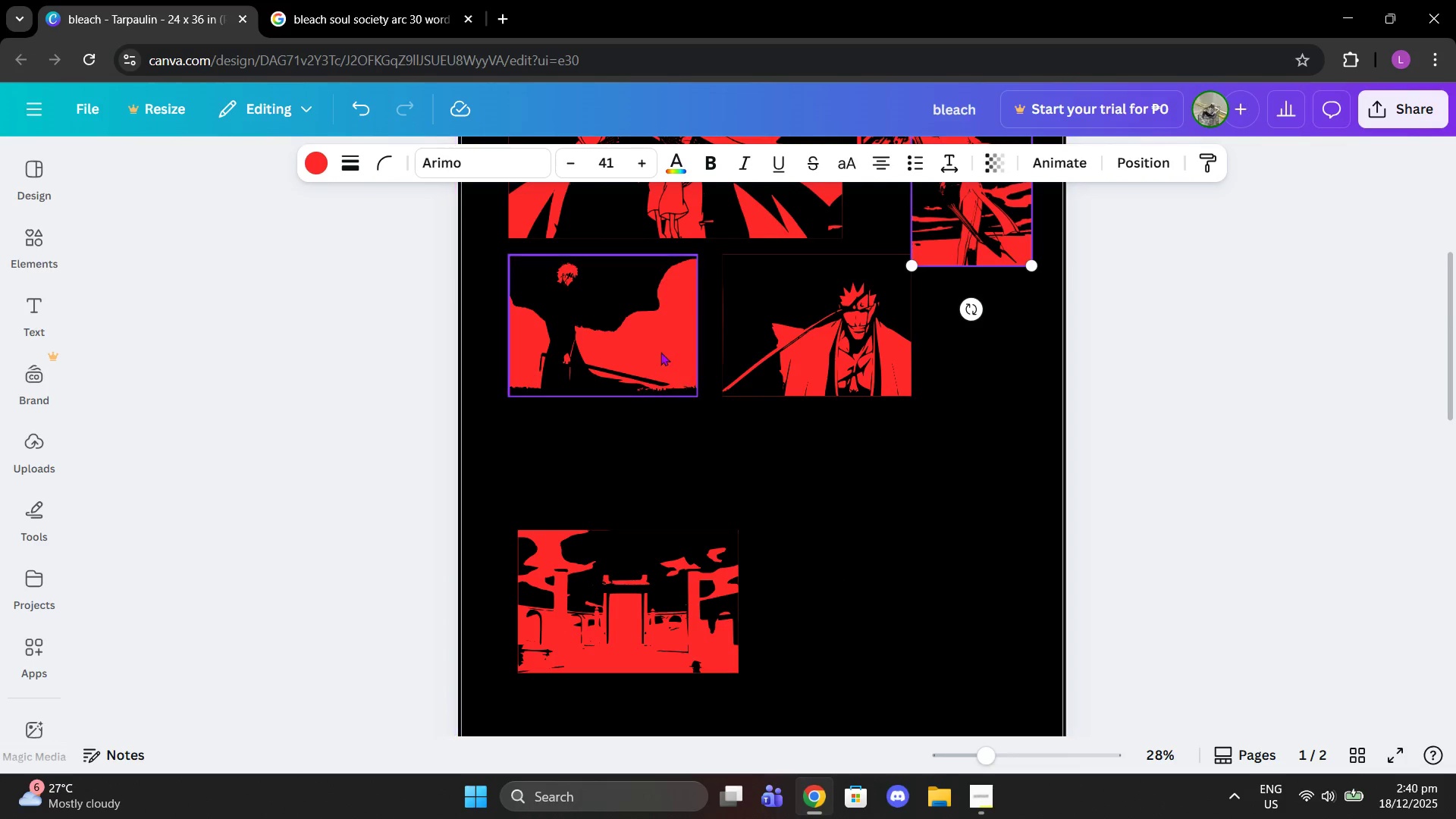 
left_click([658, 349])
 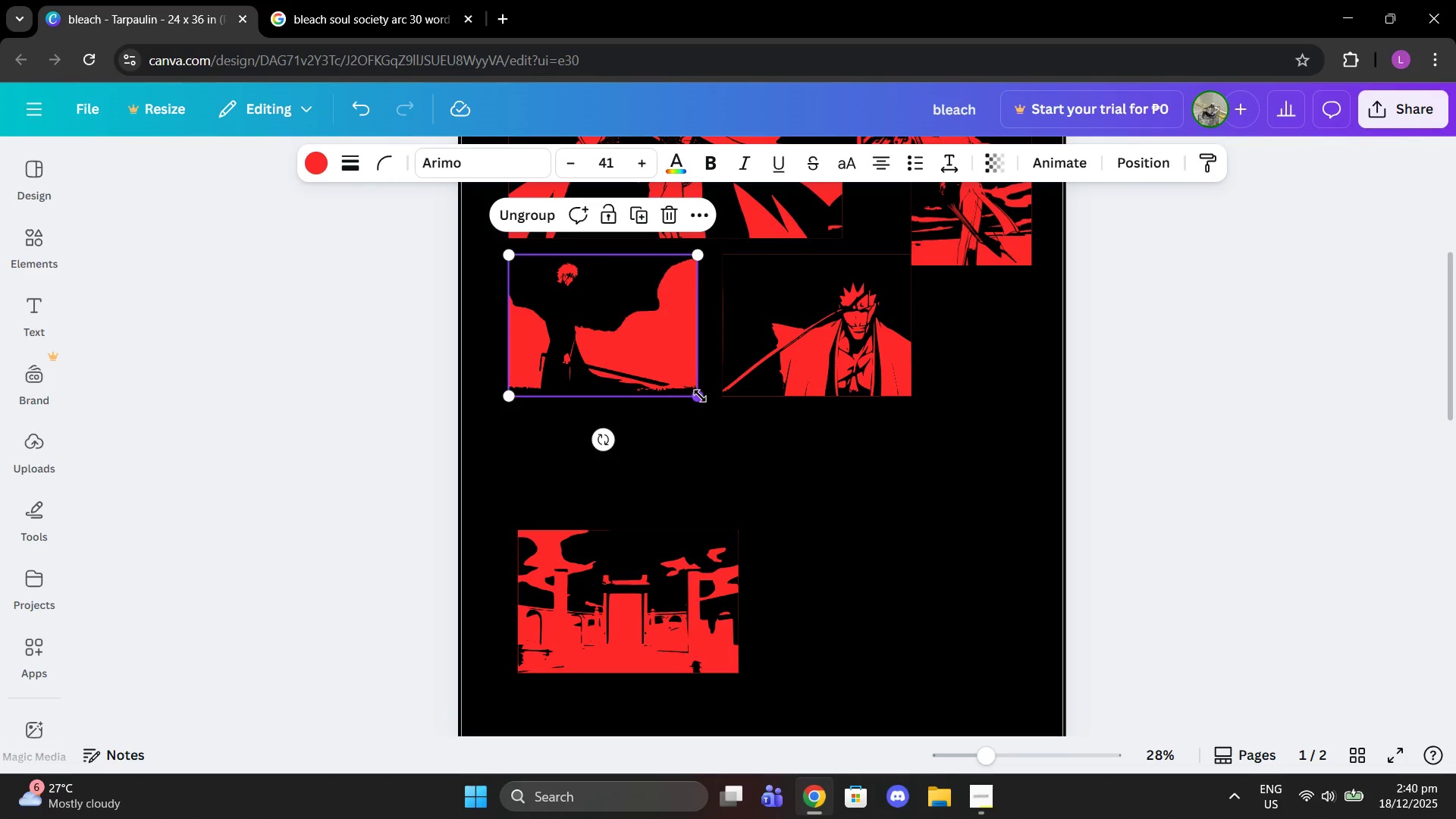 
left_click_drag(start_coordinate=[700, 396], to_coordinate=[676, 378])
 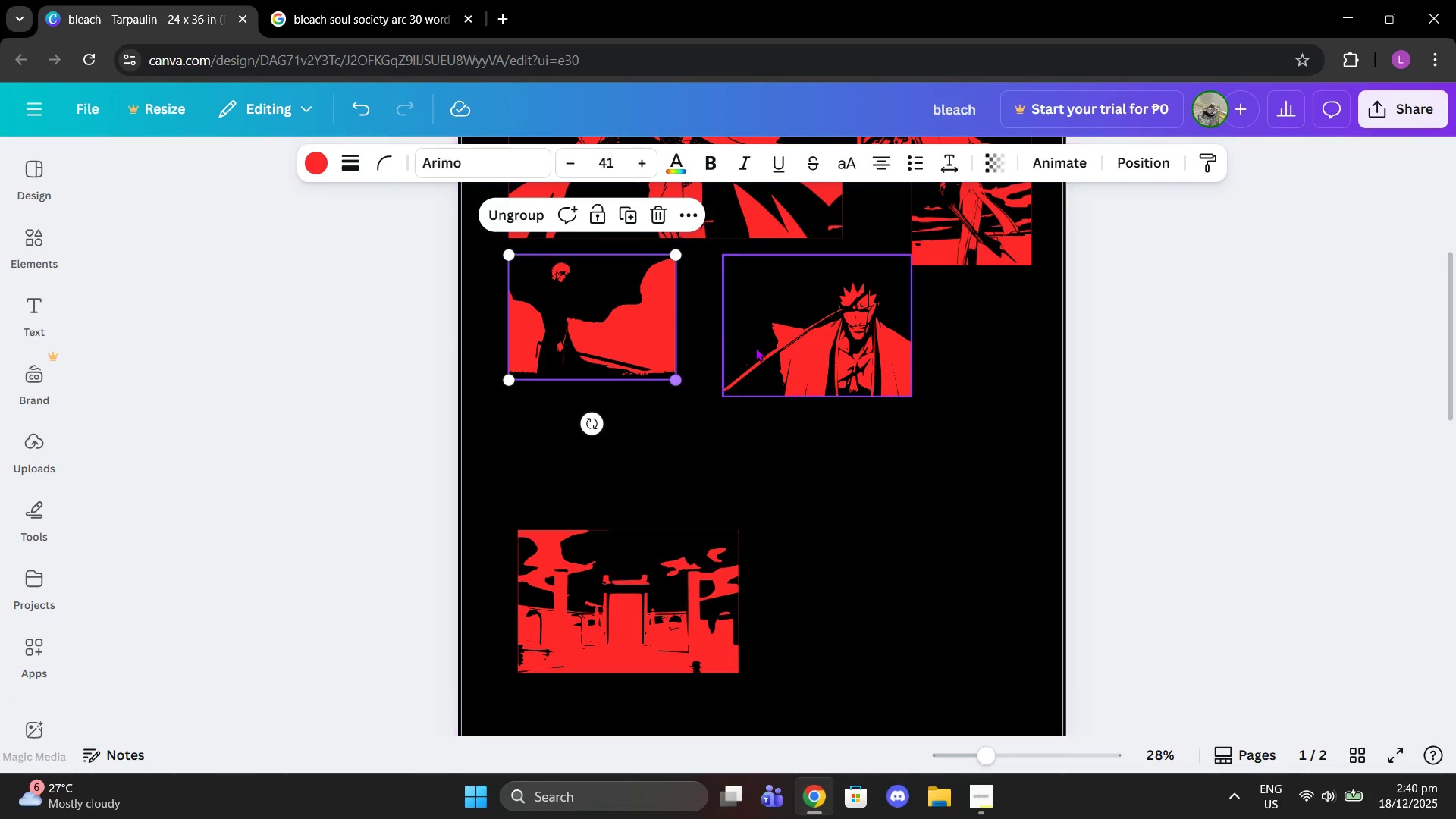 
left_click([755, 347])
 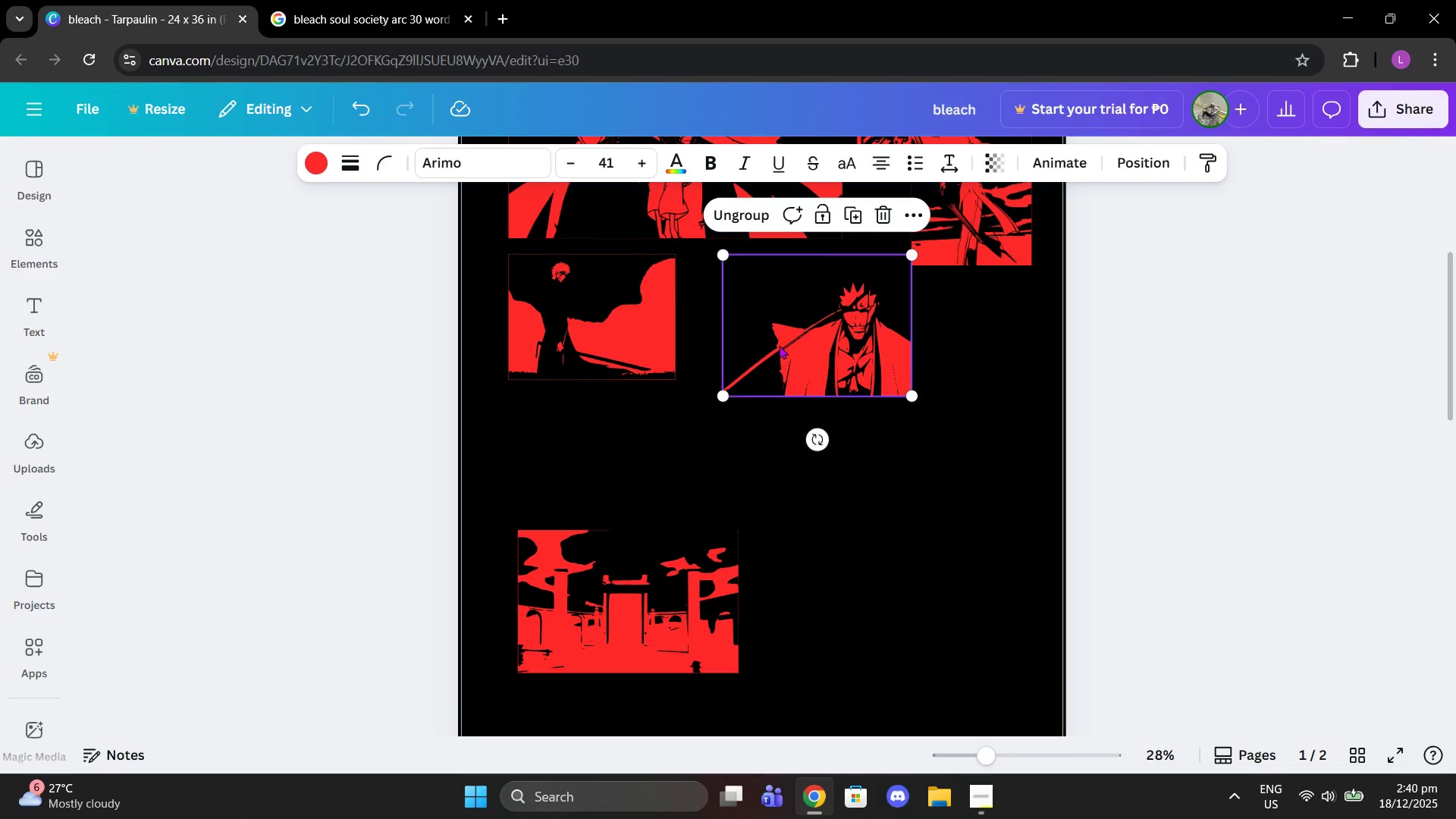 
left_click_drag(start_coordinate=[780, 345], to_coordinate=[747, 345])
 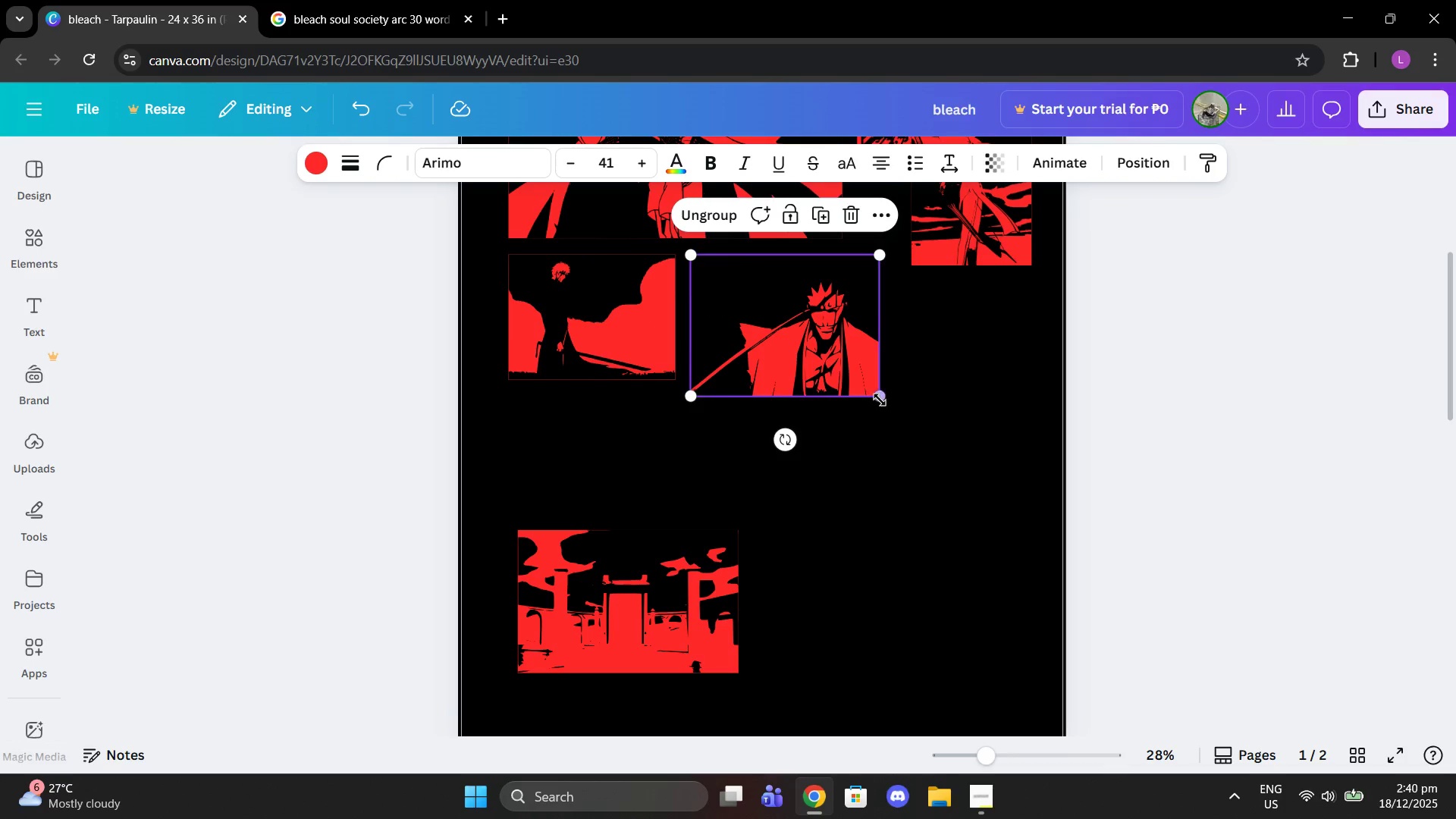 
left_click_drag(start_coordinate=[880, 400], to_coordinate=[852, 385])
 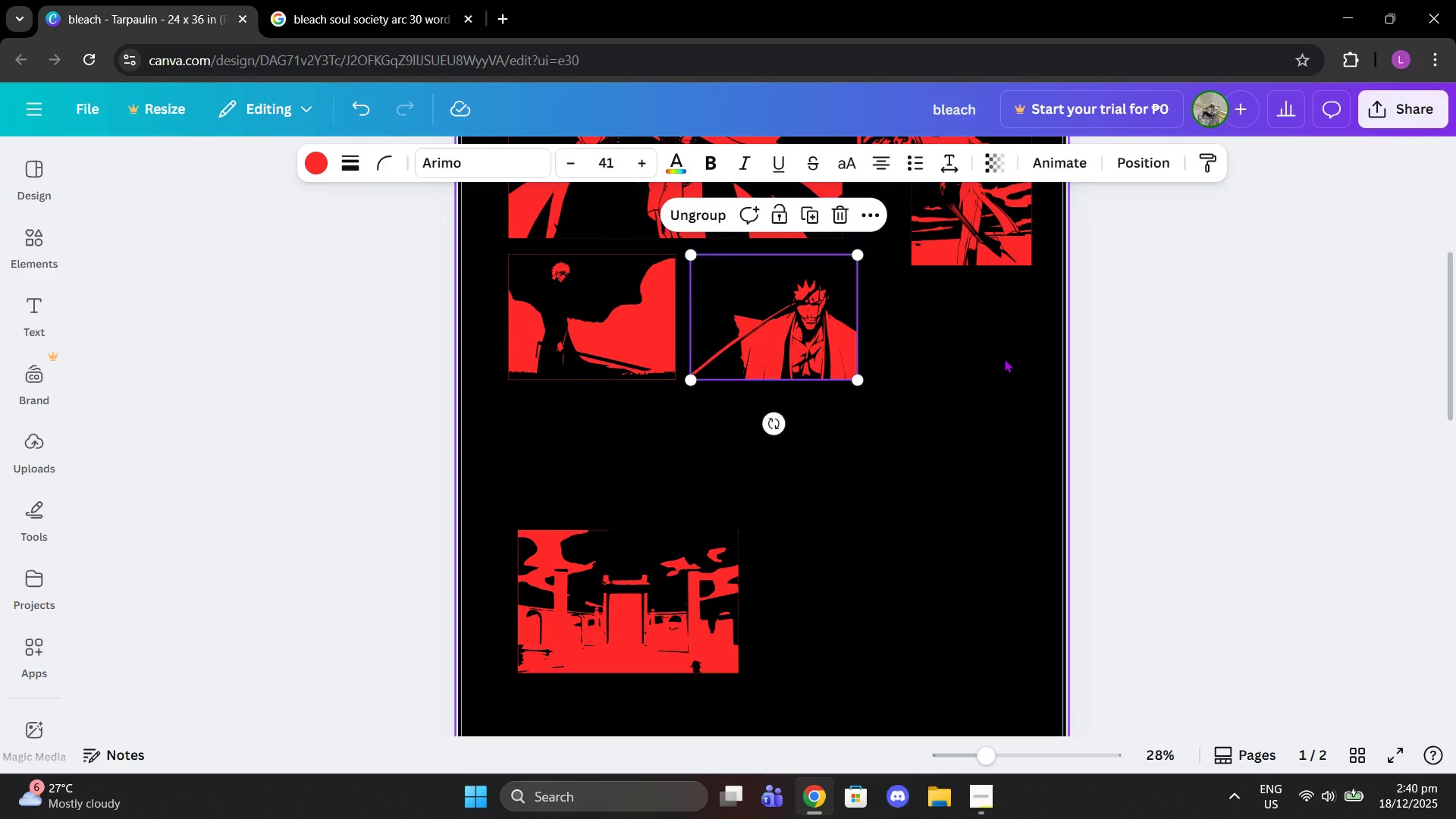 
scroll: coordinate [1013, 366], scroll_direction: up, amount: 2.0
 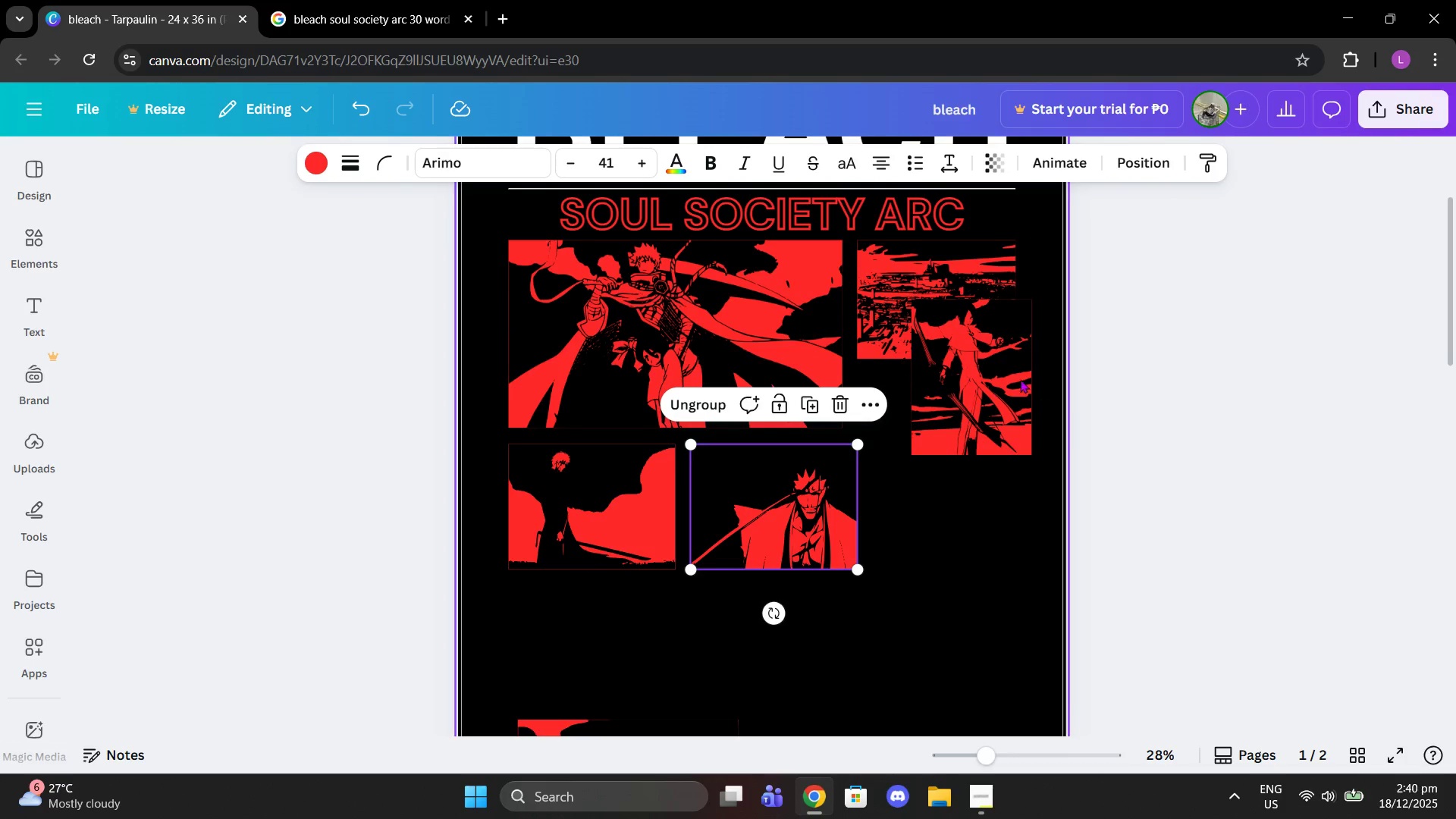 
left_click_drag(start_coordinate=[987, 370], to_coordinate=[963, 513])
 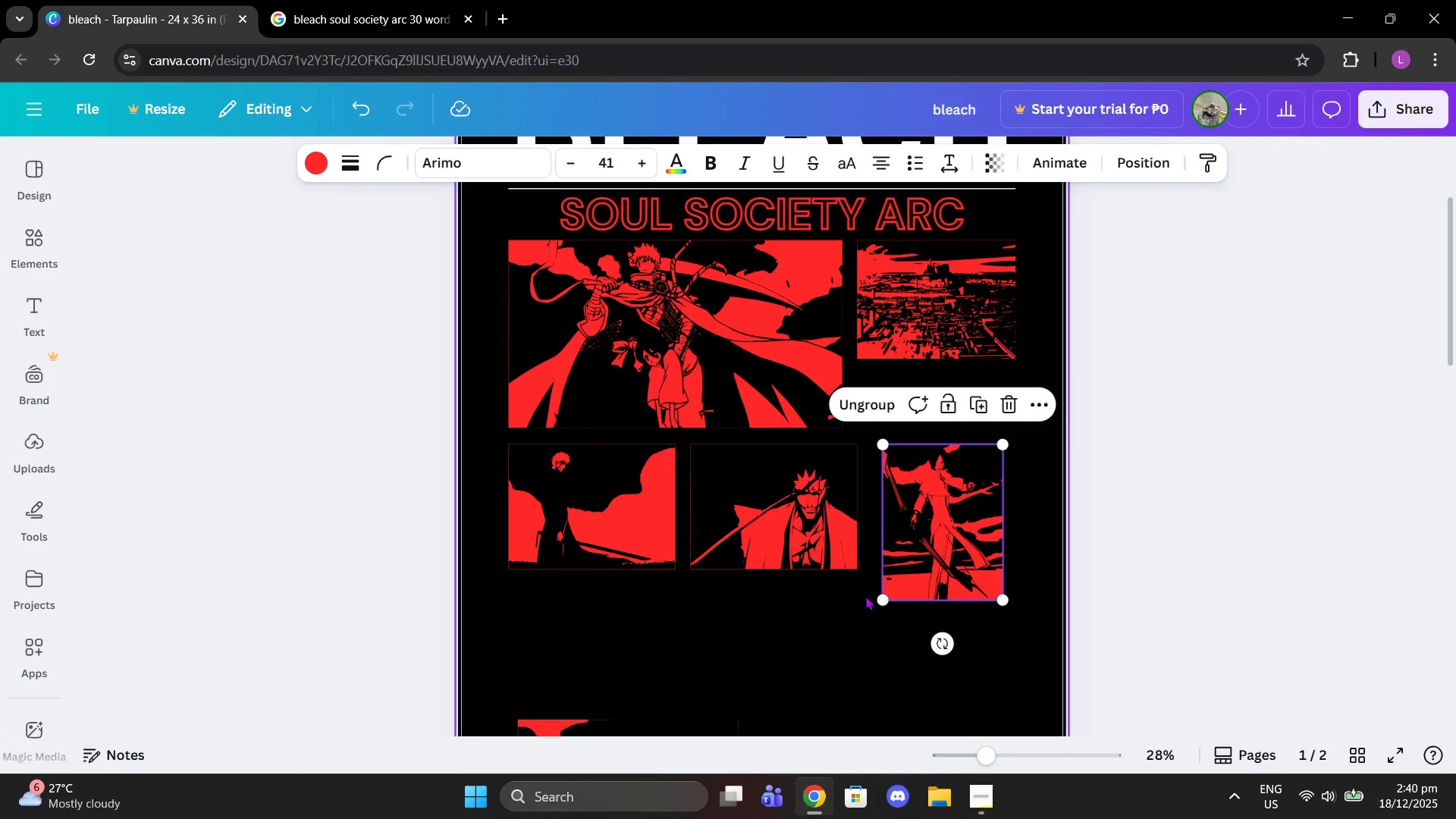 
left_click_drag(start_coordinate=[877, 601], to_coordinate=[869, 623])
 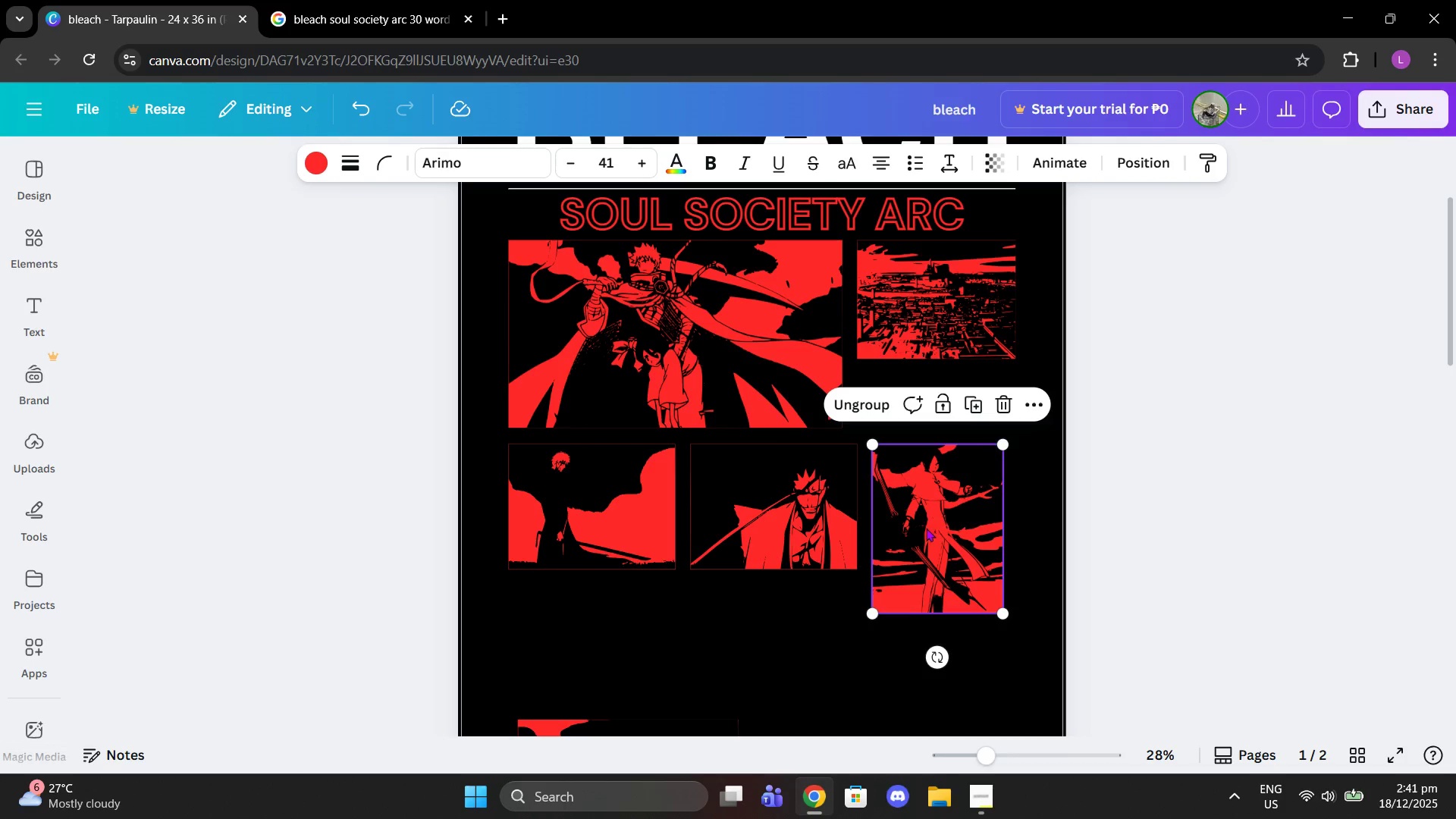 
left_click_drag(start_coordinate=[926, 528], to_coordinate=[934, 529])
 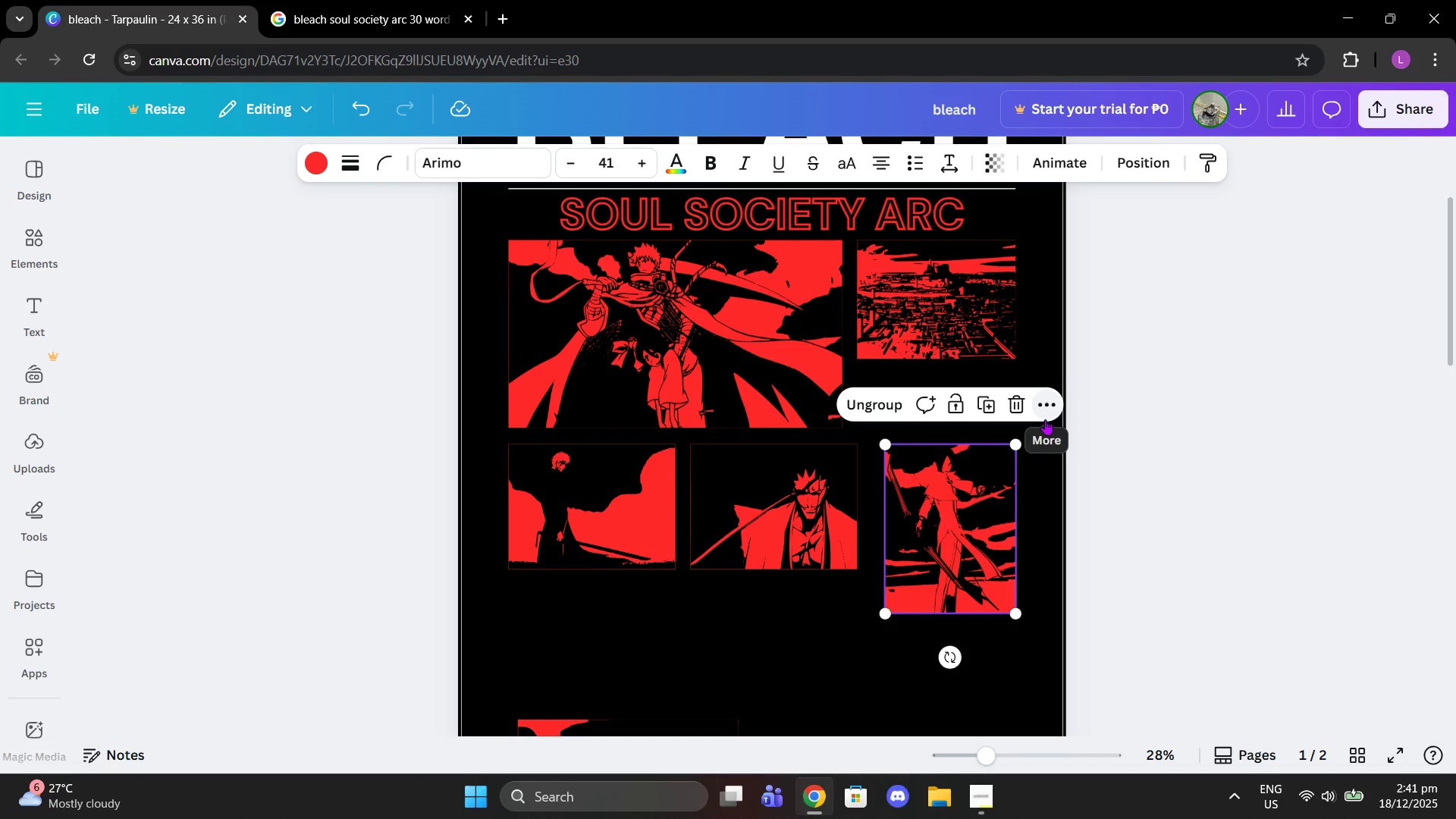 
wait(35.53)
 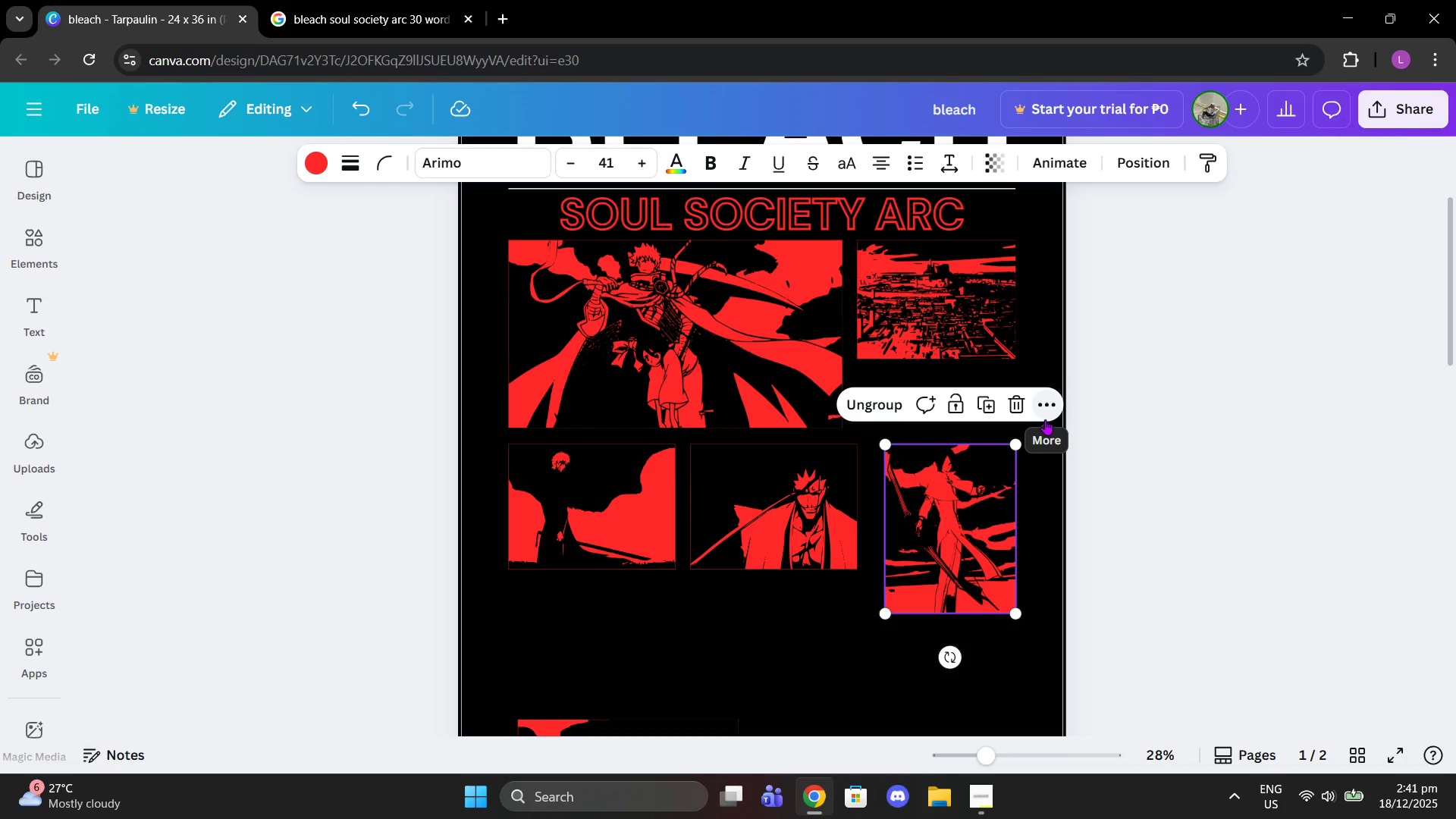 
left_click([941, 473])
 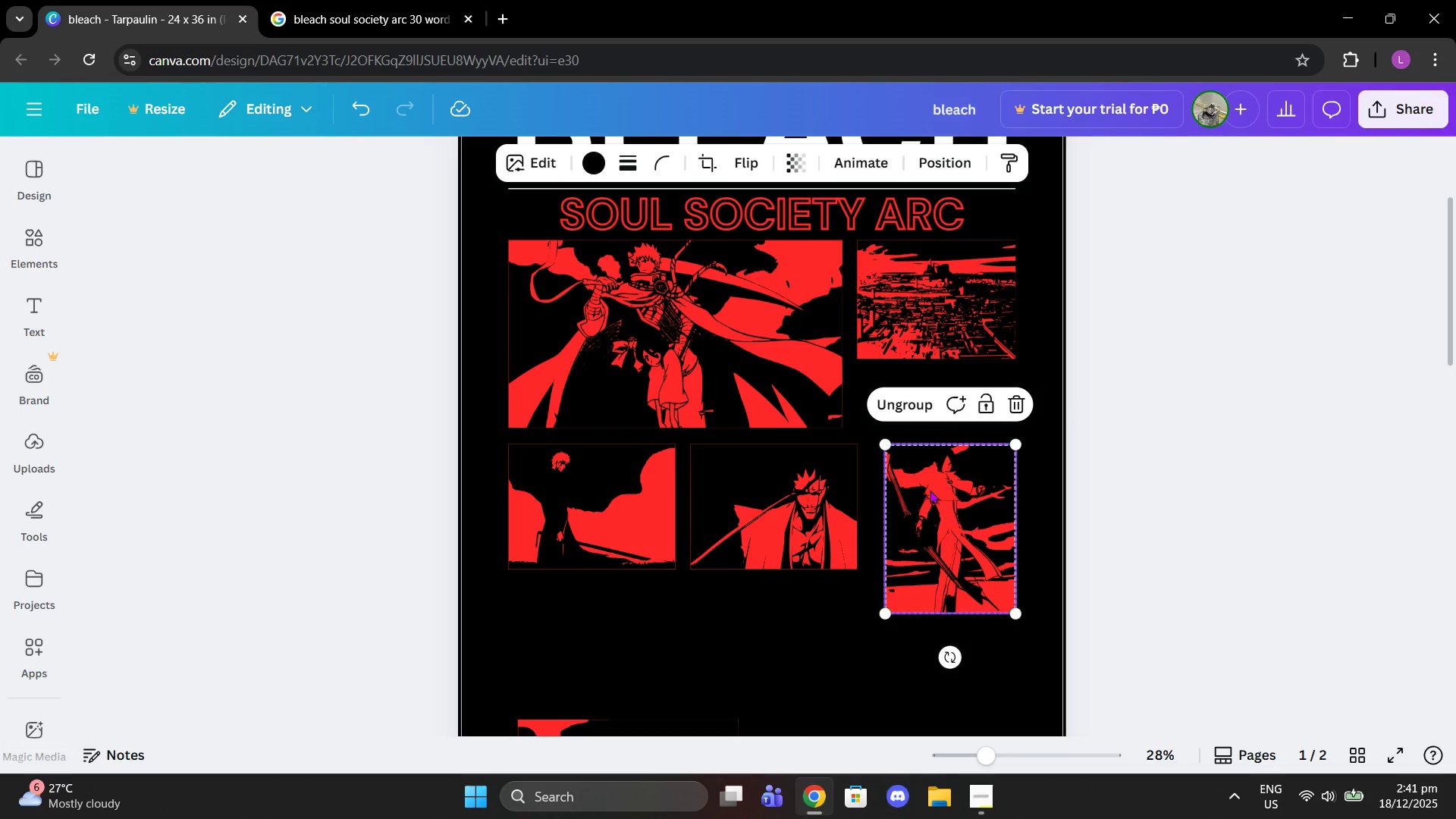 
wait(13.66)
 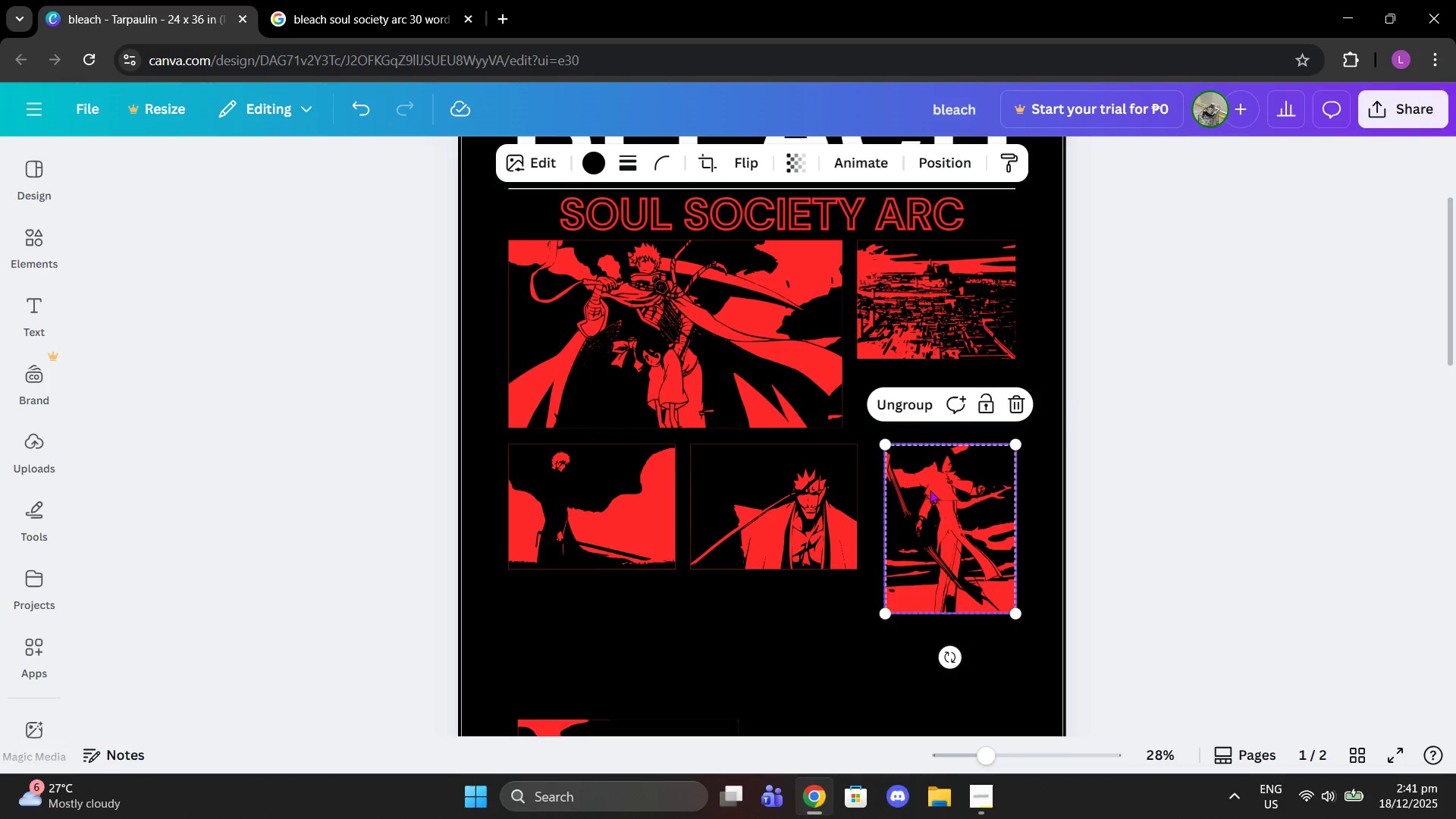 
left_click_drag(start_coordinate=[998, 552], to_coordinate=[996, 533])
 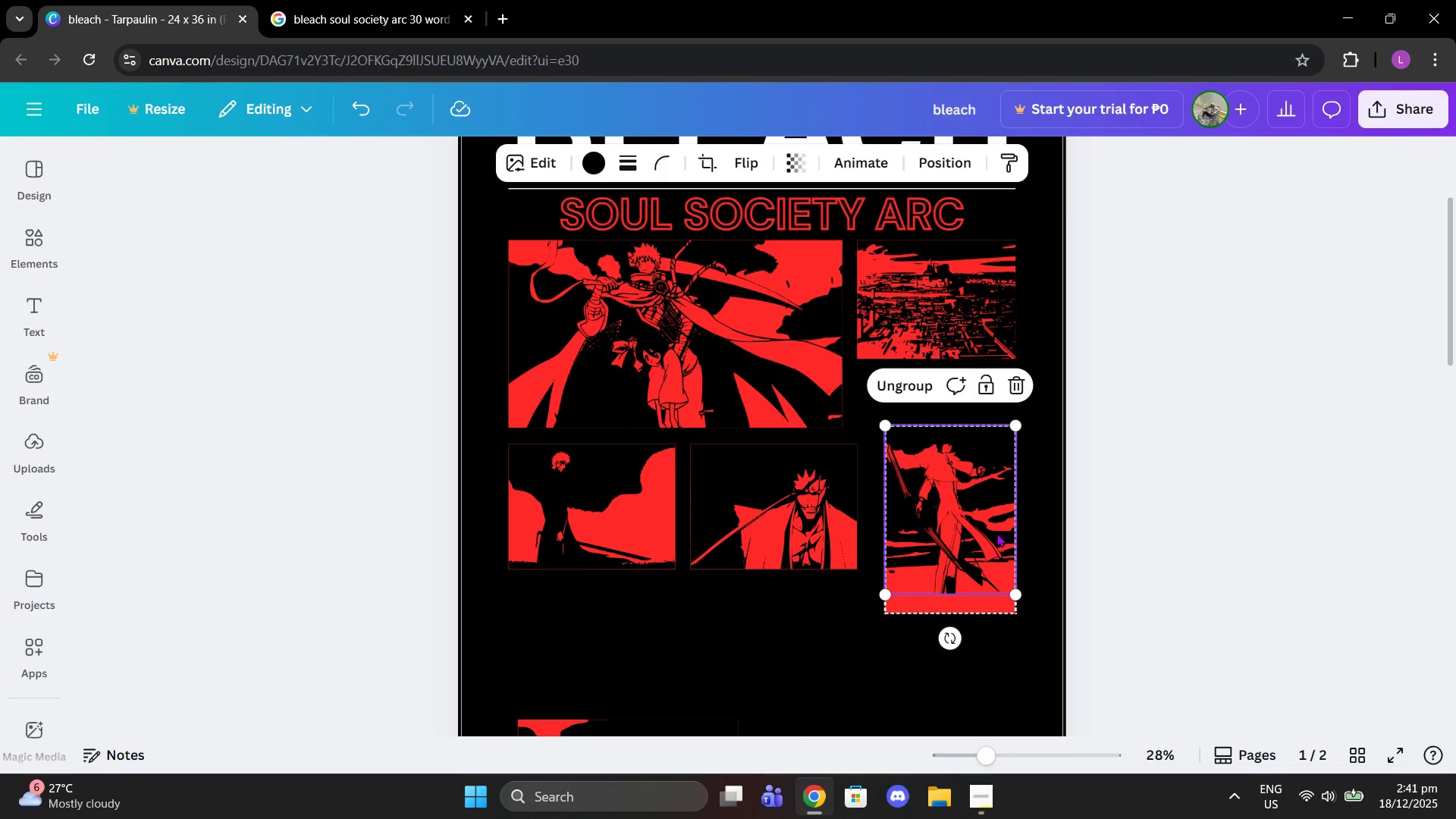 
key(Control+Z)
 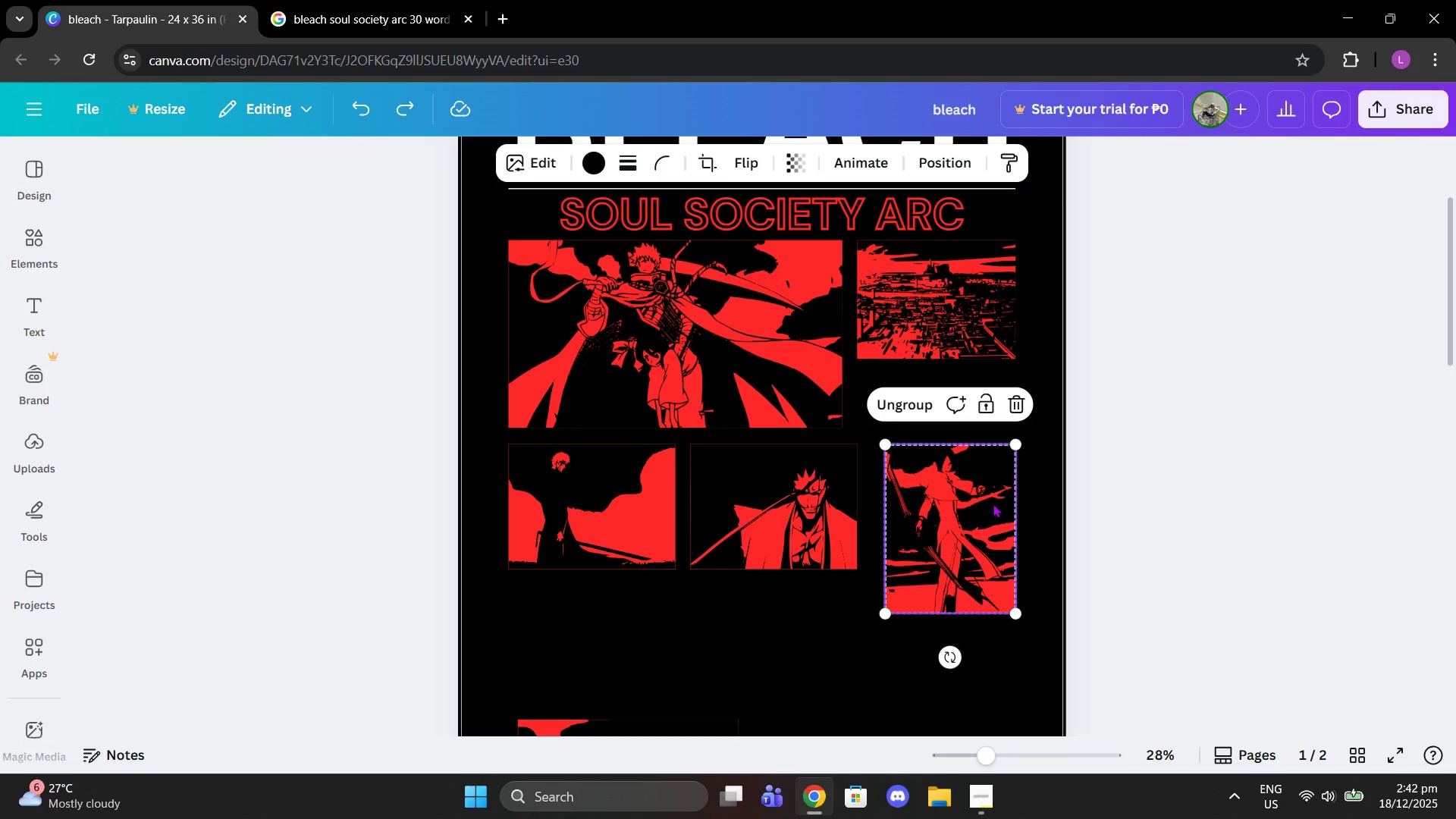 
wait(41.03)
 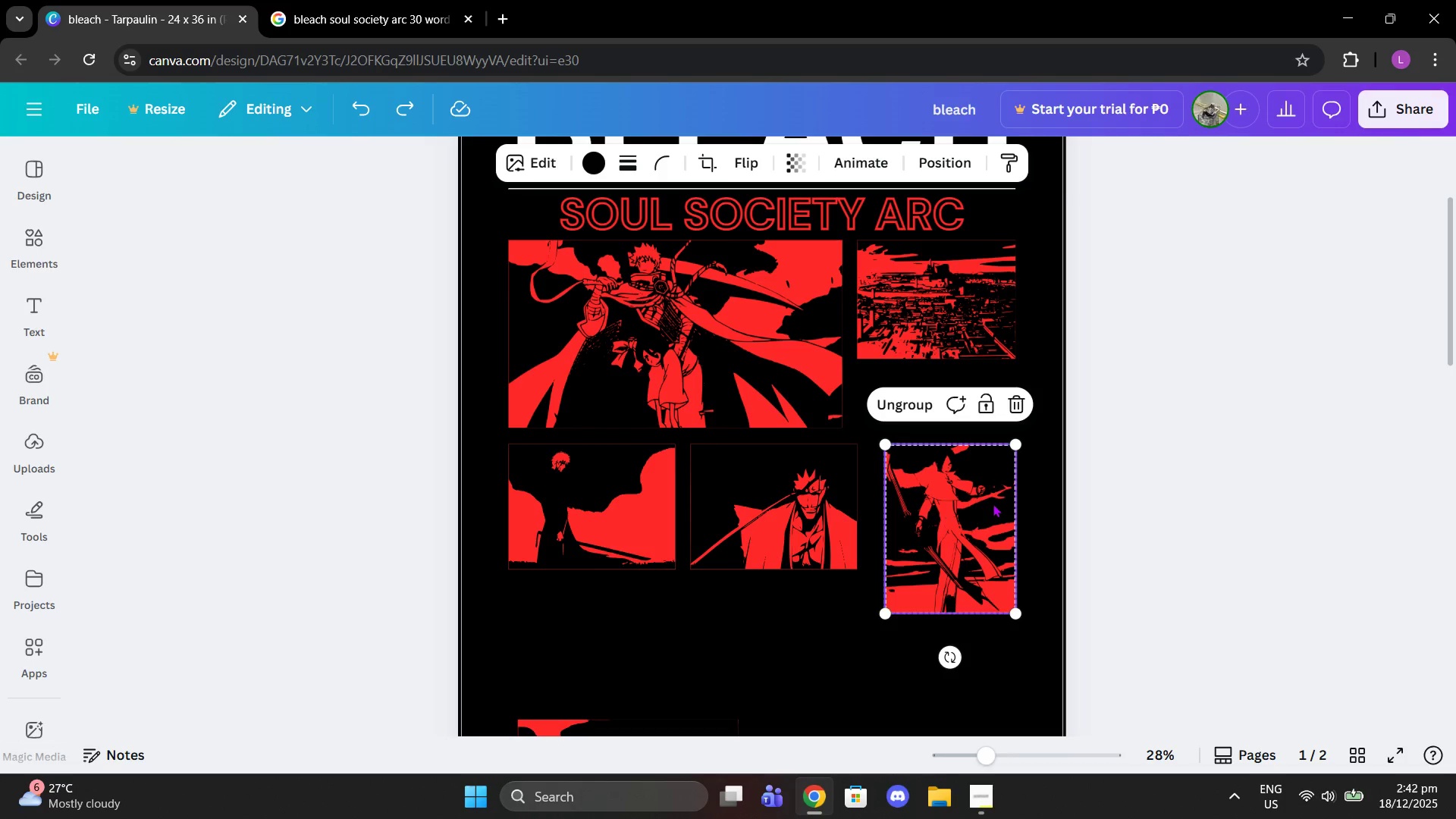 
left_click([858, 468])
 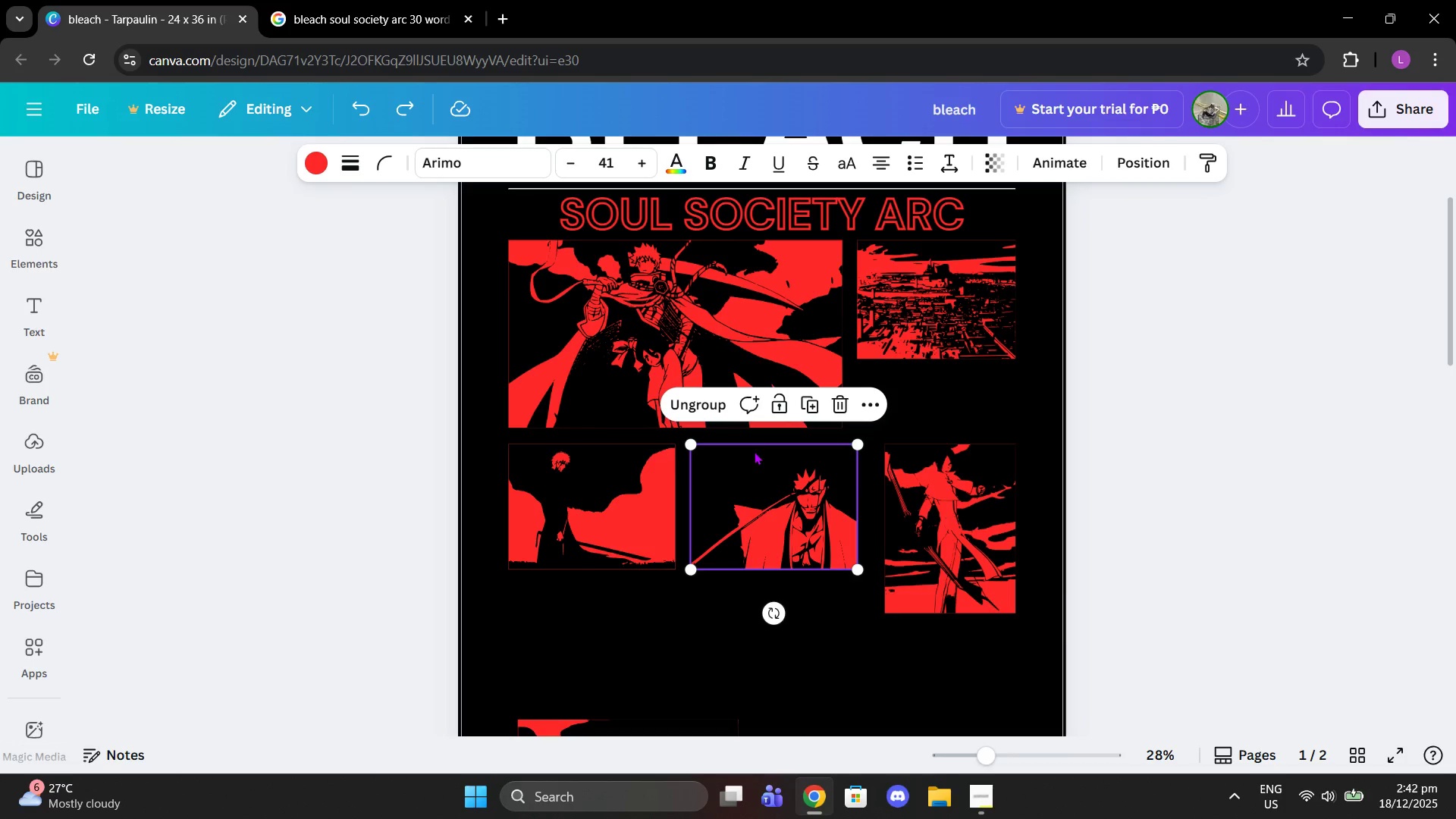 
left_click_drag(start_coordinate=[959, 506], to_coordinate=[959, 432])
 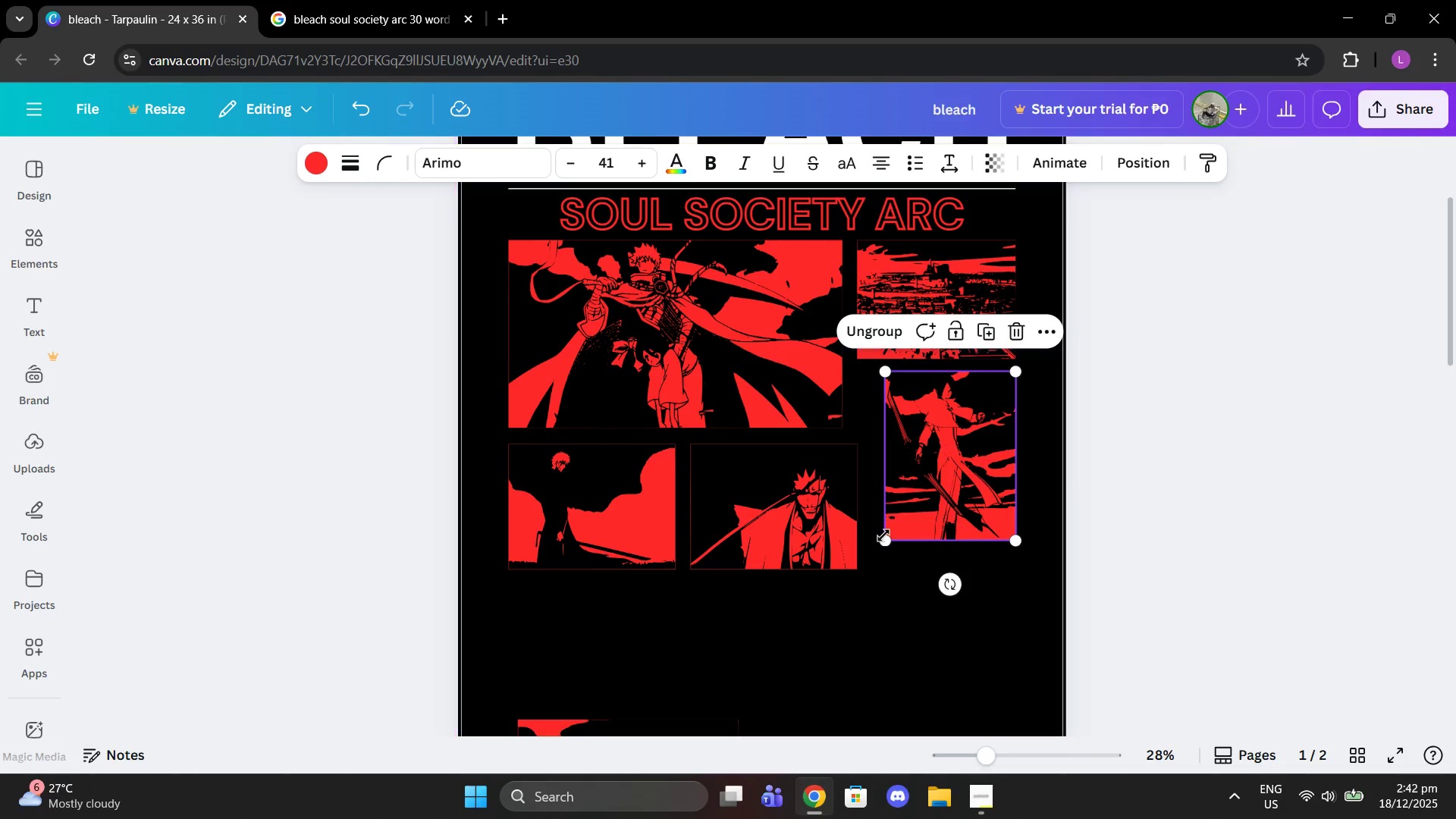 
left_click_drag(start_coordinate=[883, 535], to_coordinate=[875, 544])
 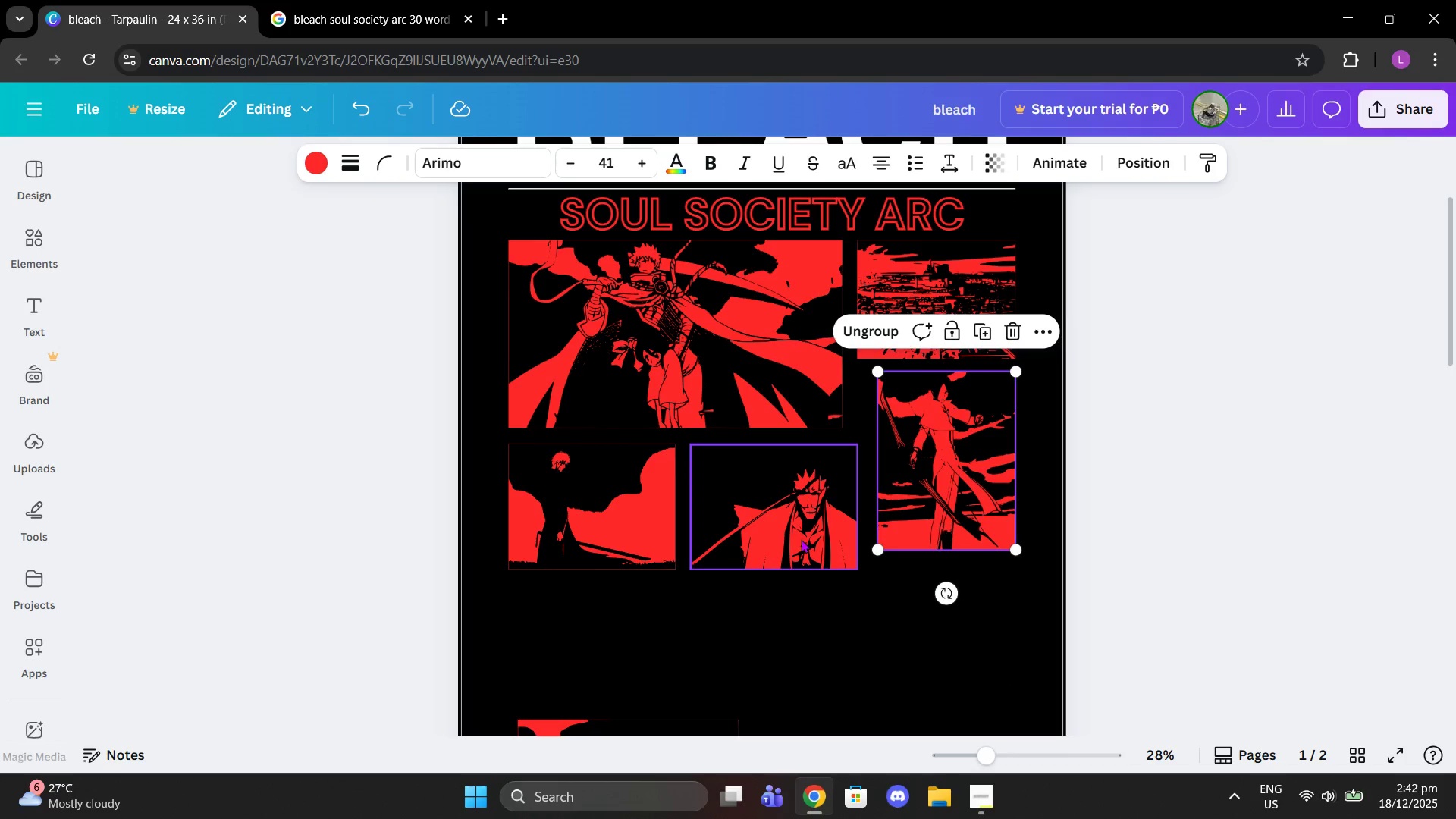 
left_click([785, 546])
 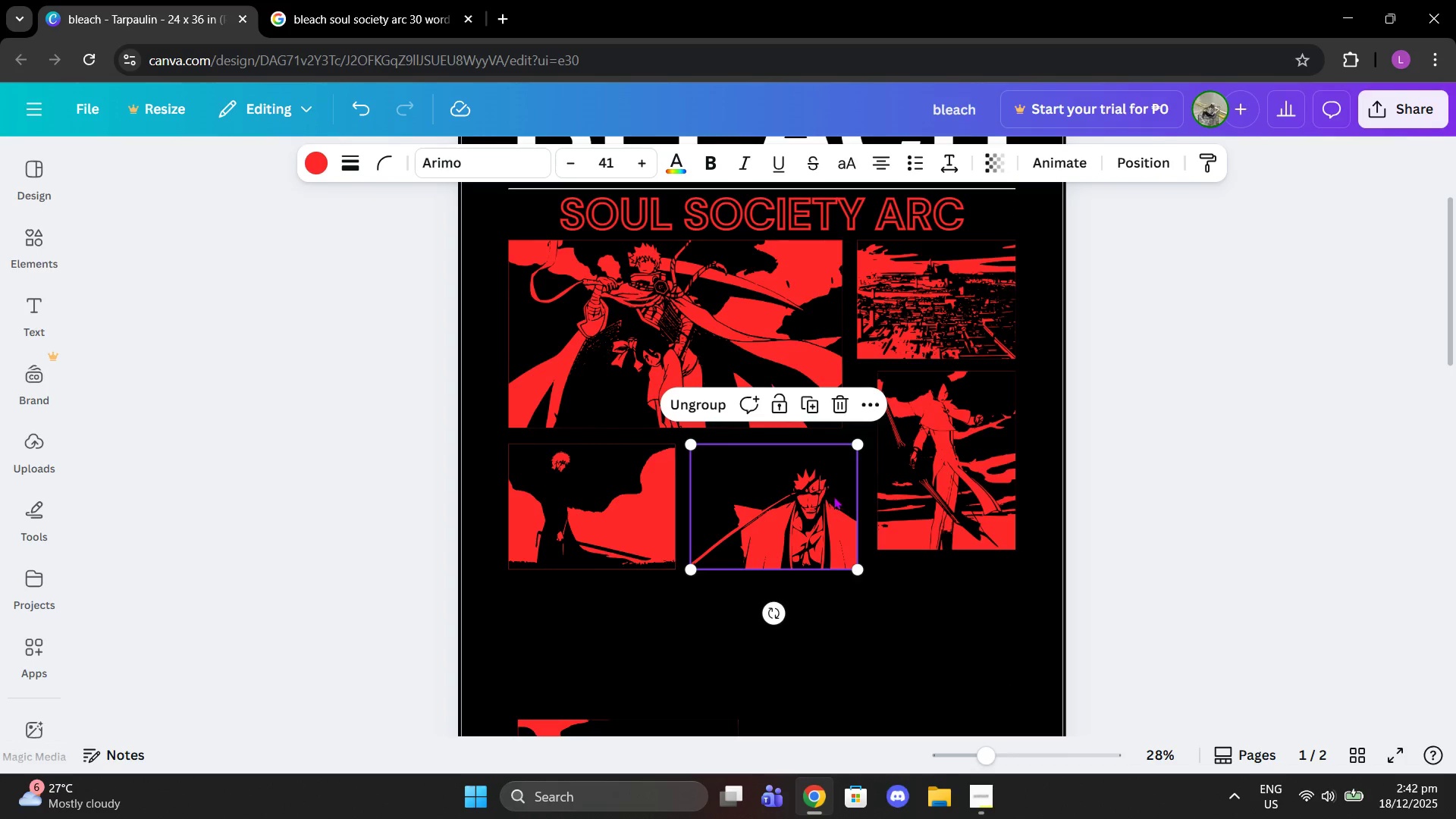 
scroll: coordinate [910, 559], scroll_direction: down, amount: 10.0
 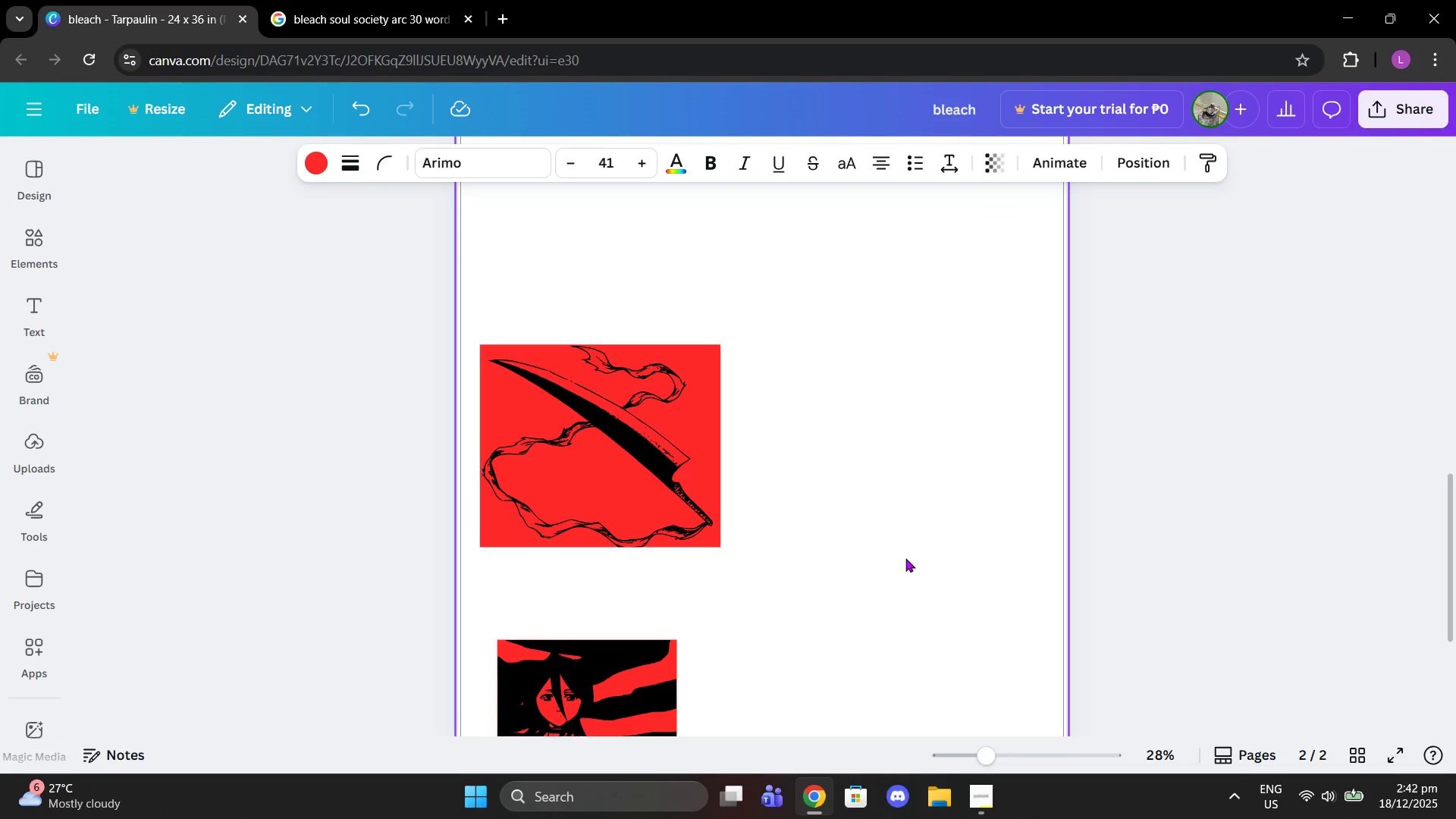 
scroll: coordinate [905, 558], scroll_direction: up, amount: 2.0
 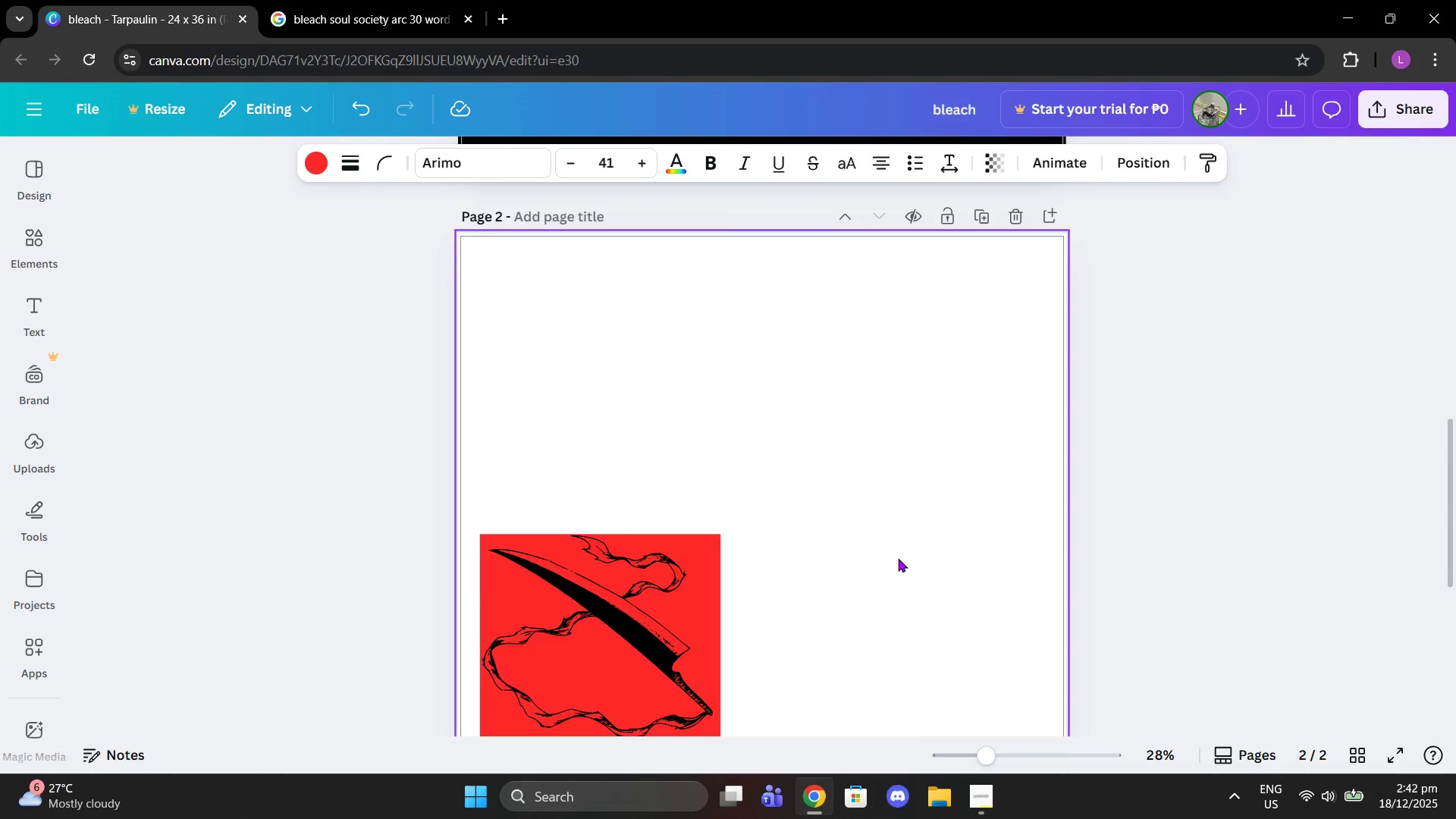 
scroll: coordinate [834, 457], scroll_direction: down, amount: 6.0
 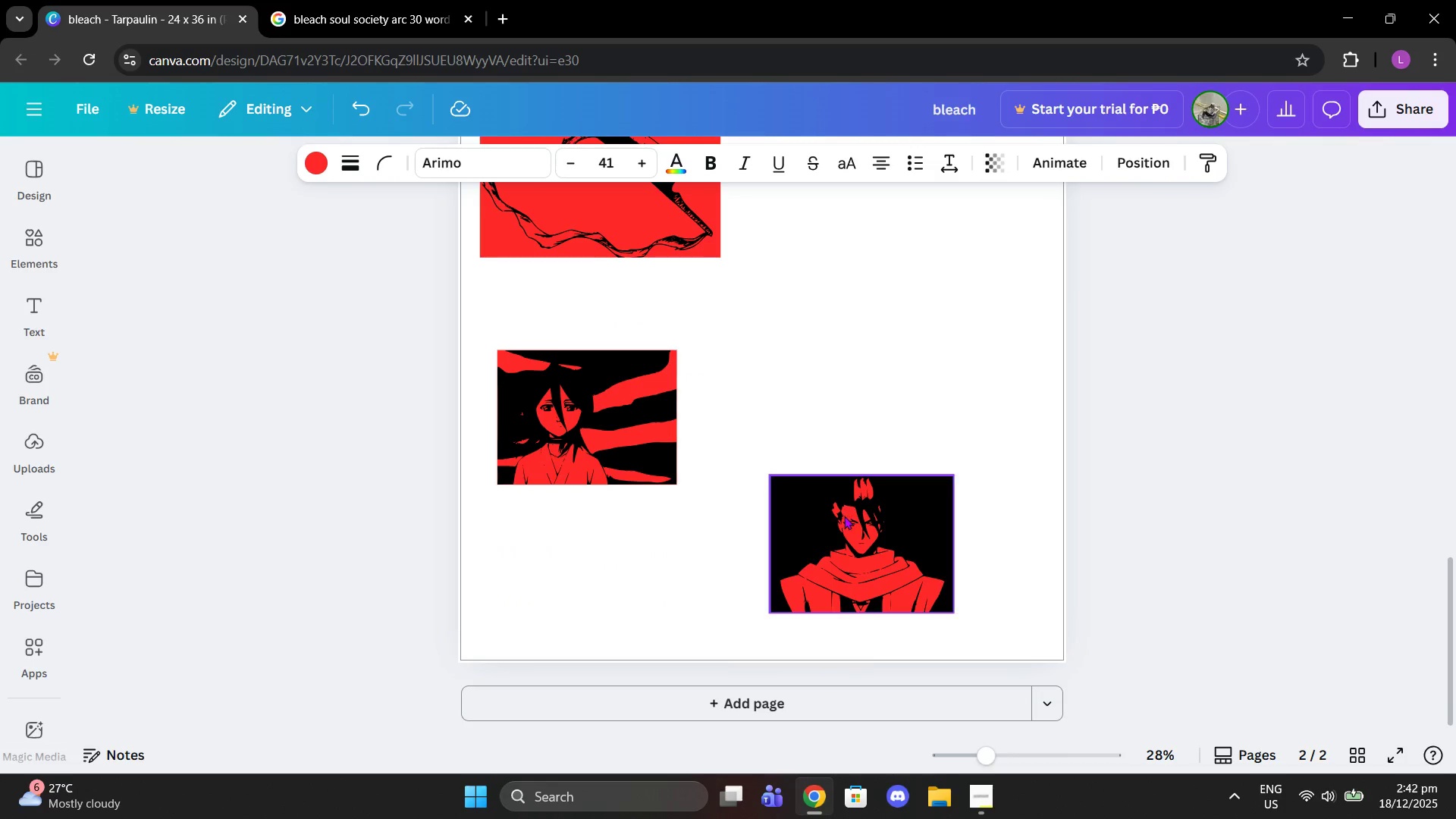 
left_click_drag(start_coordinate=[844, 516], to_coordinate=[916, 332])
 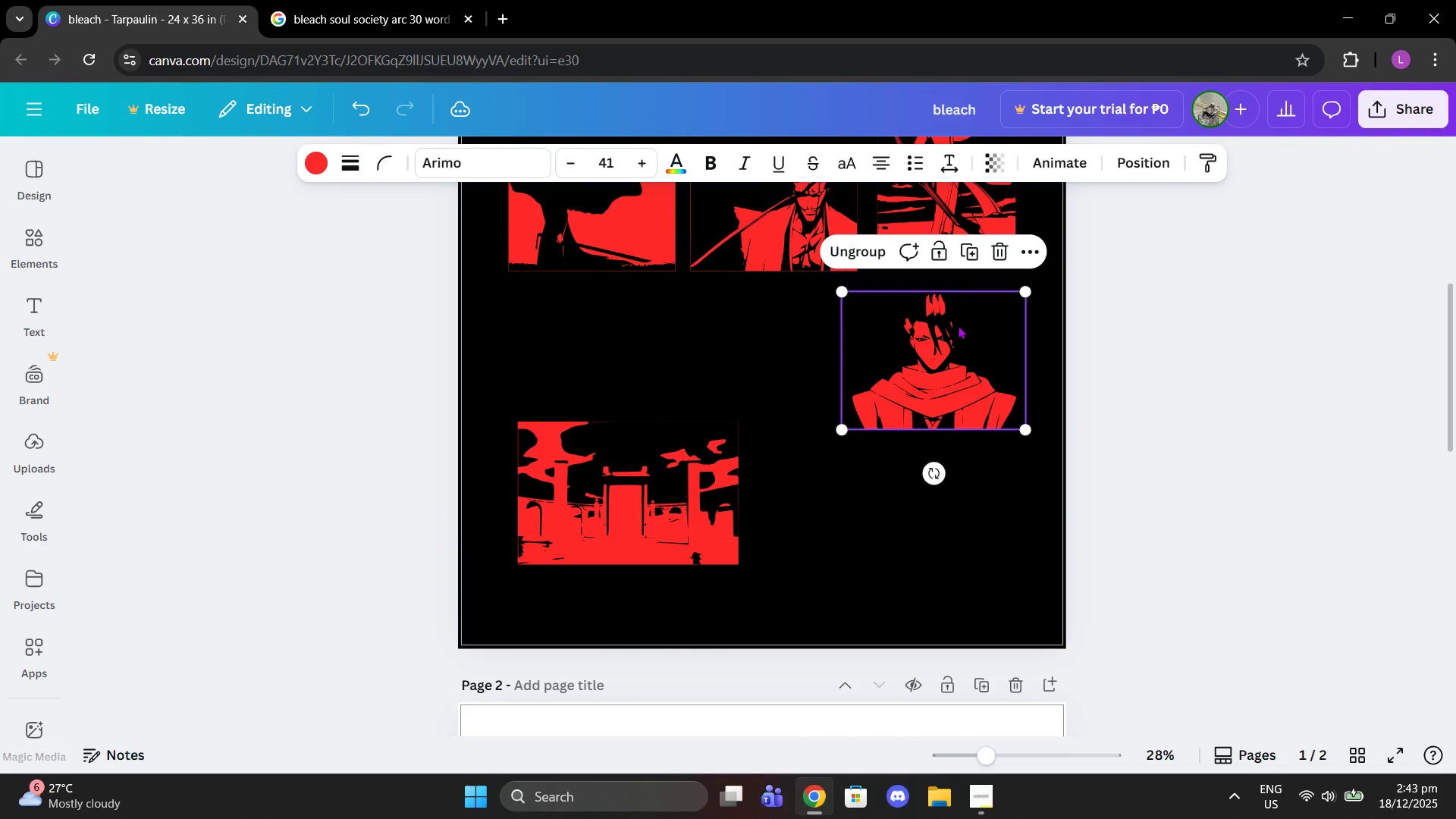 
scroll: coordinate [959, 325], scroll_direction: up, amount: 8.0
 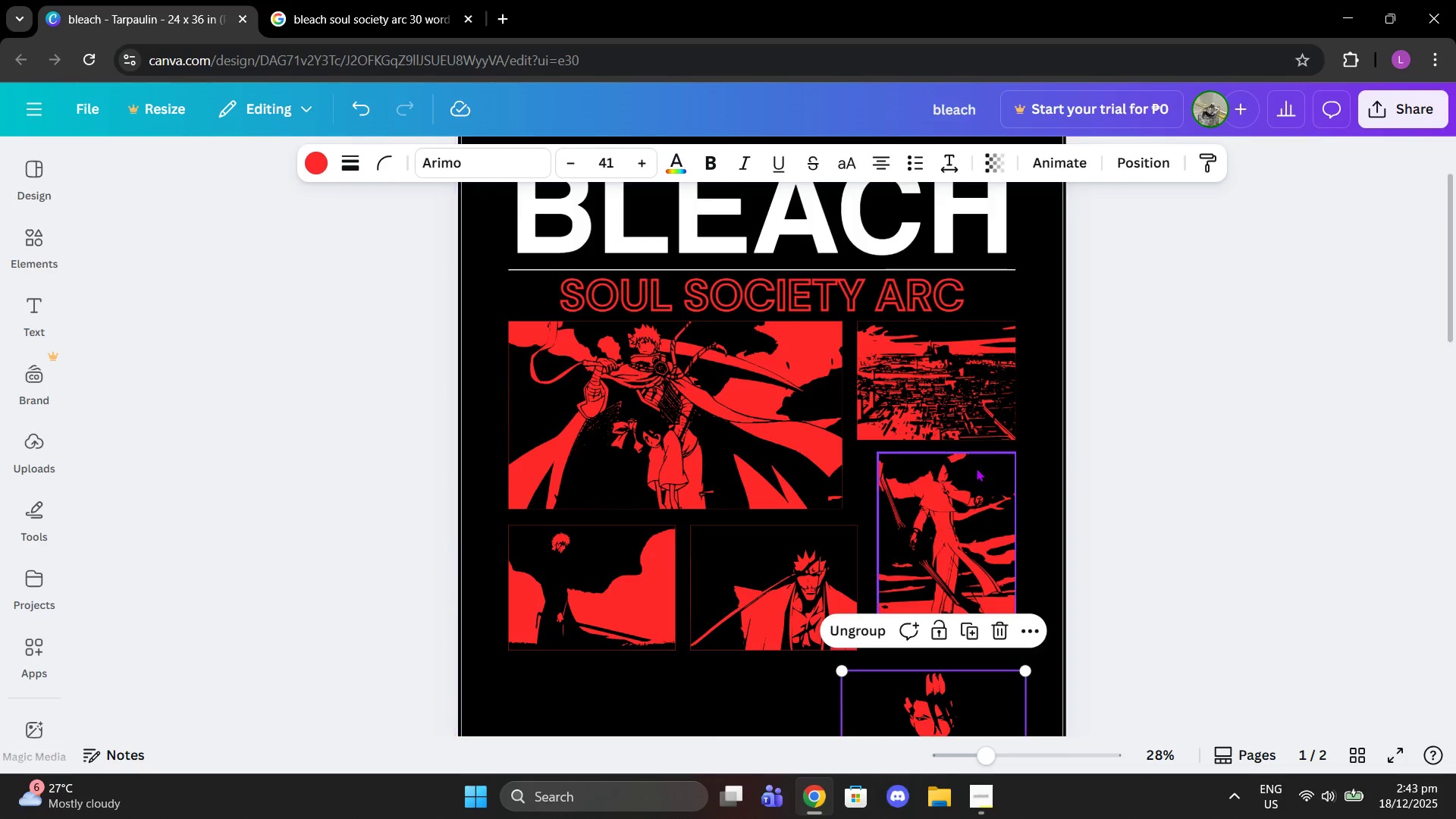 
scroll: coordinate [981, 472], scroll_direction: down, amount: 2.0
 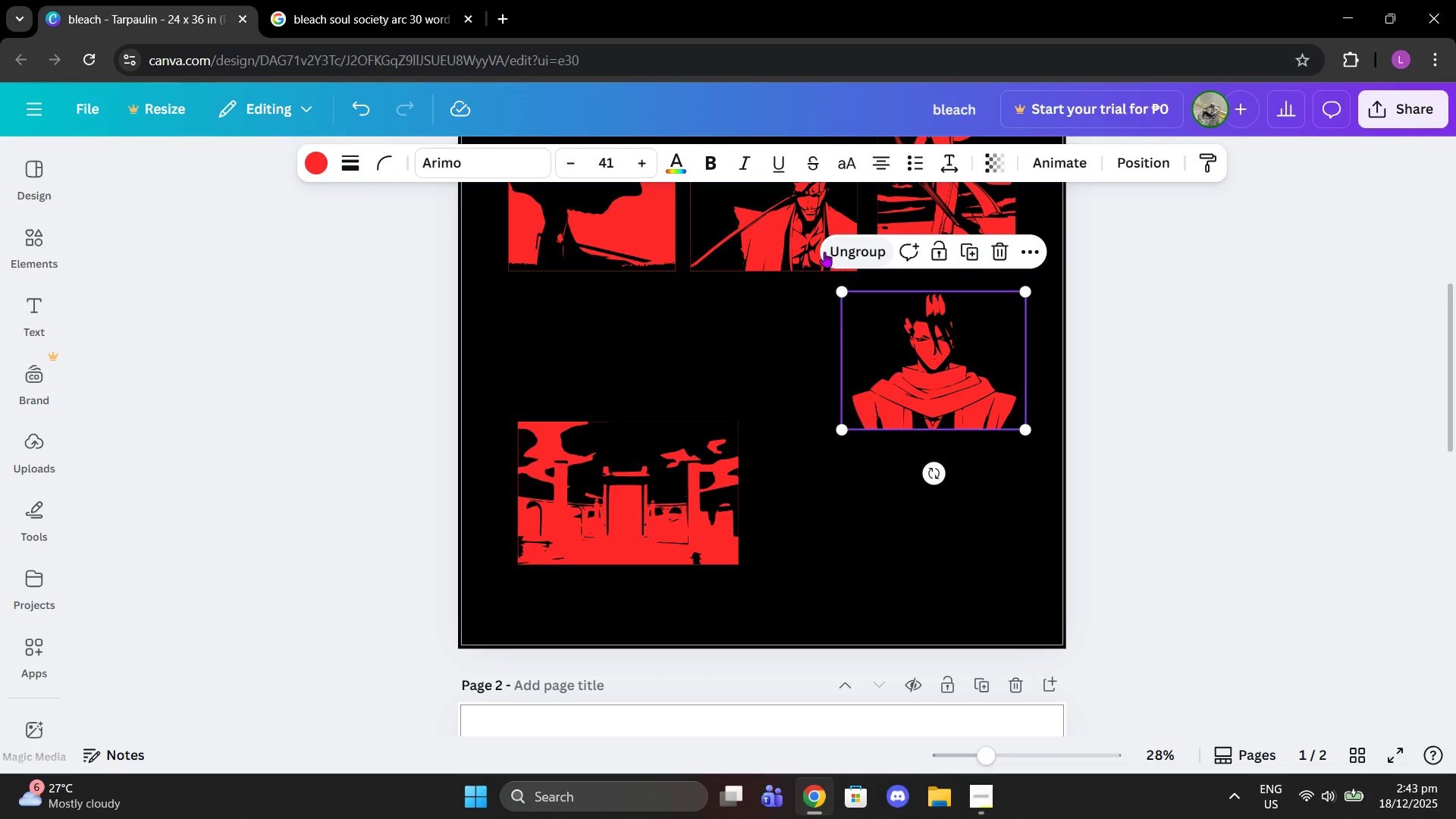 
scroll: coordinate [808, 376], scroll_direction: up, amount: 2.0
 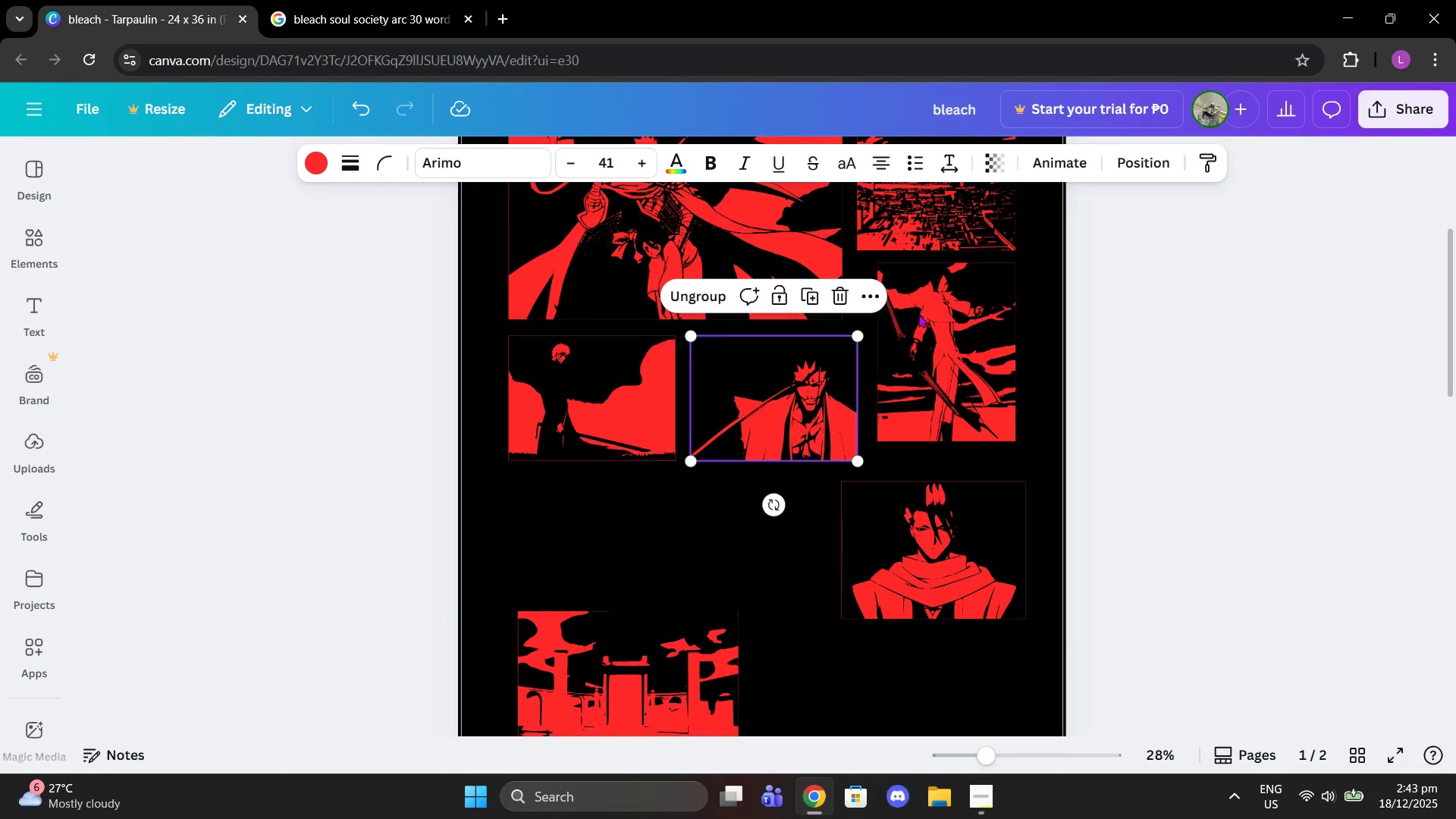 
double_click([918, 313])
 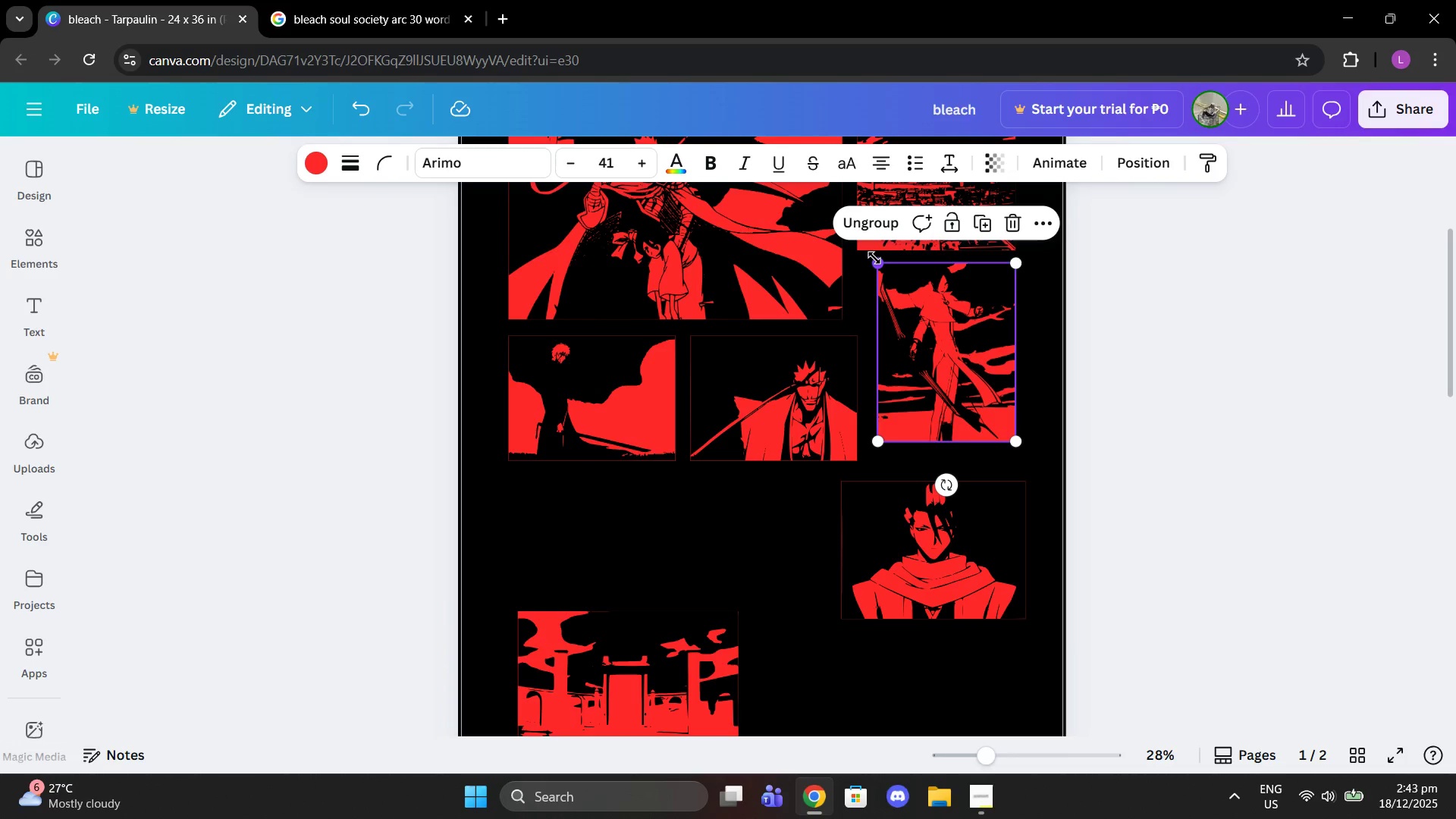 
left_click_drag(start_coordinate=[874, 258], to_coordinate=[889, 268])
 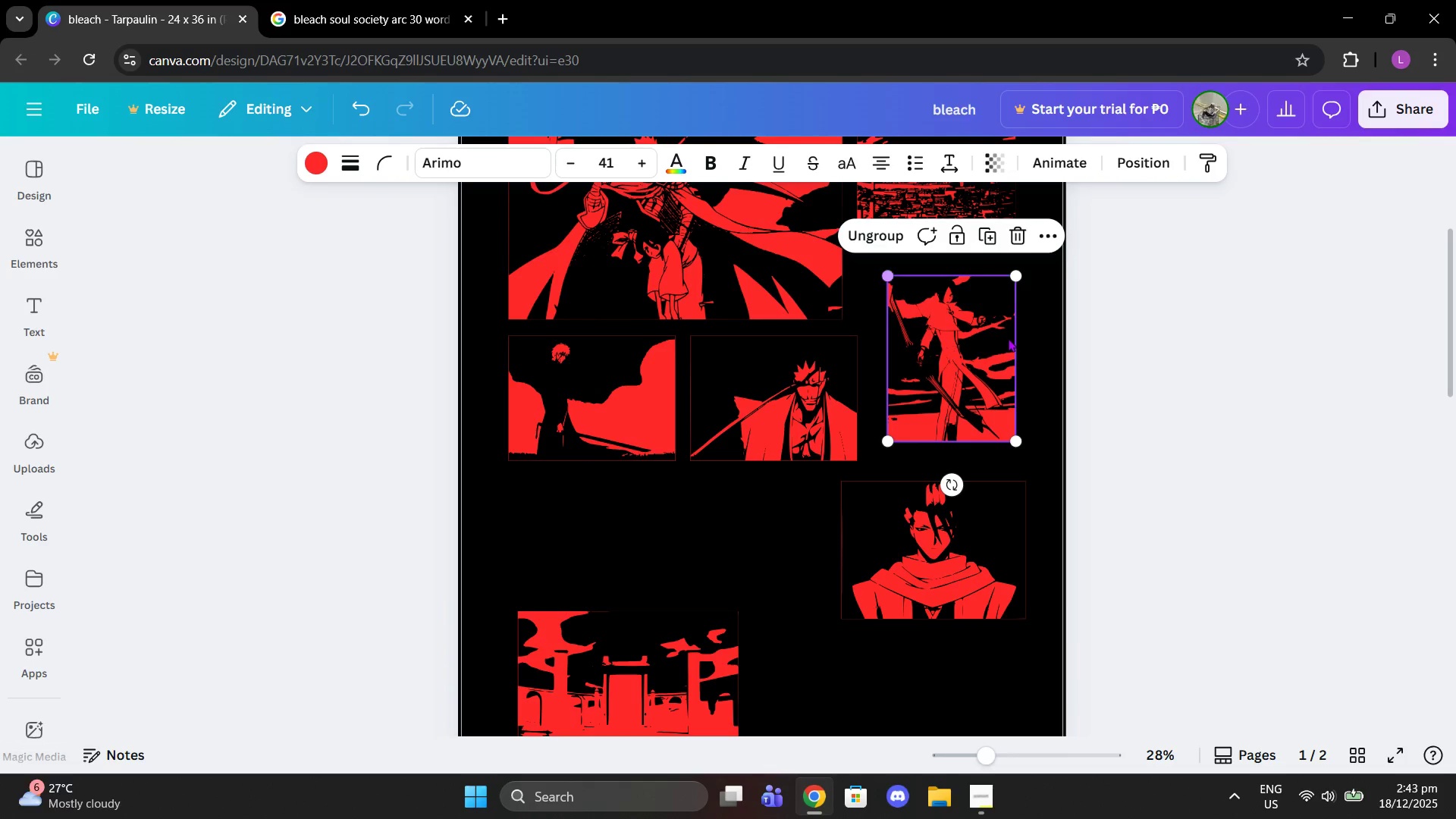 
left_click_drag(start_coordinate=[1008, 338], to_coordinate=[1006, 358])
 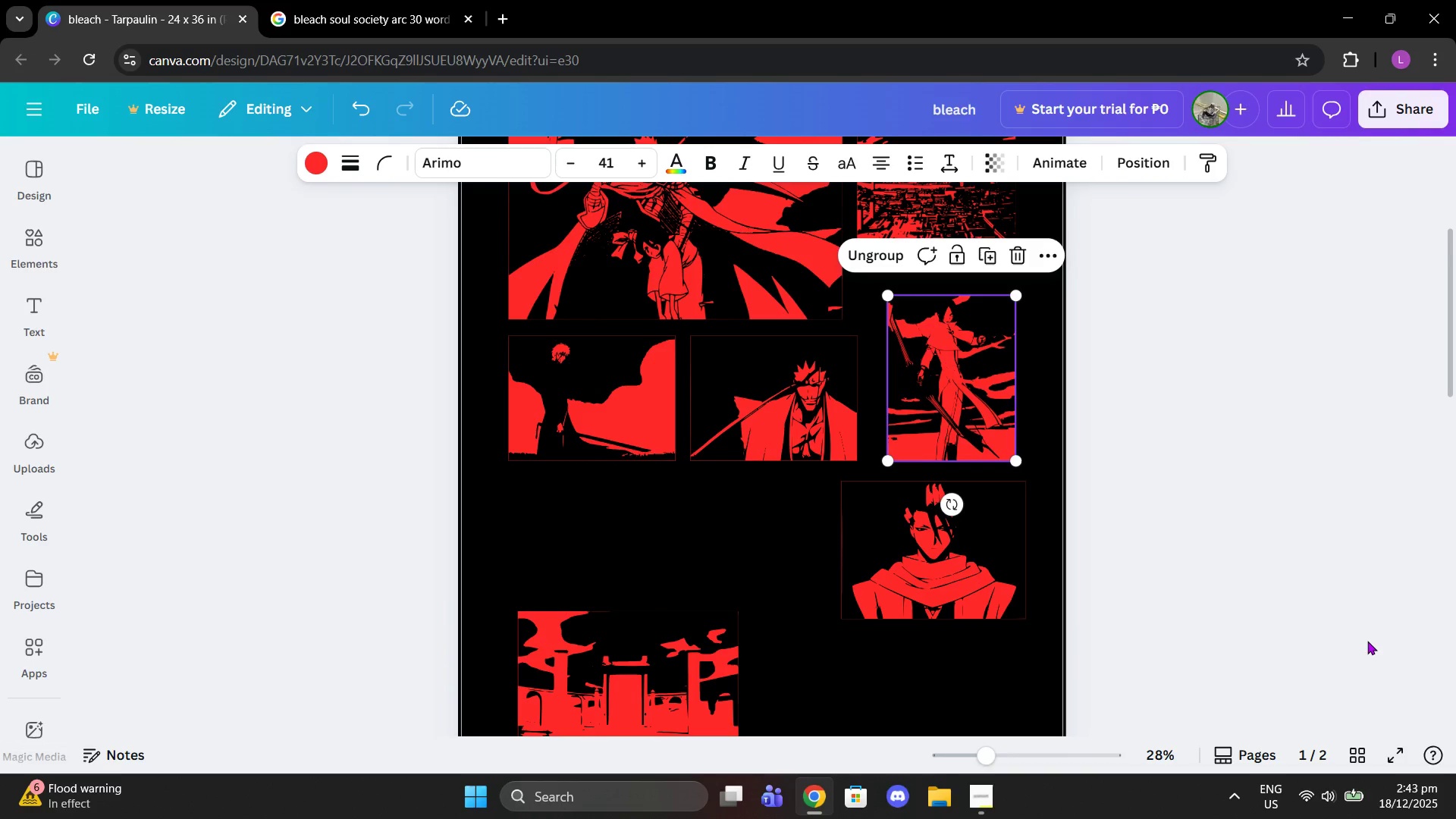 
wait(8.88)
 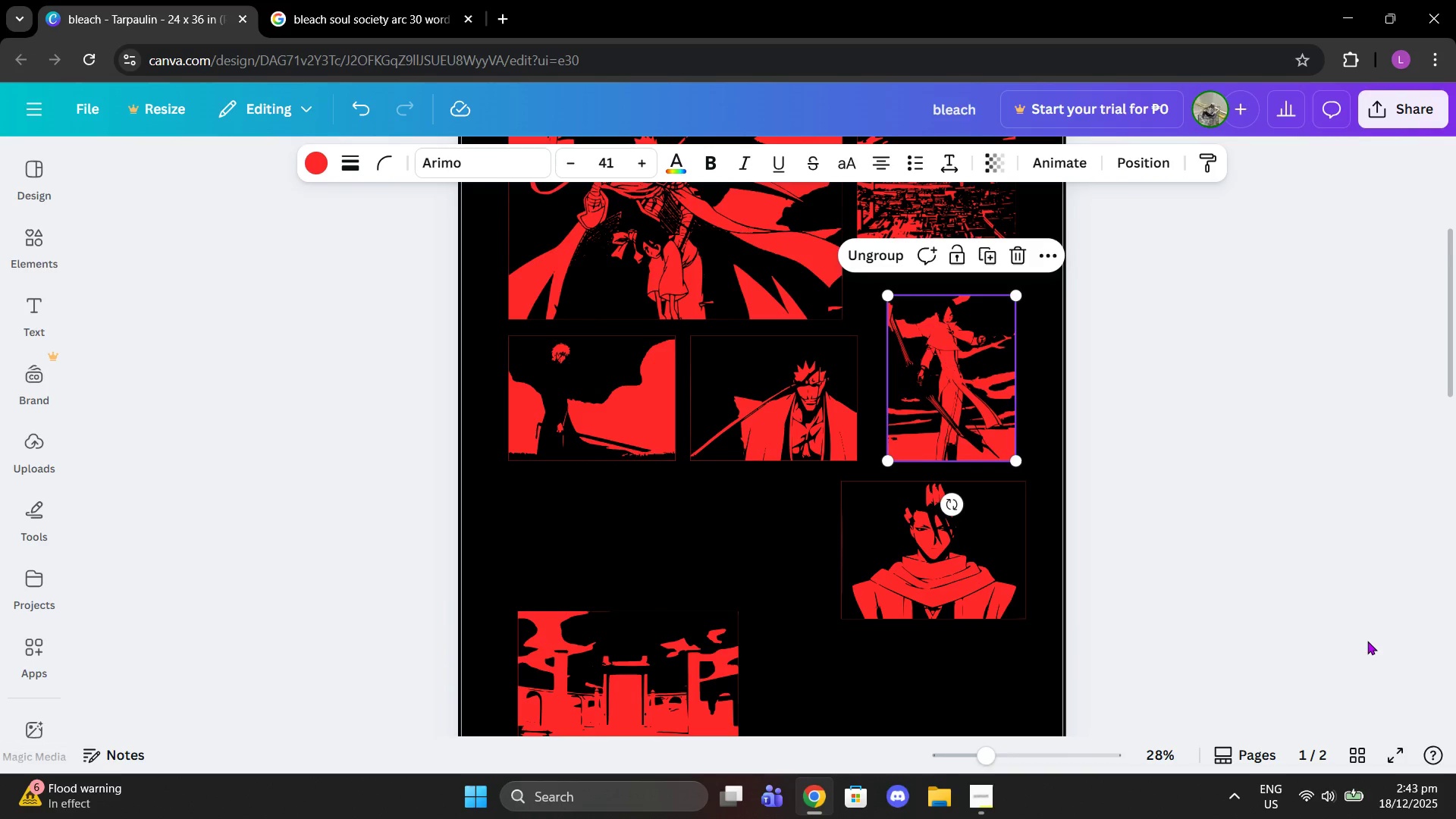 
left_click_drag(start_coordinate=[924, 540], to_coordinate=[594, 531])
 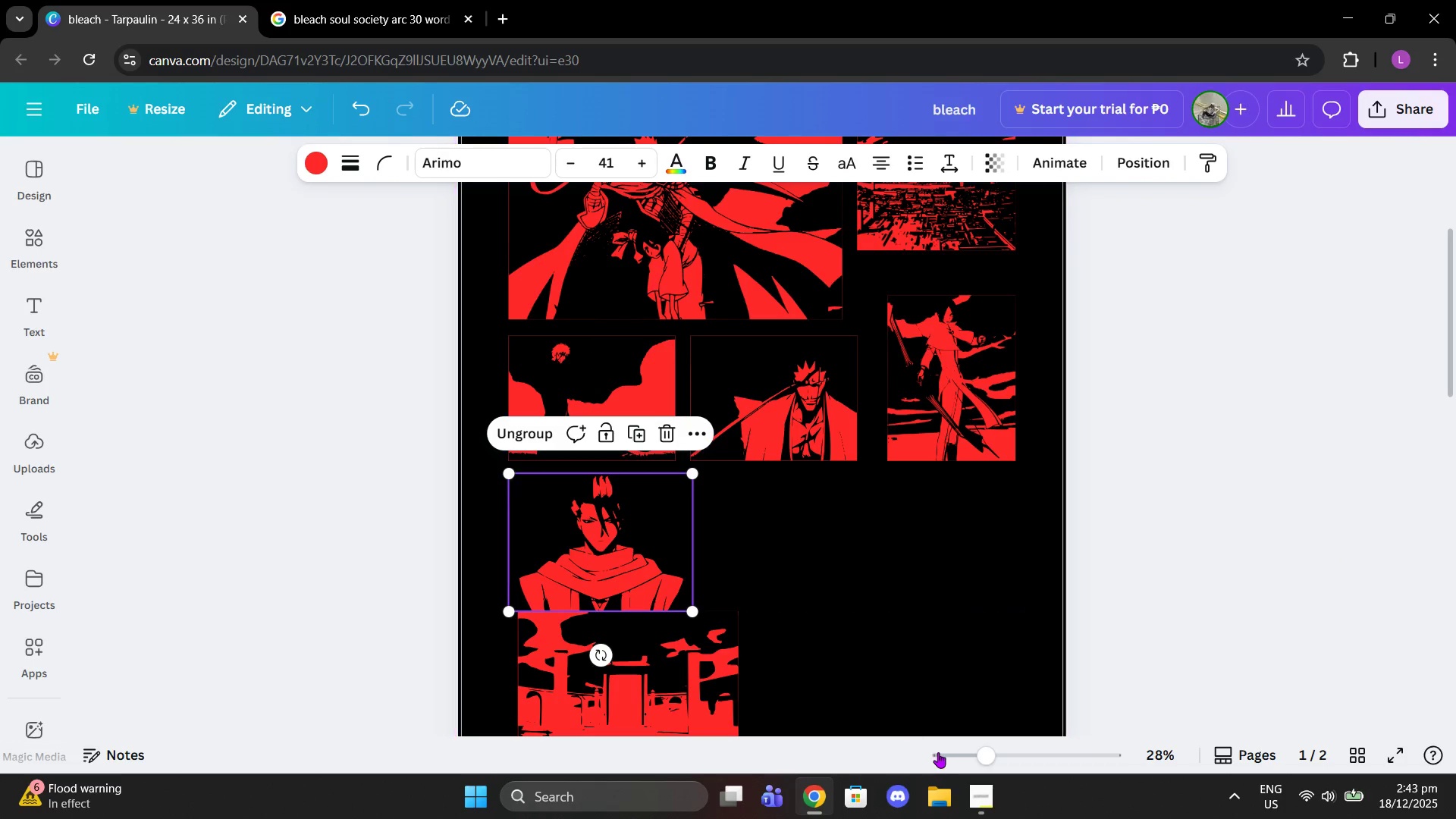 
left_click_drag(start_coordinate=[959, 753], to_coordinate=[985, 753])
 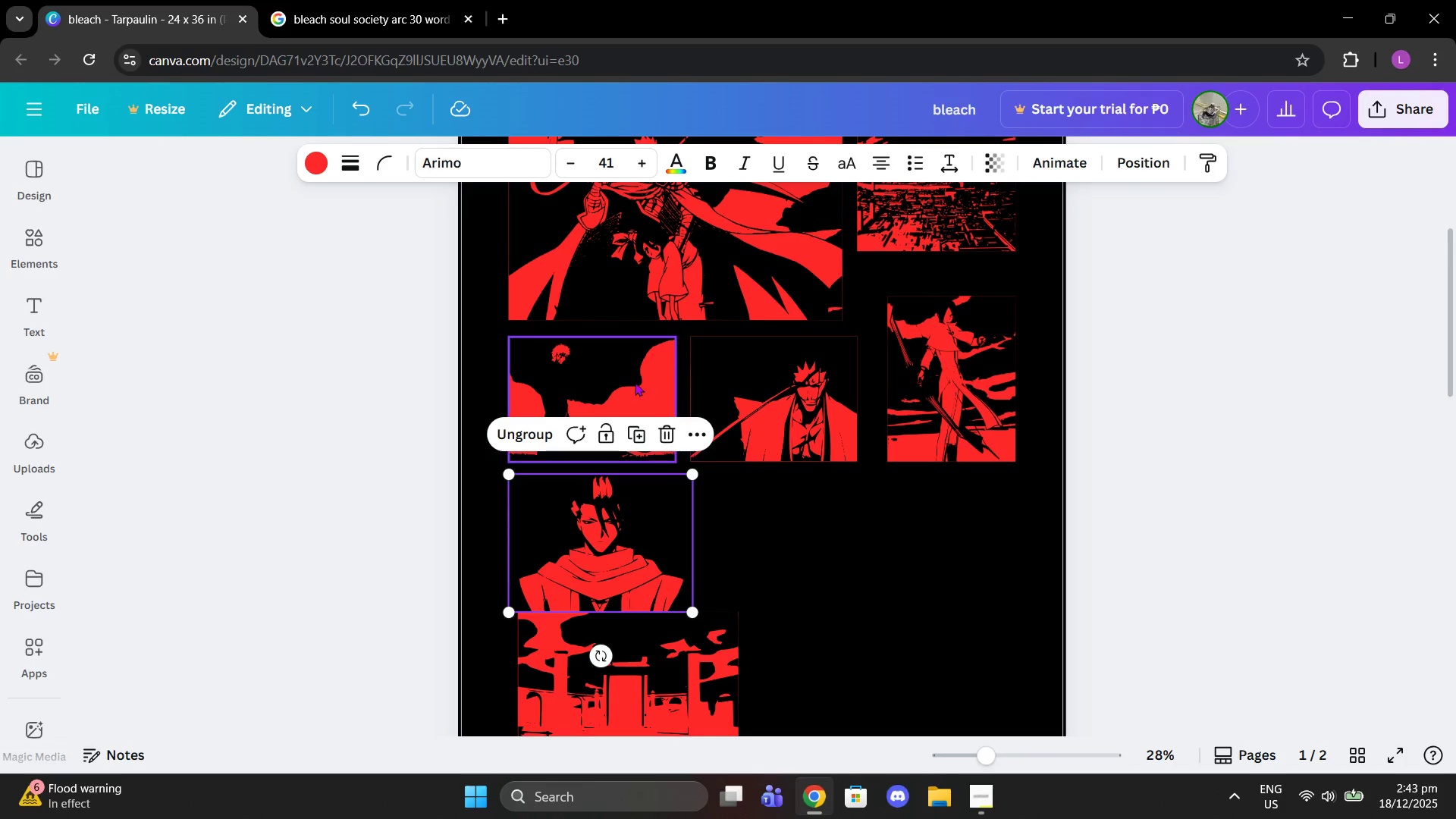 
left_click([632, 378])
 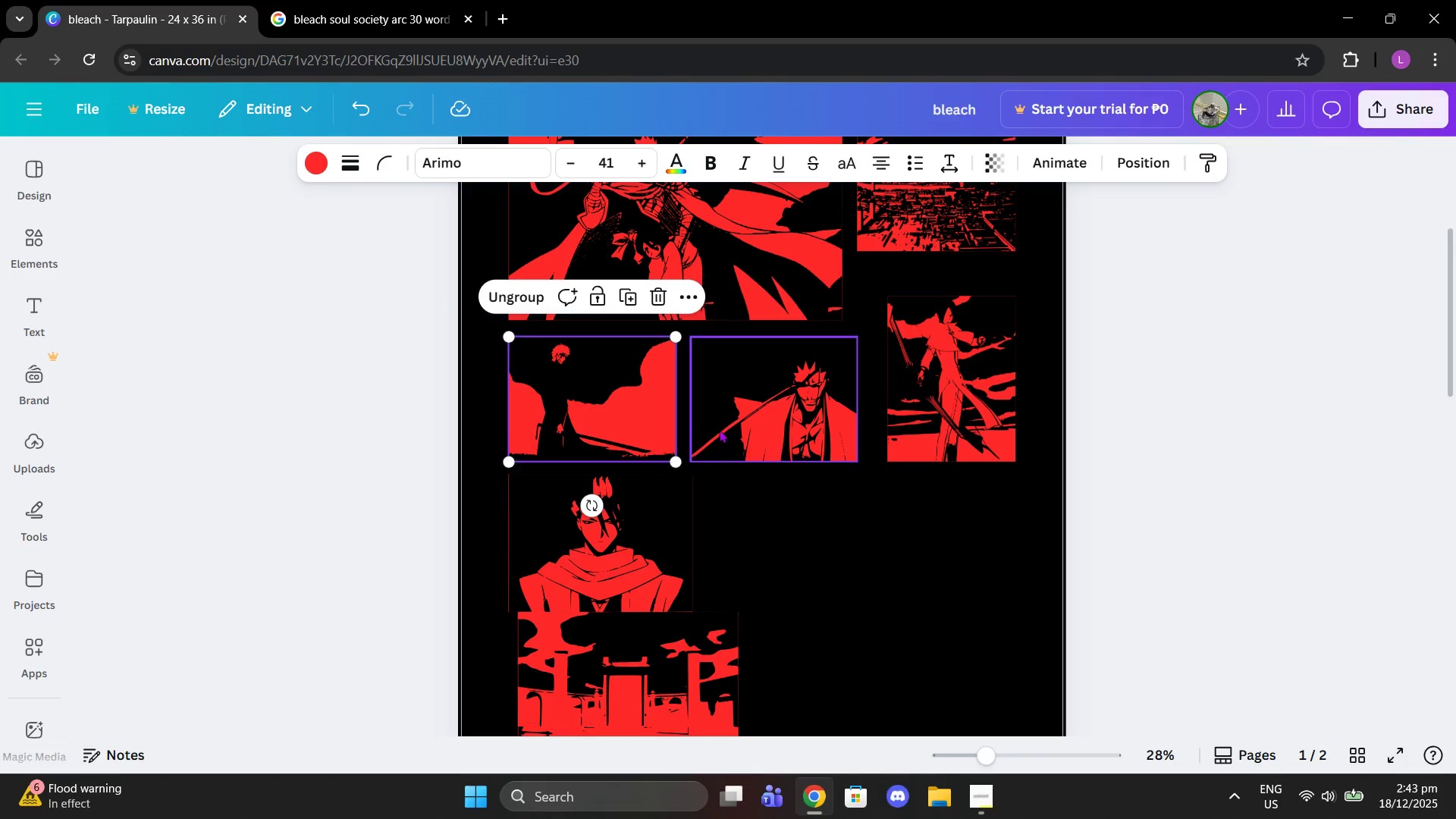 
left_click([719, 429])
 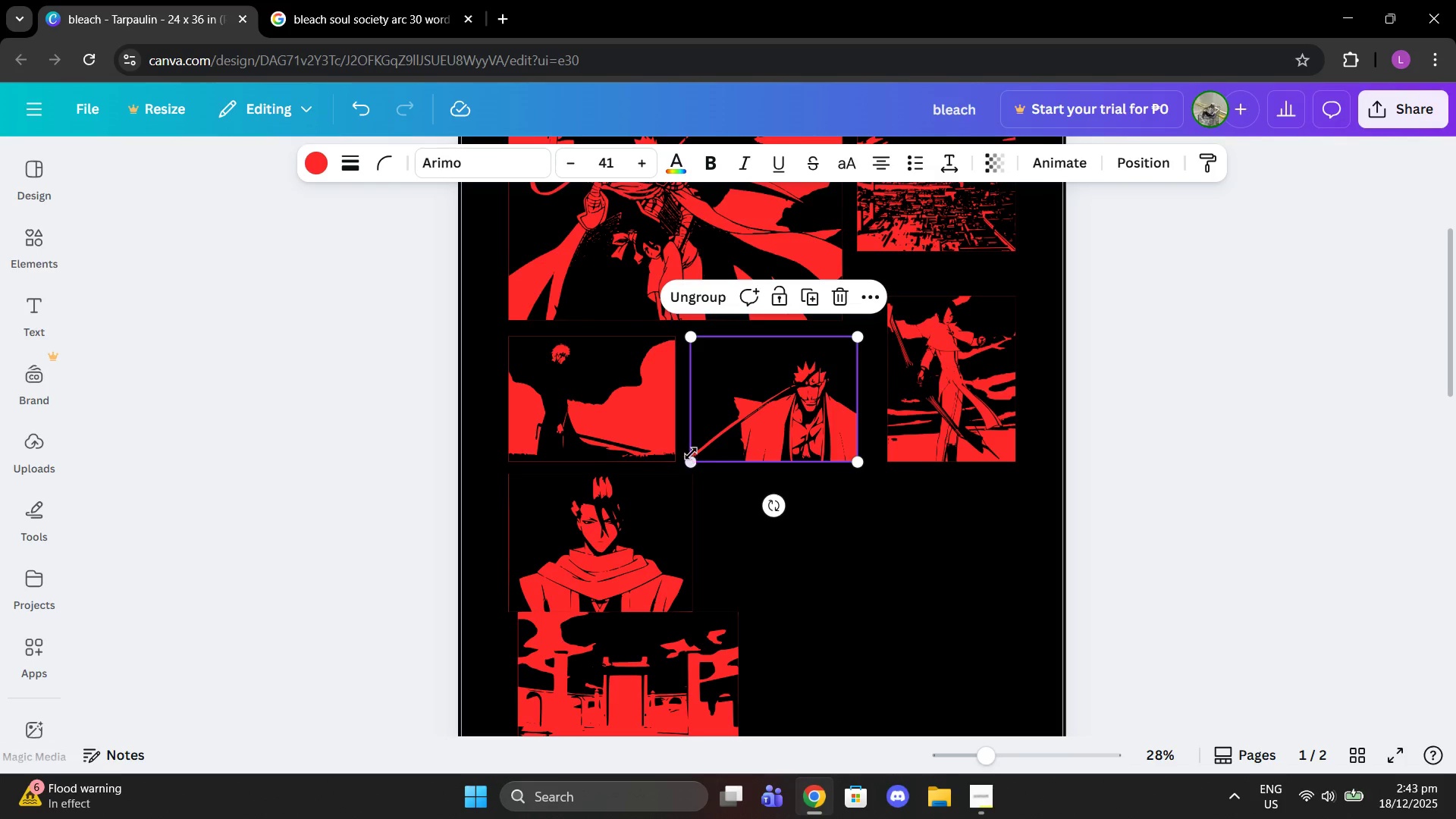 
left_click_drag(start_coordinate=[691, 453], to_coordinate=[707, 451])
 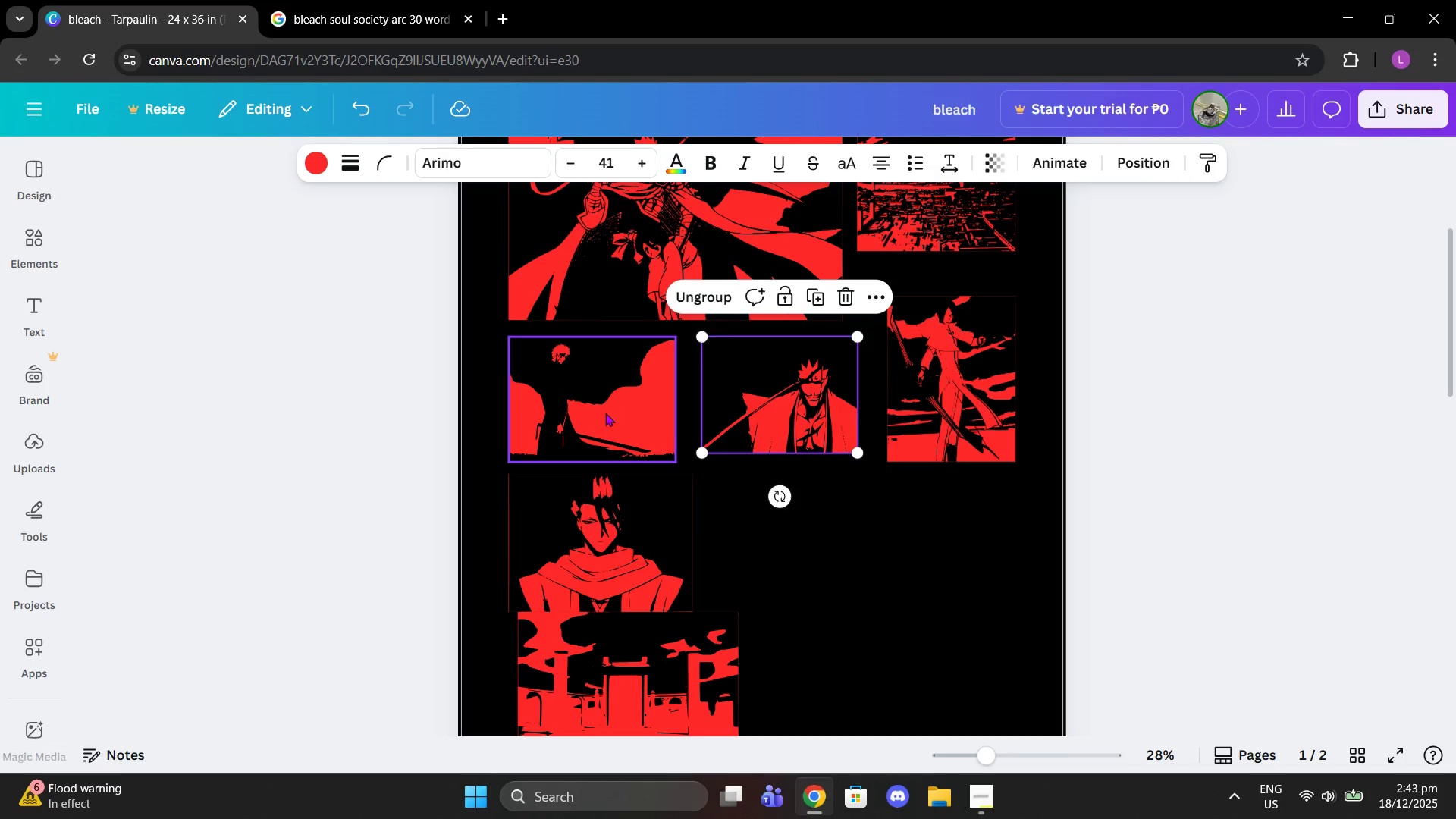 
left_click([556, 406])
 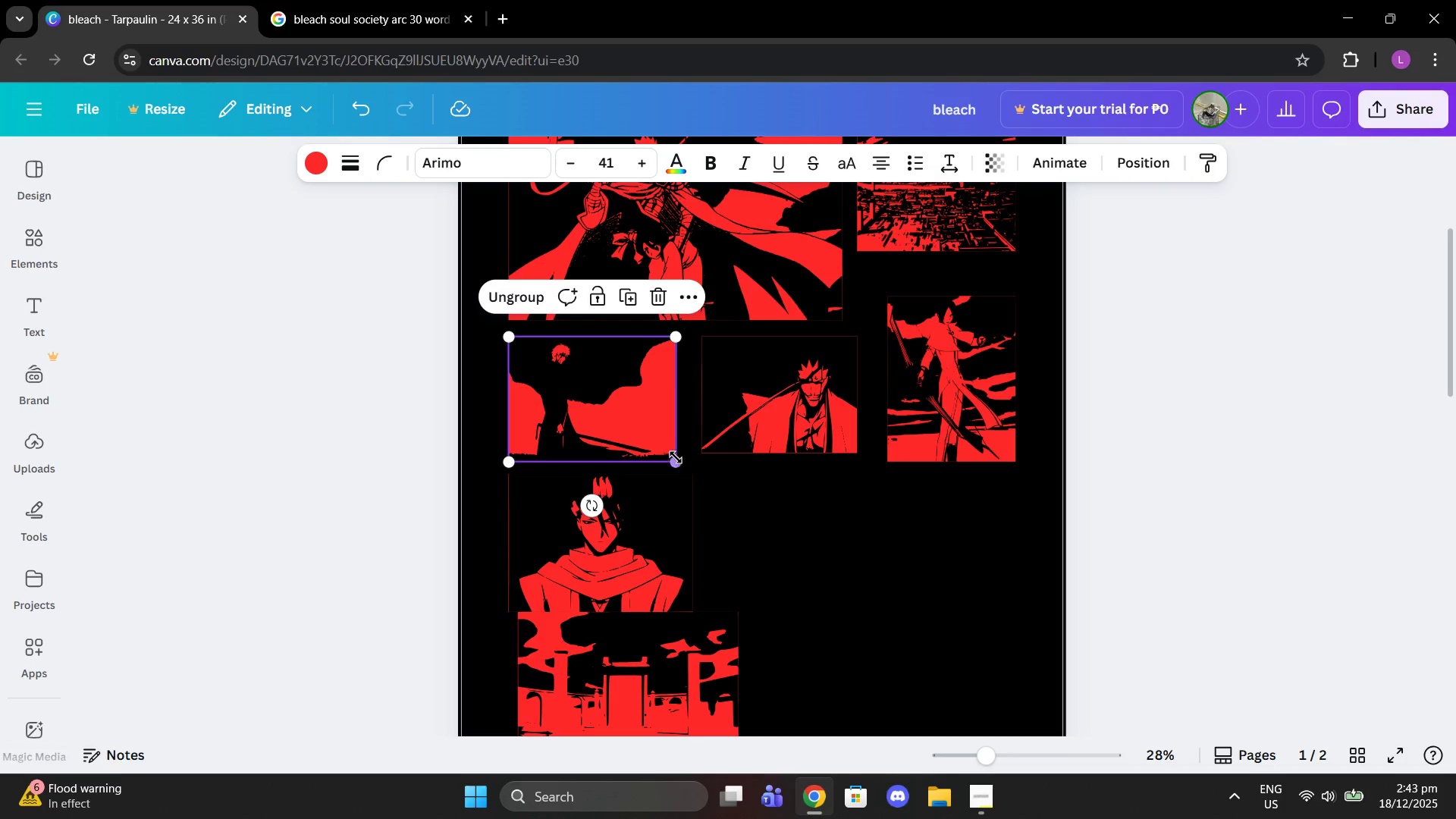 
left_click_drag(start_coordinate=[673, 460], to_coordinate=[698, 469])
 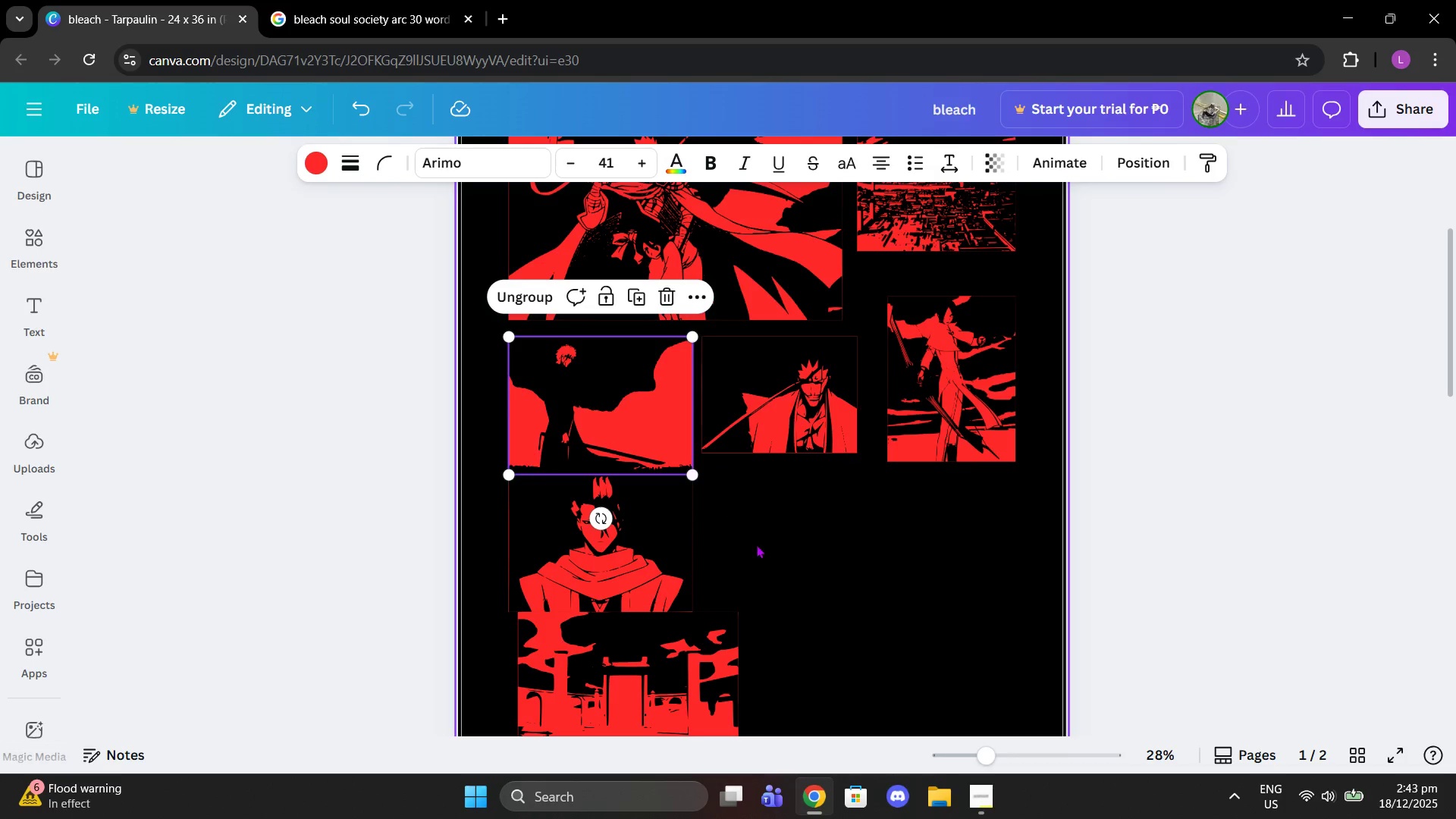 
left_click([758, 543])
 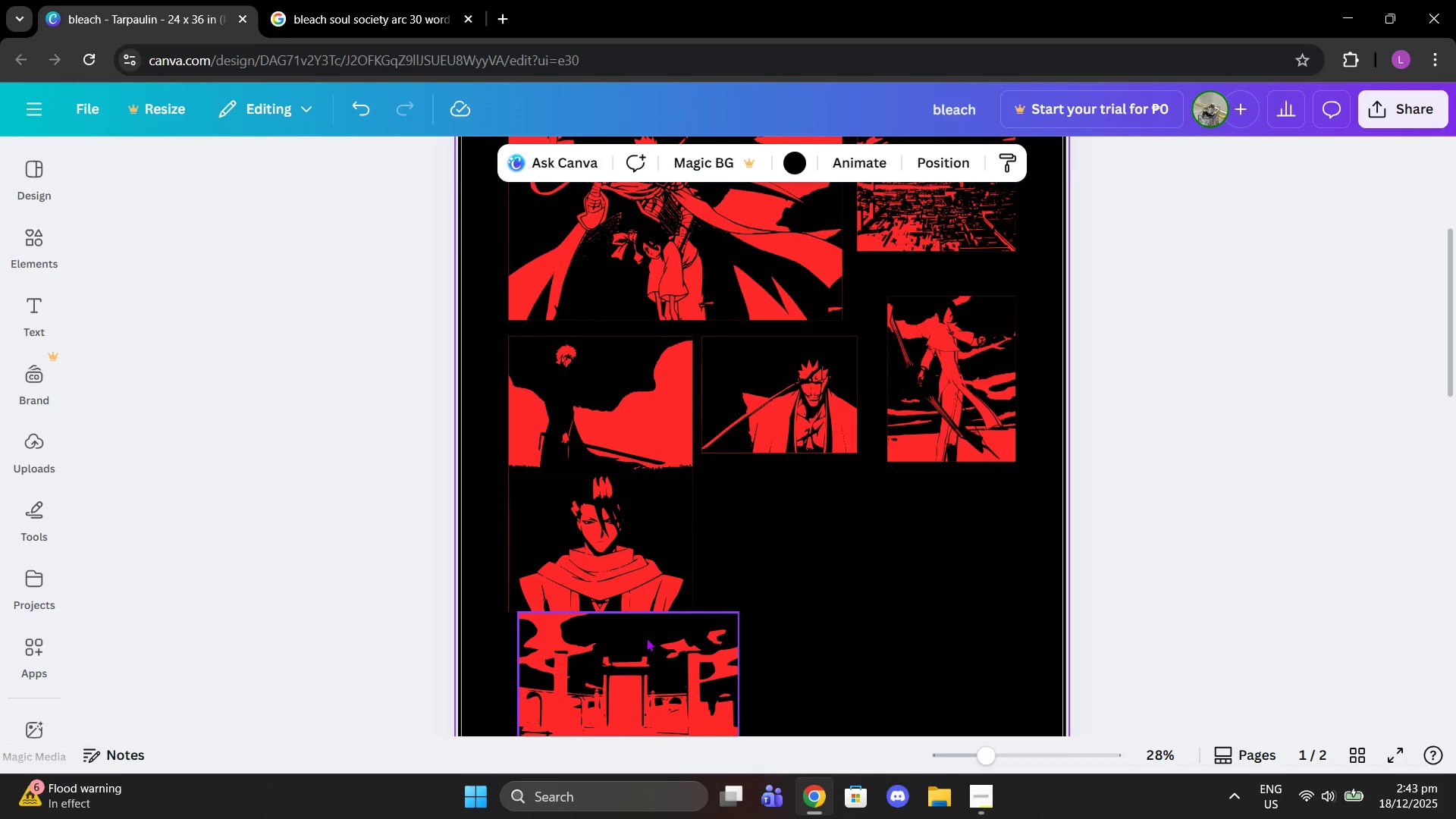 
left_click_drag(start_coordinate=[646, 638], to_coordinate=[637, 651])
 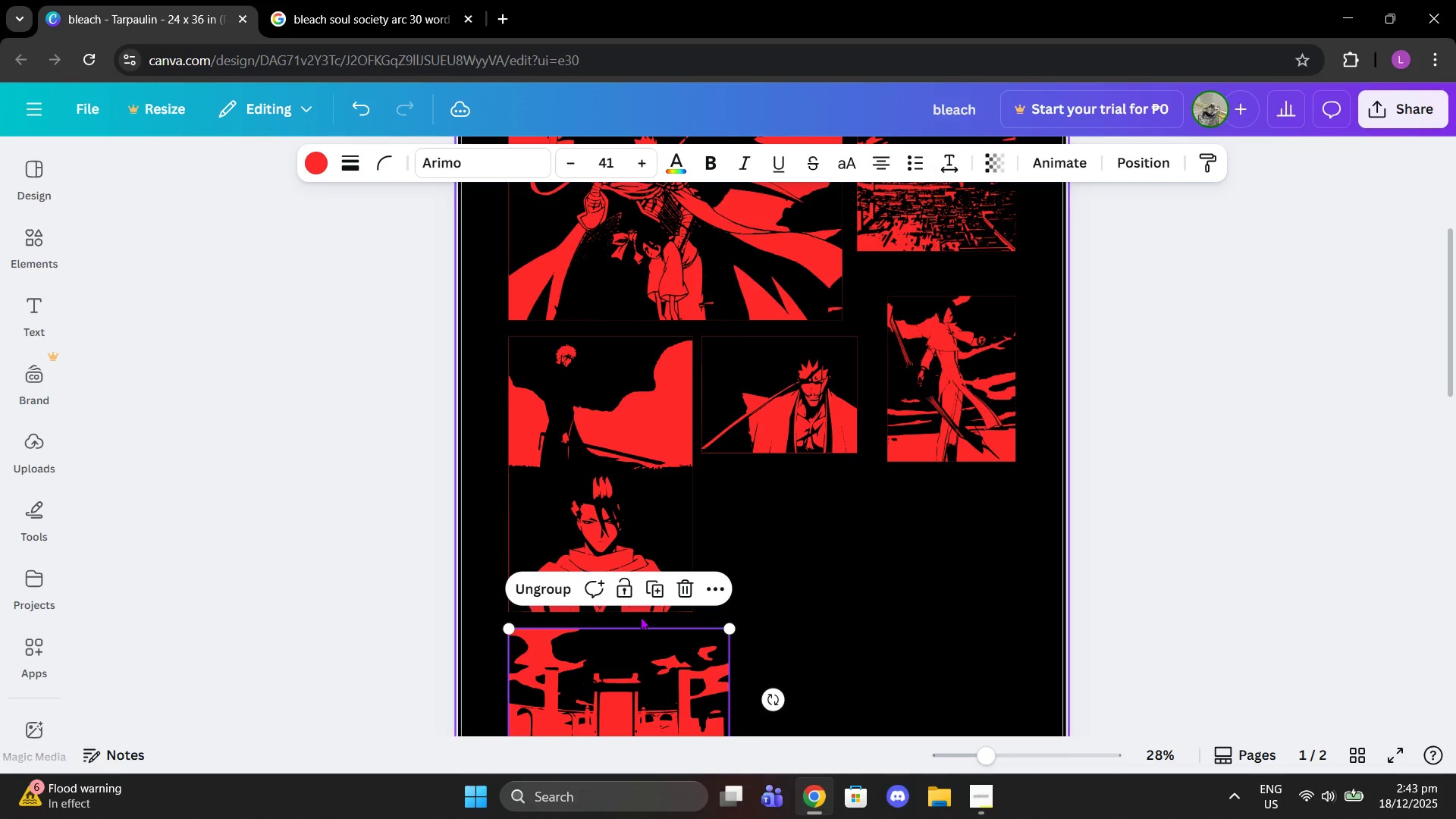 
scroll: coordinate [640, 617], scroll_direction: down, amount: 1.0
 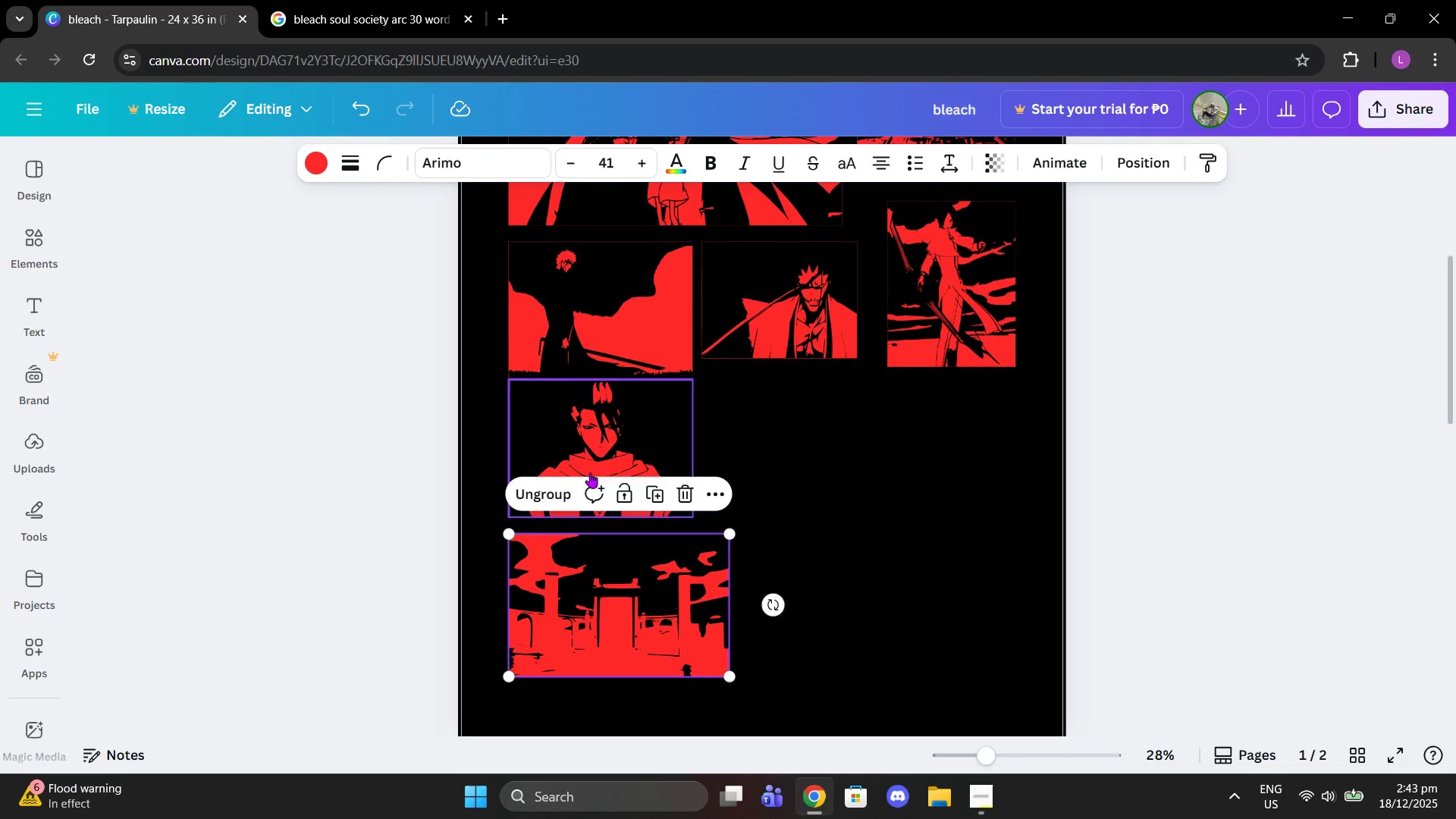 
left_click_drag(start_coordinate=[590, 460], to_coordinate=[588, 470])
 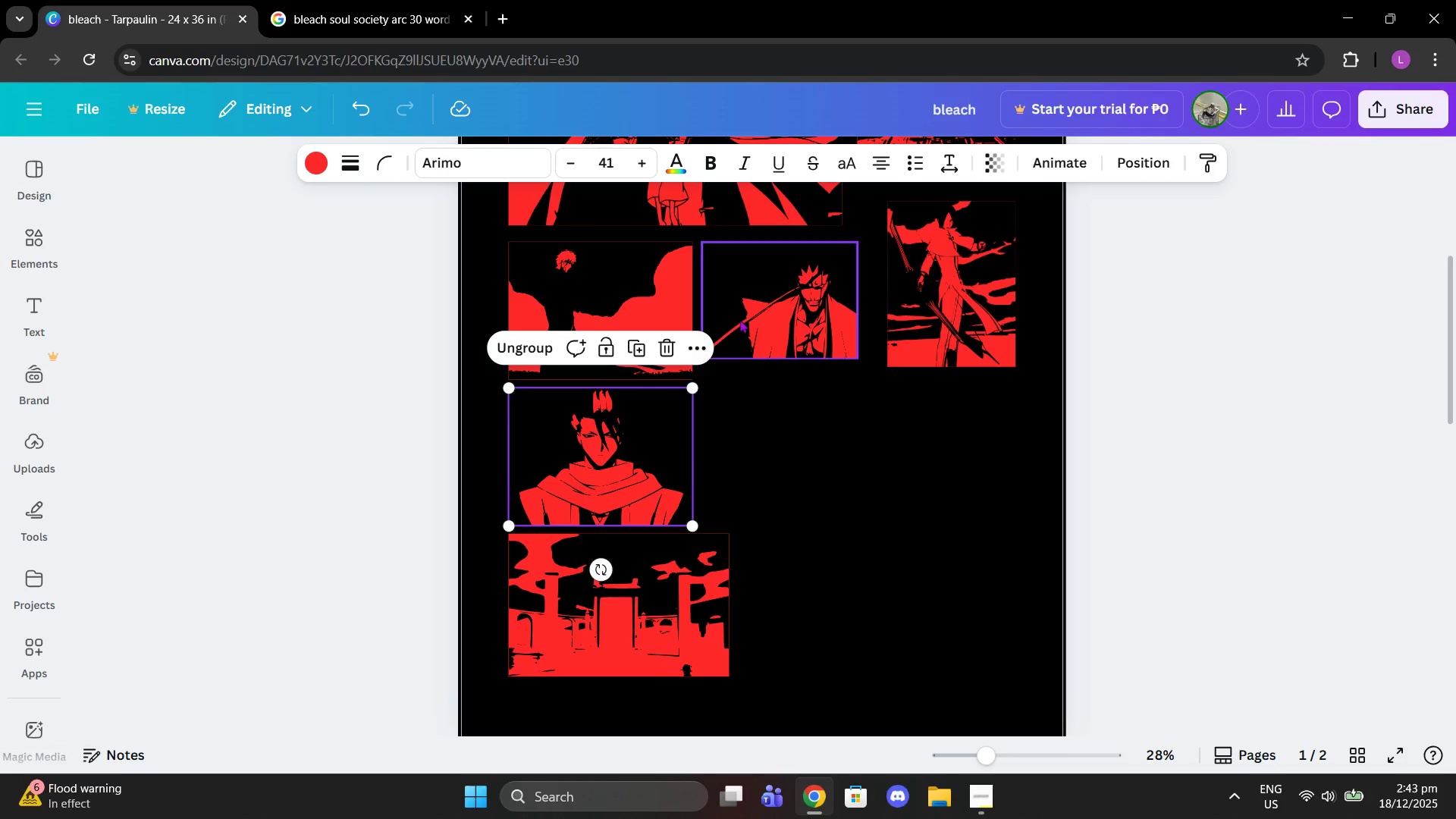 
left_click([739, 319])
 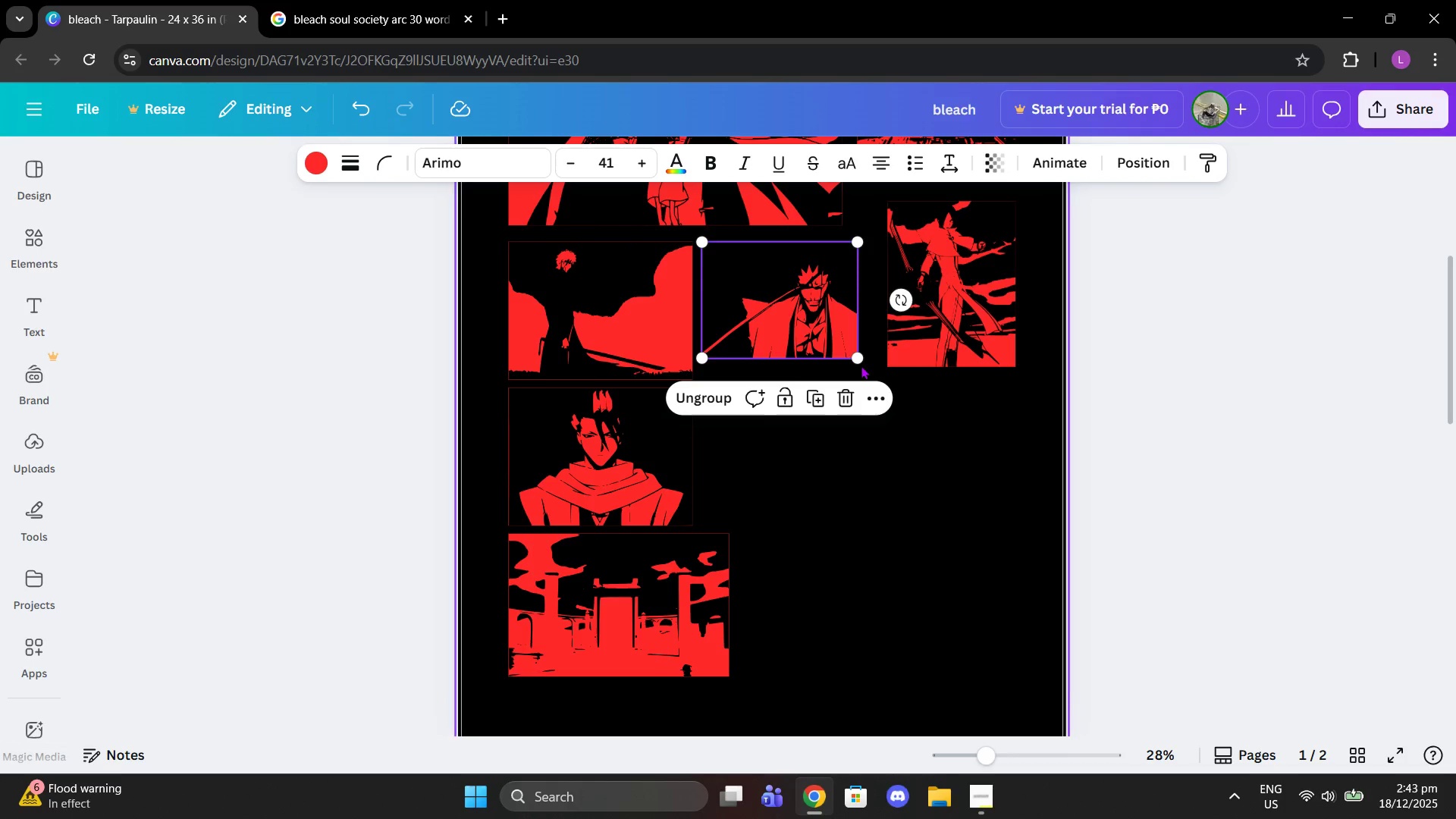 
left_click_drag(start_coordinate=[859, 359], to_coordinate=[890, 378])
 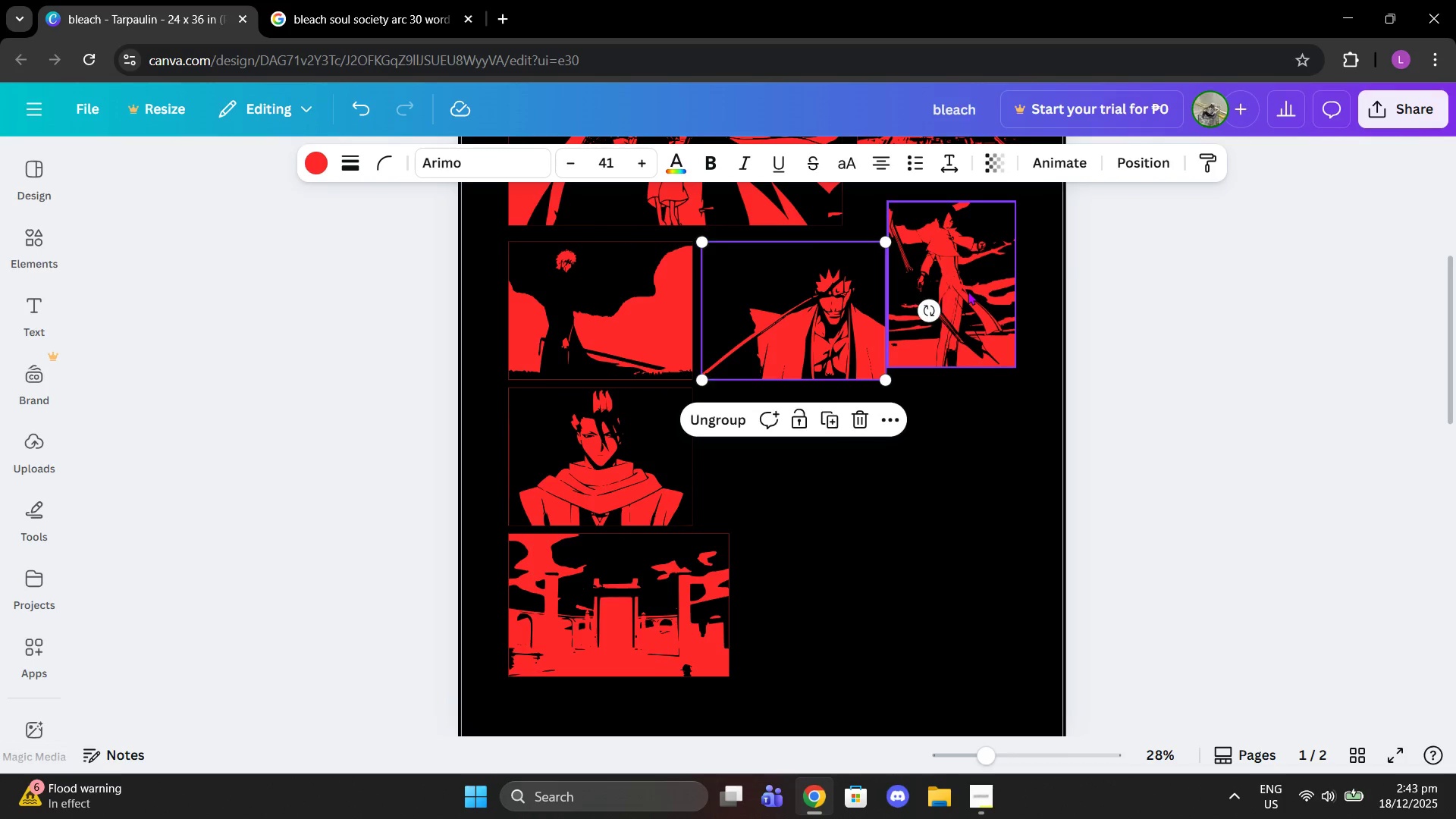 
left_click_drag(start_coordinate=[968, 291], to_coordinate=[982, 349])
 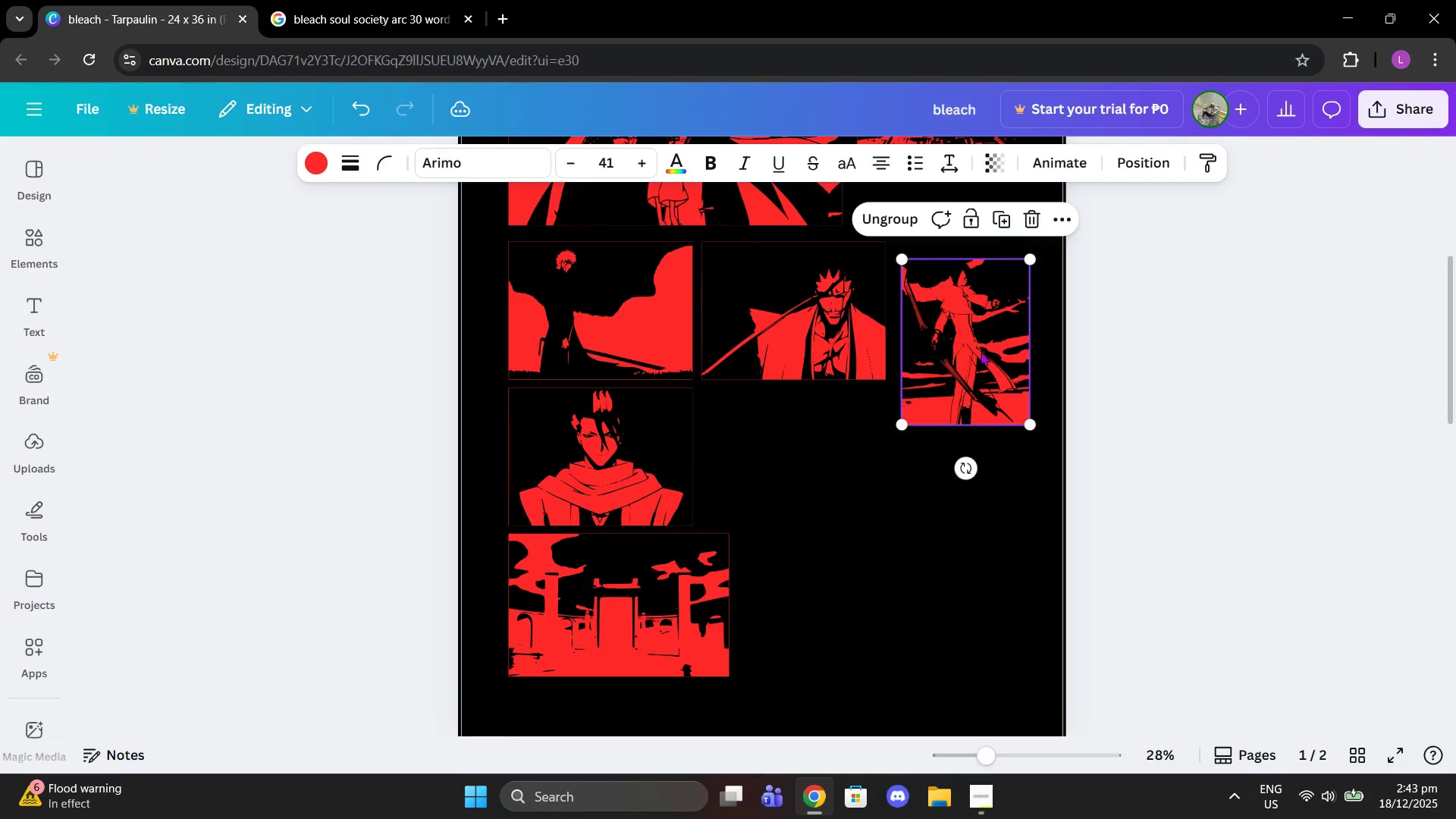 
scroll: coordinate [981, 352], scroll_direction: up, amount: 2.0
 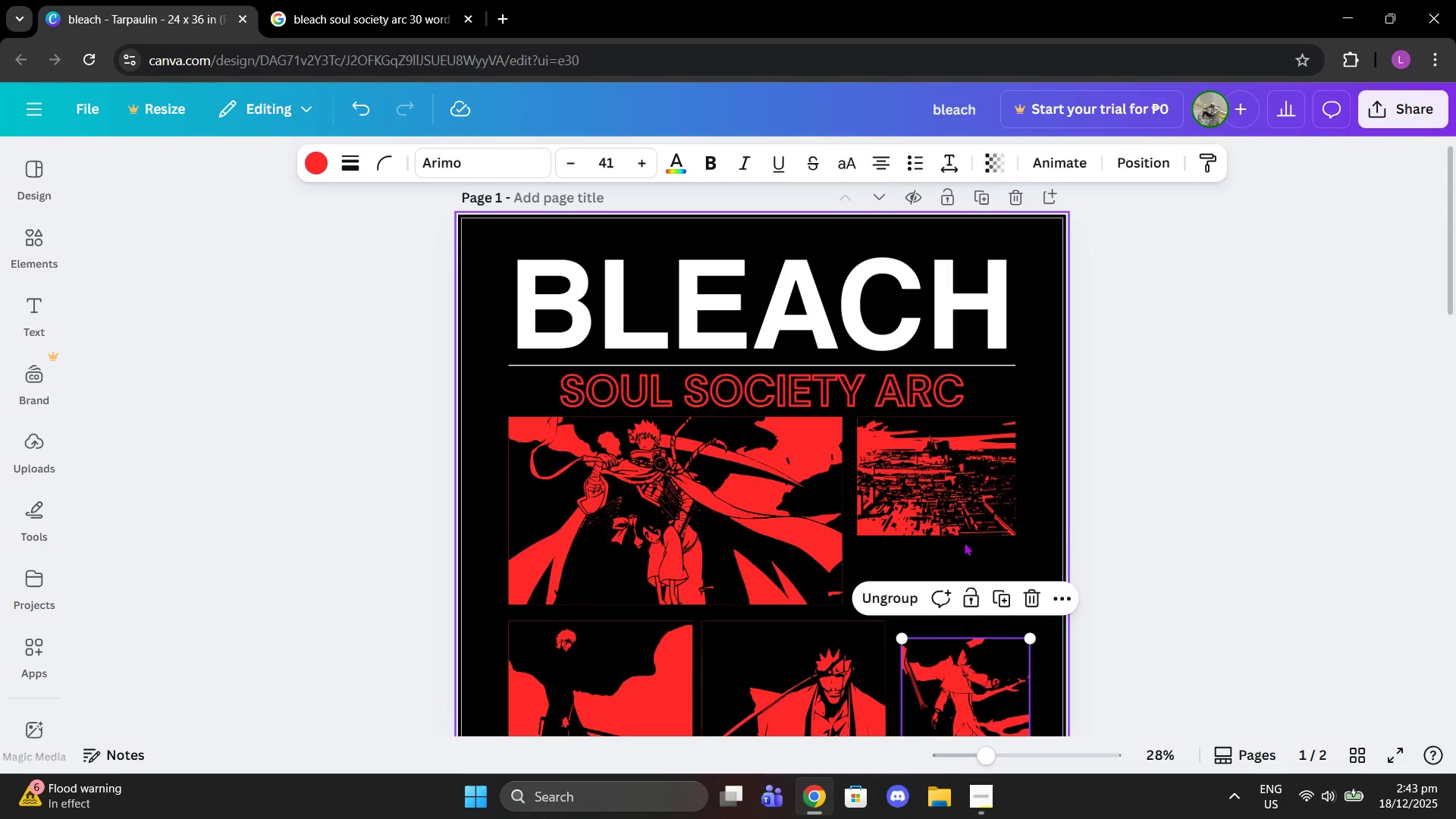 
scroll: coordinate [962, 548], scroll_direction: down, amount: 1.0
 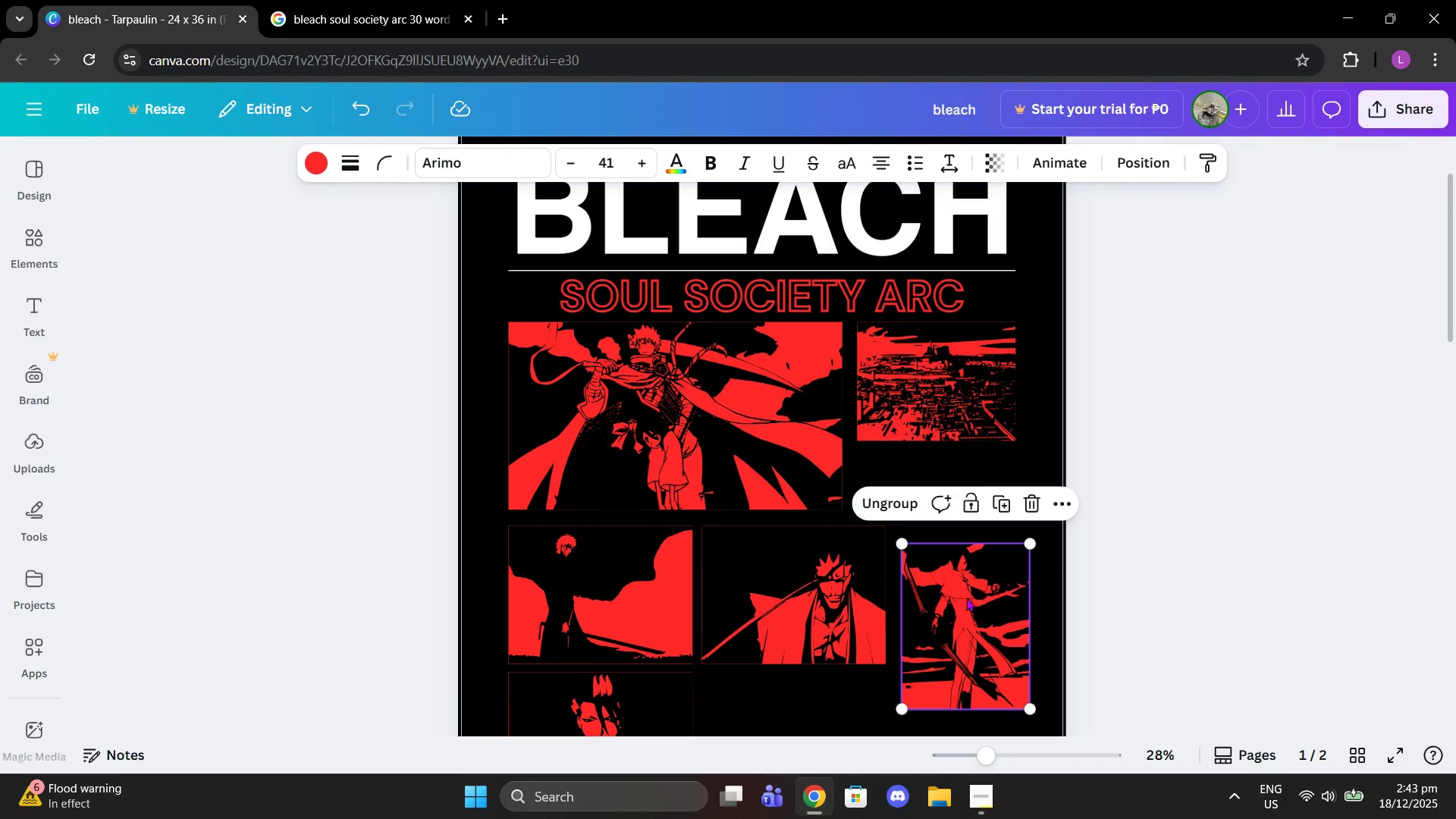 
 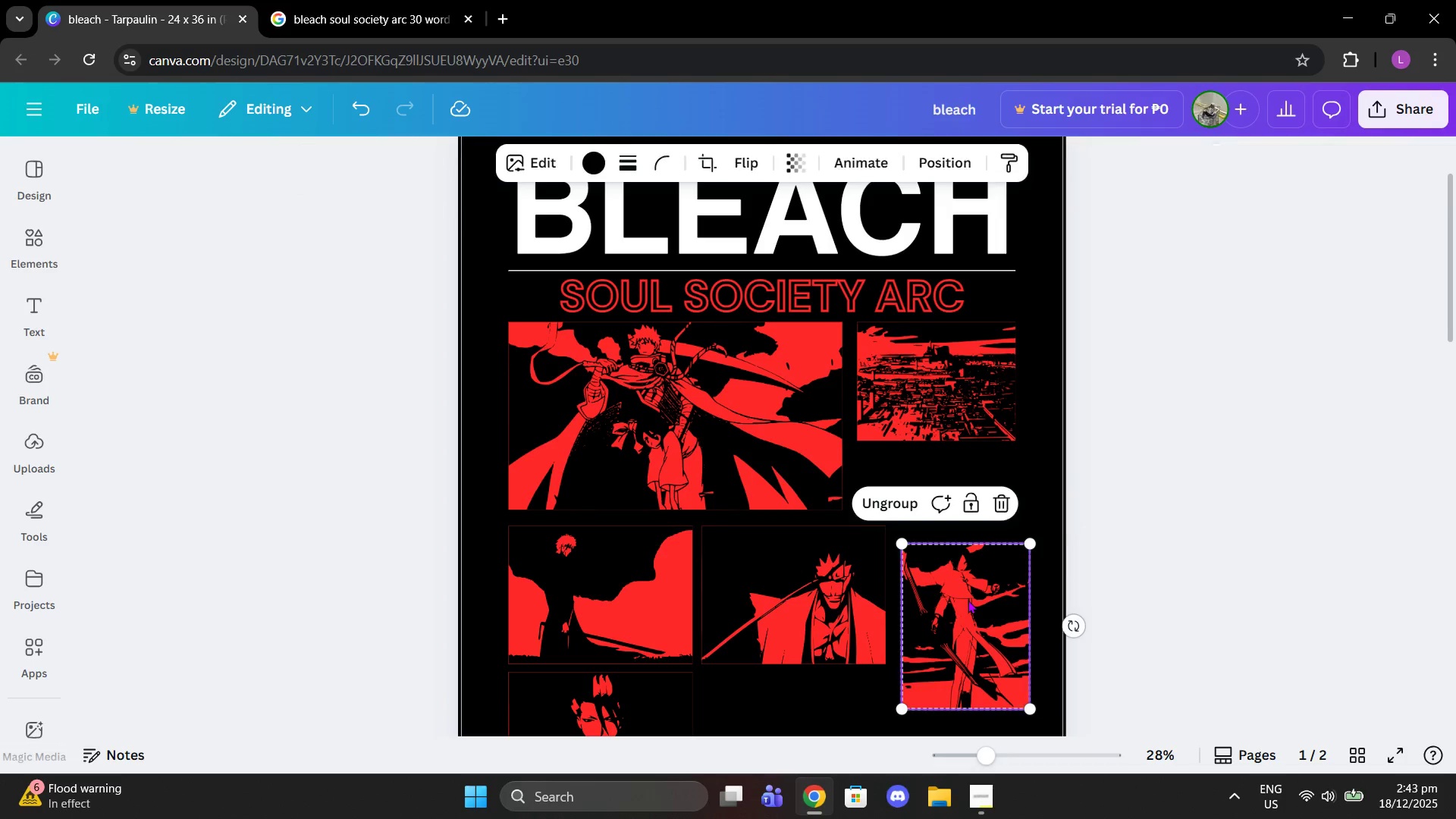 
left_click_drag(start_coordinate=[968, 600], to_coordinate=[974, 555])
 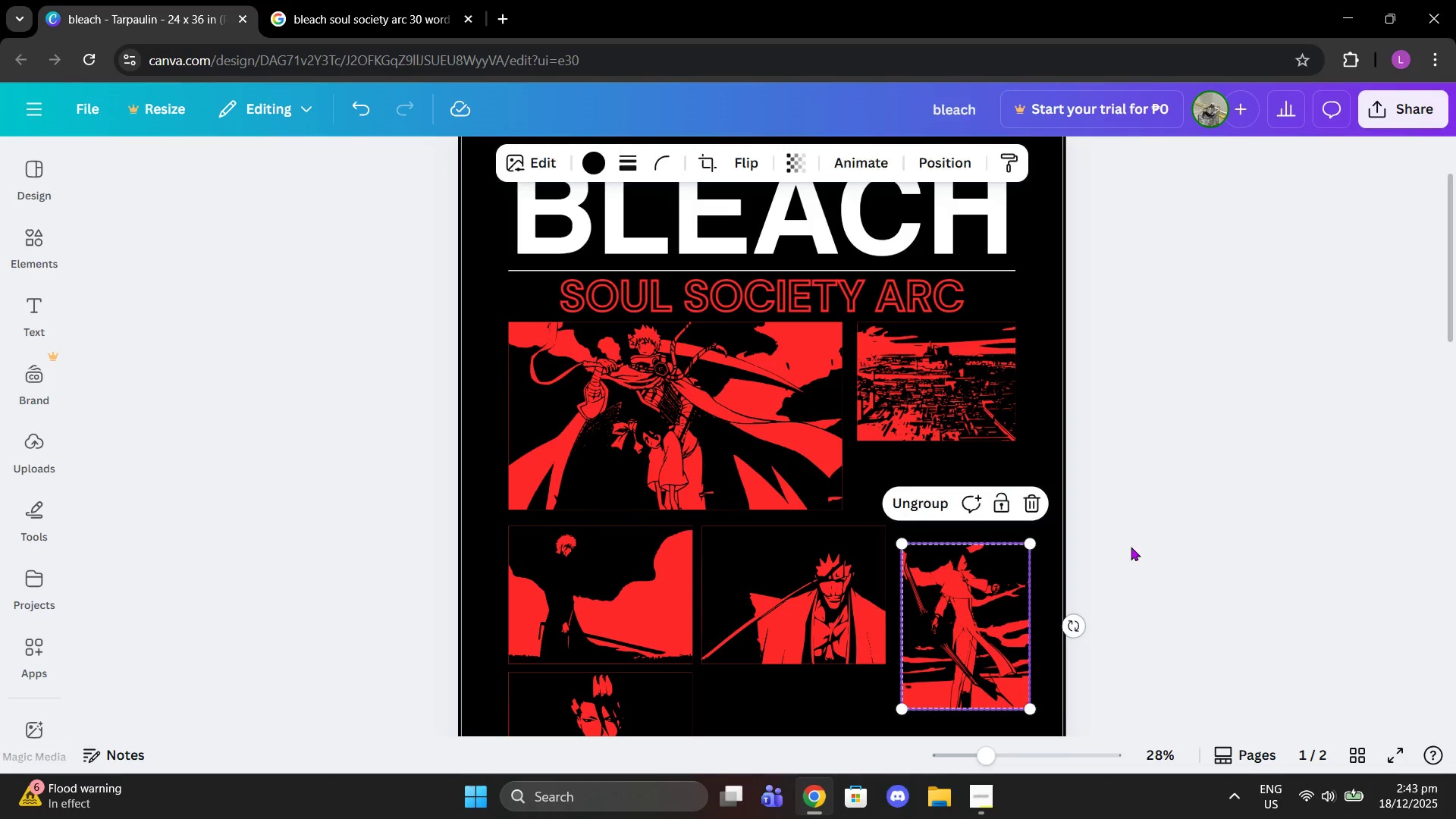 
left_click([1131, 547])
 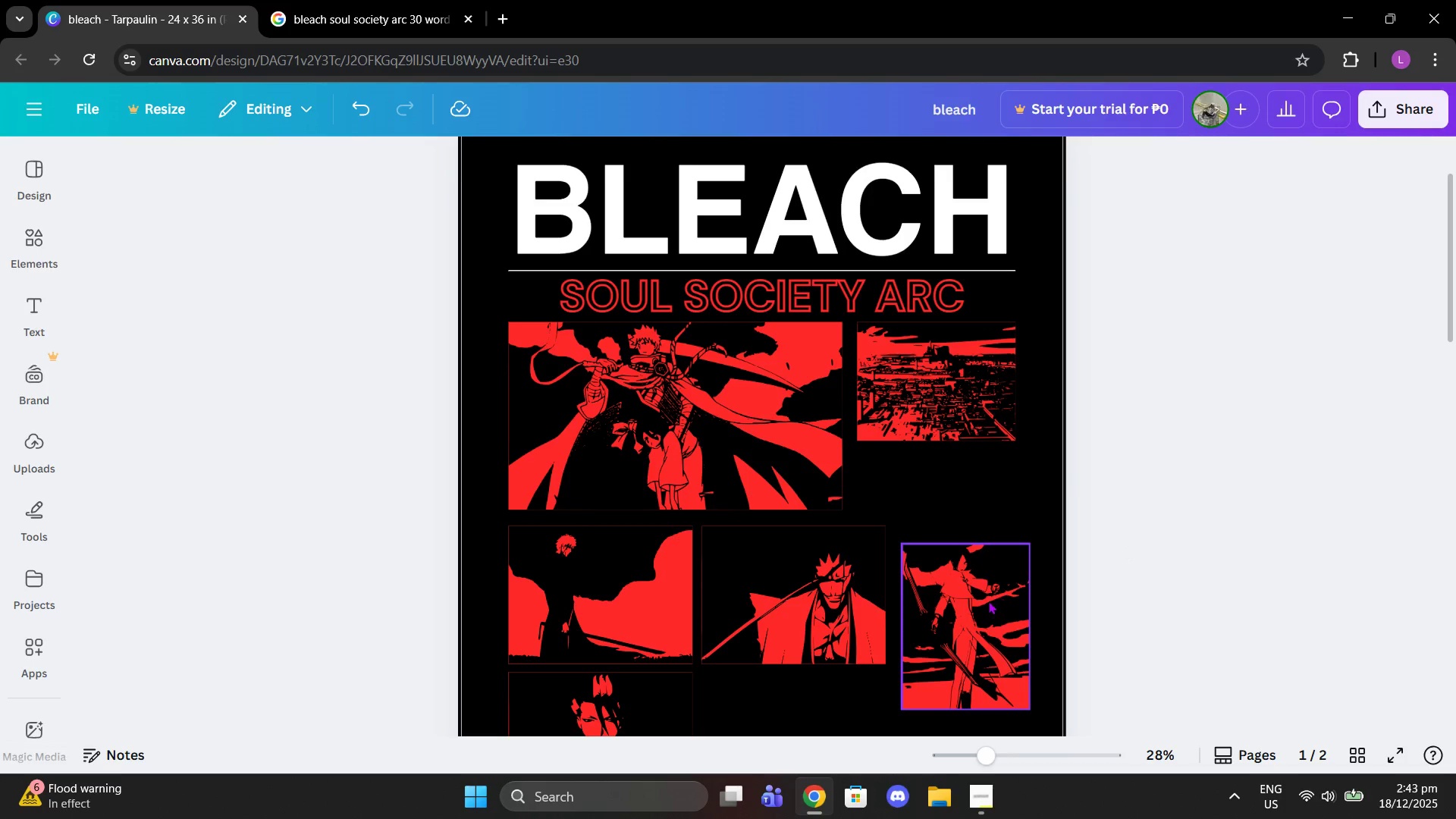 
left_click_drag(start_coordinate=[969, 606], to_coordinate=[969, 588])
 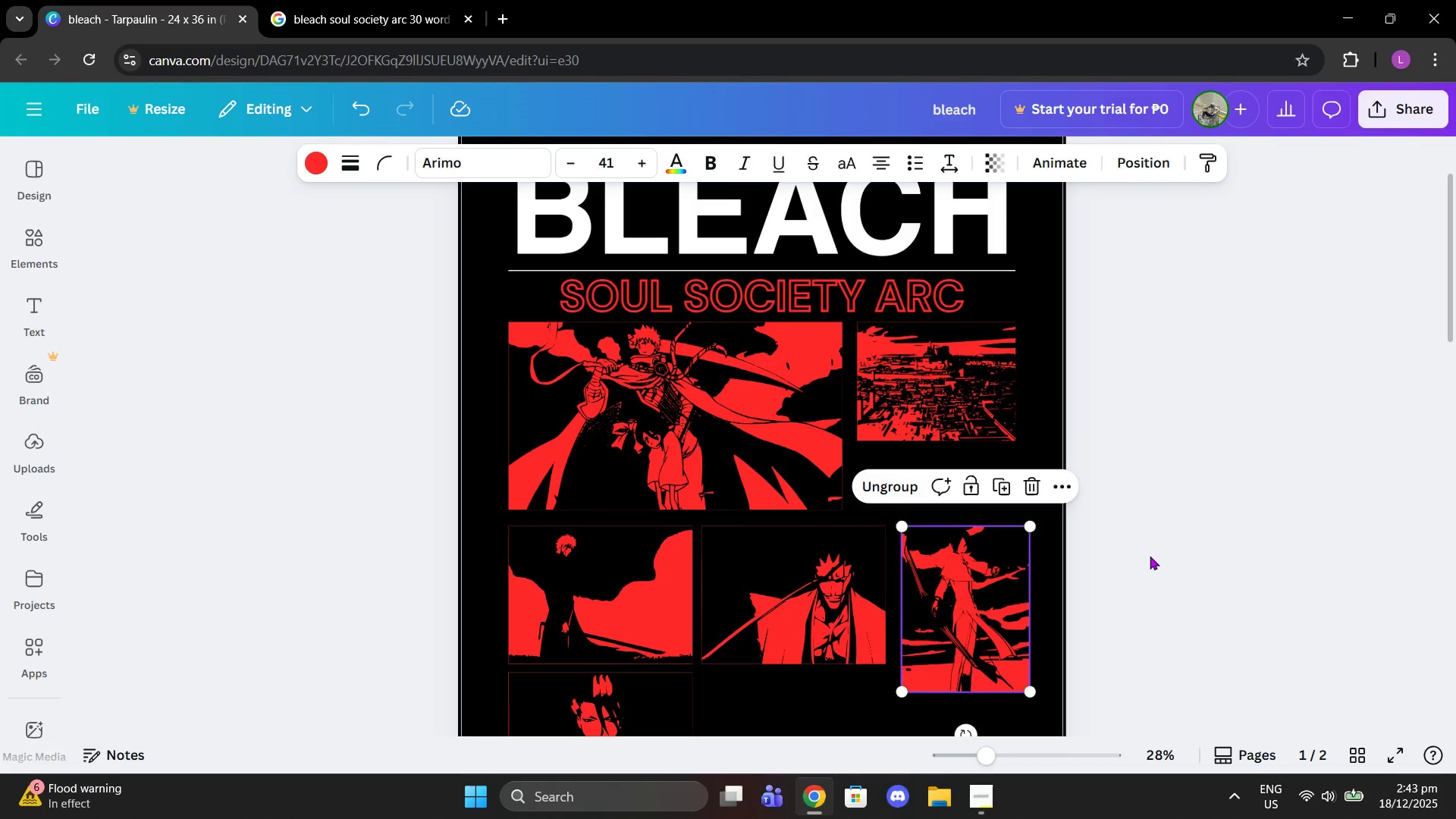 
left_click([1150, 556])
 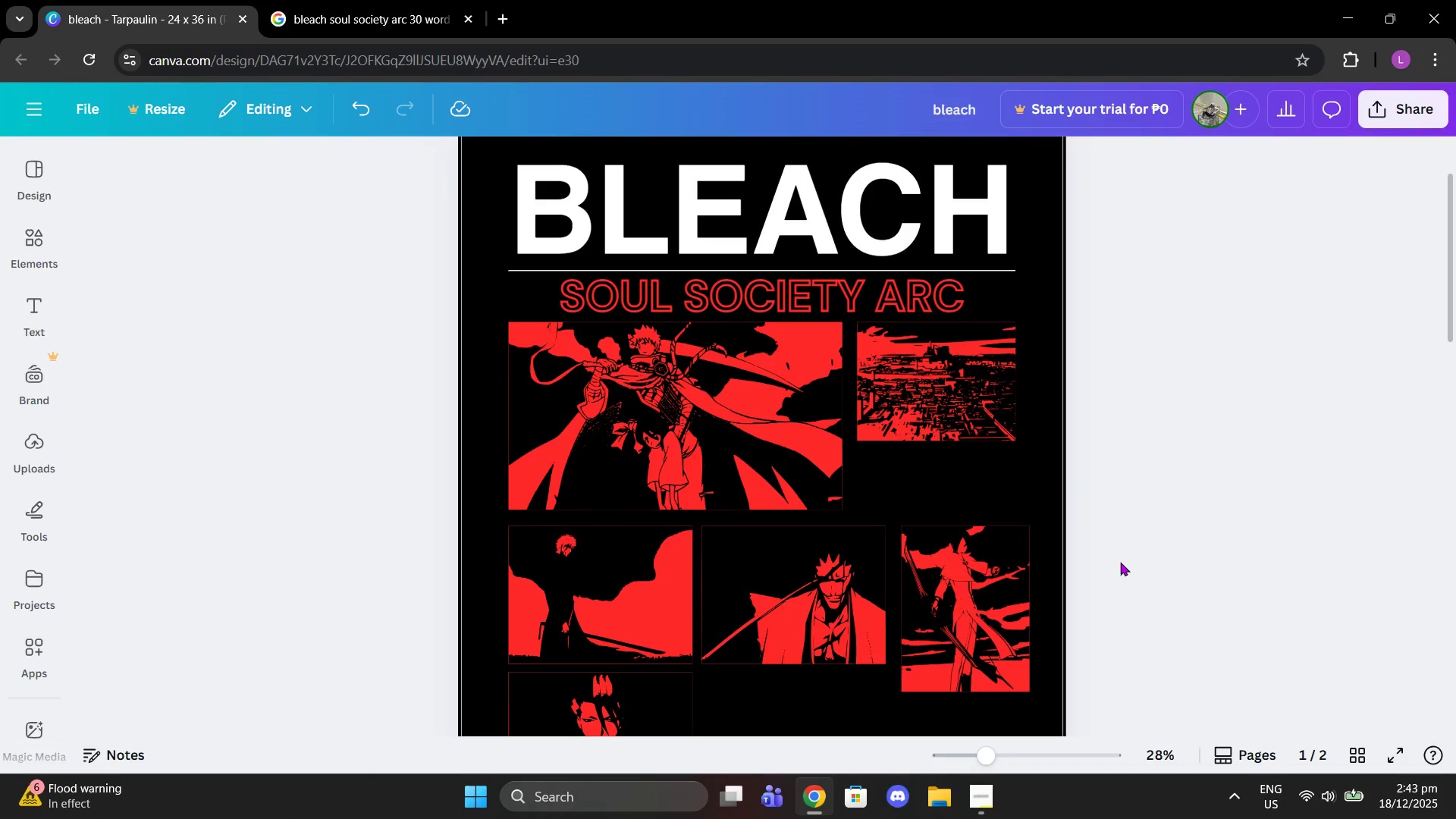 
scroll: coordinate [1064, 578], scroll_direction: down, amount: 2.0
 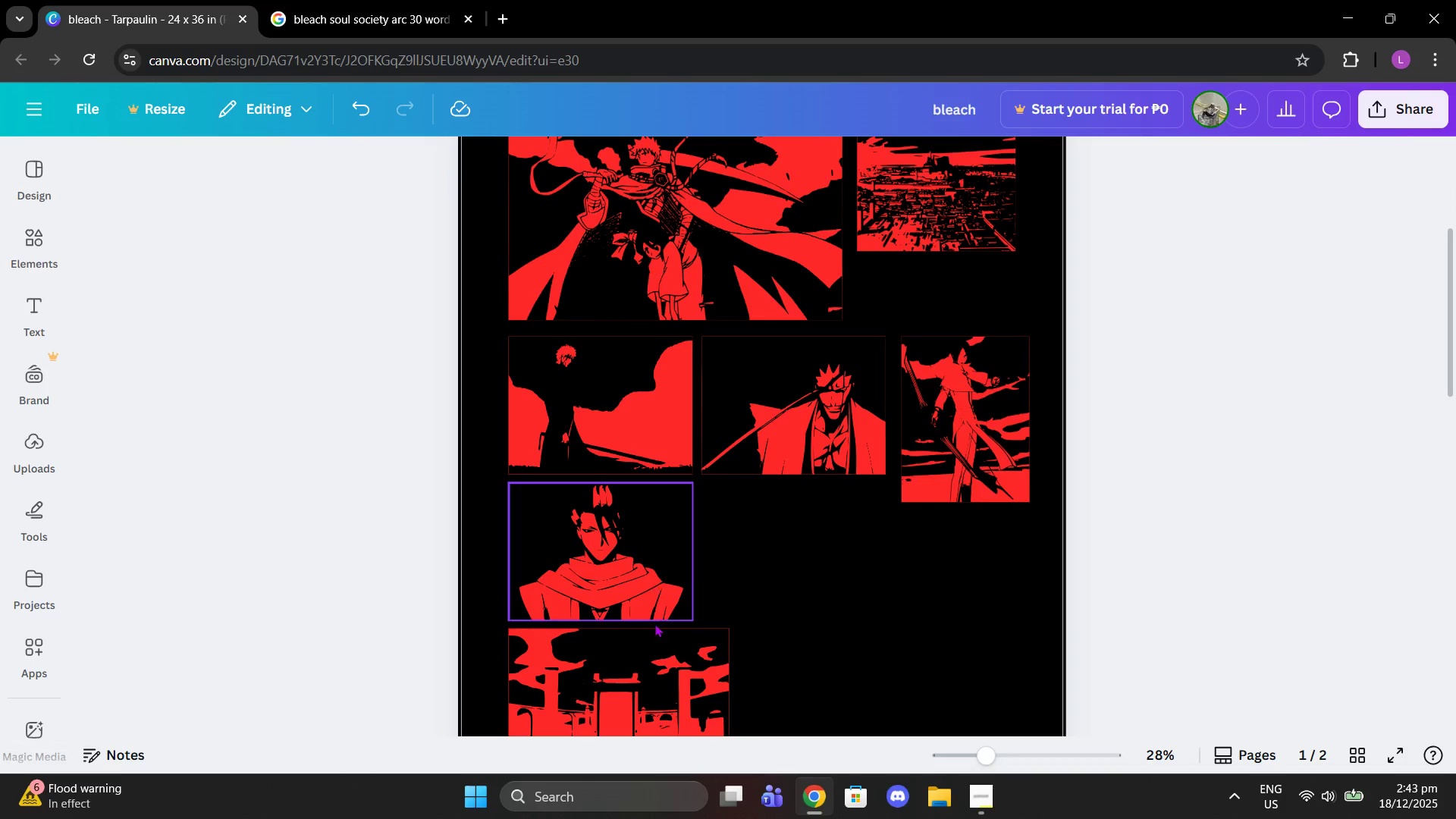 
left_click_drag(start_coordinate=[577, 482], to_coordinate=[577, 490])
 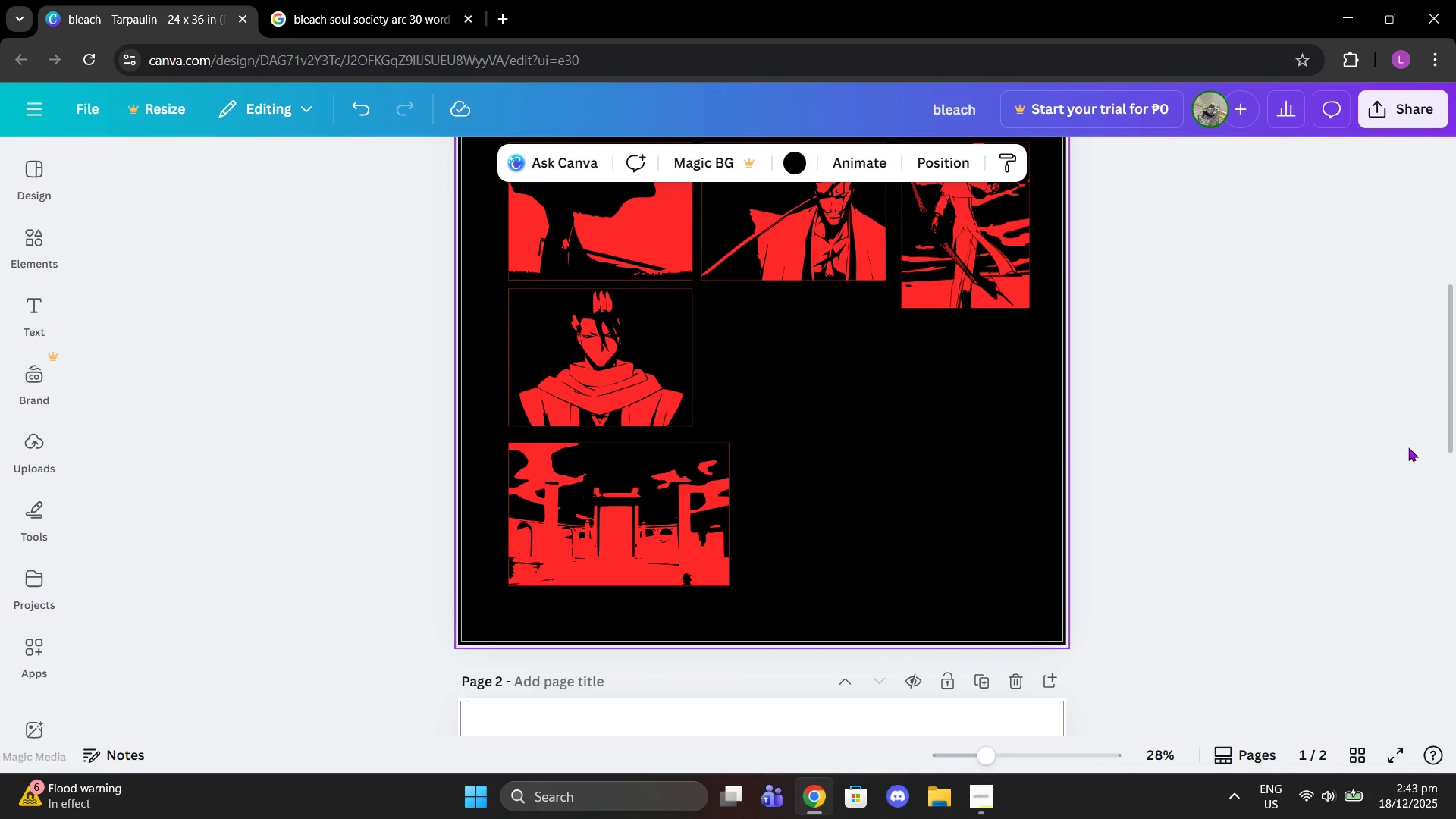 
scroll: coordinate [701, 629], scroll_direction: down, amount: 2.0
 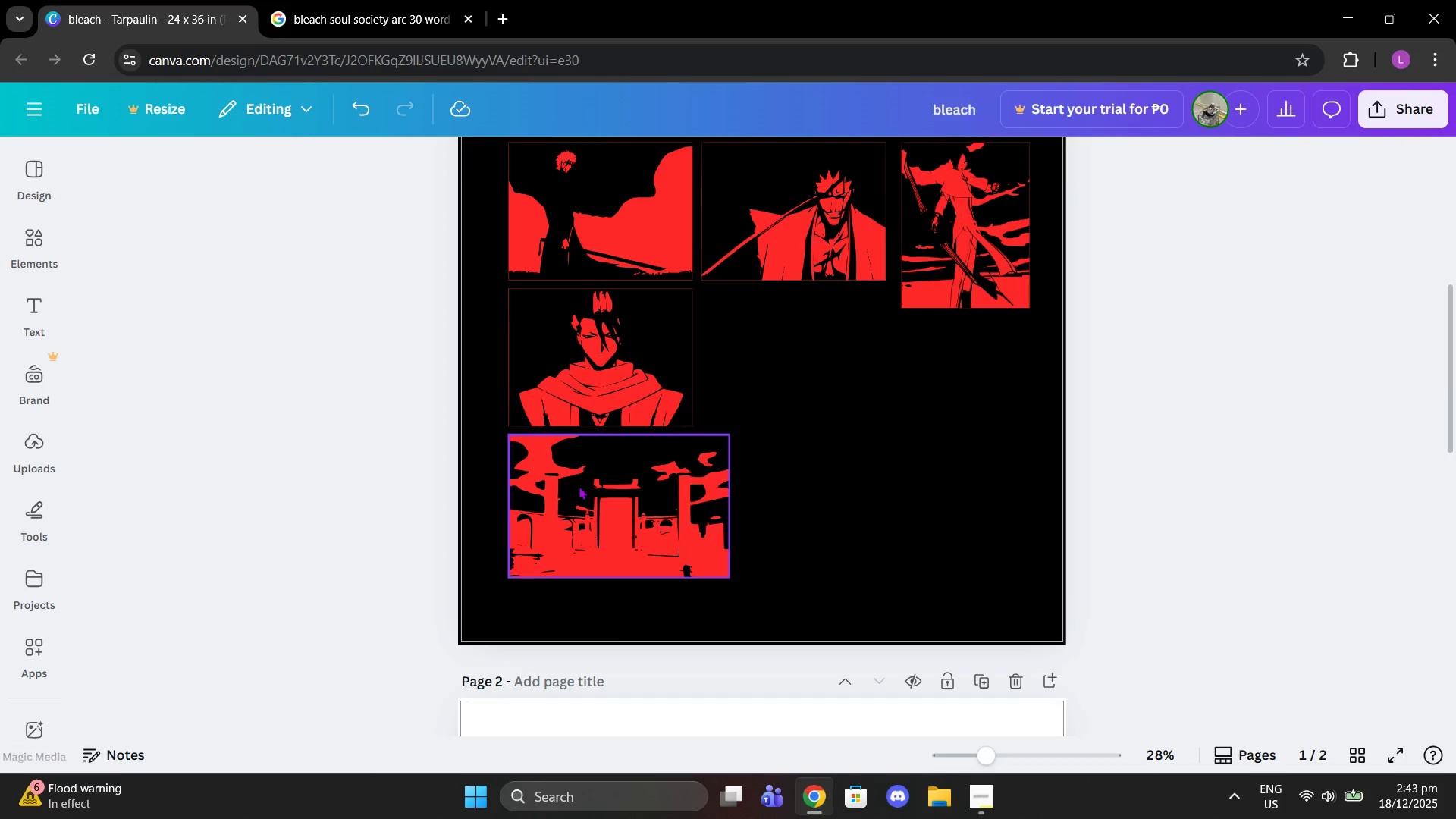 
double_click([1438, 446])
 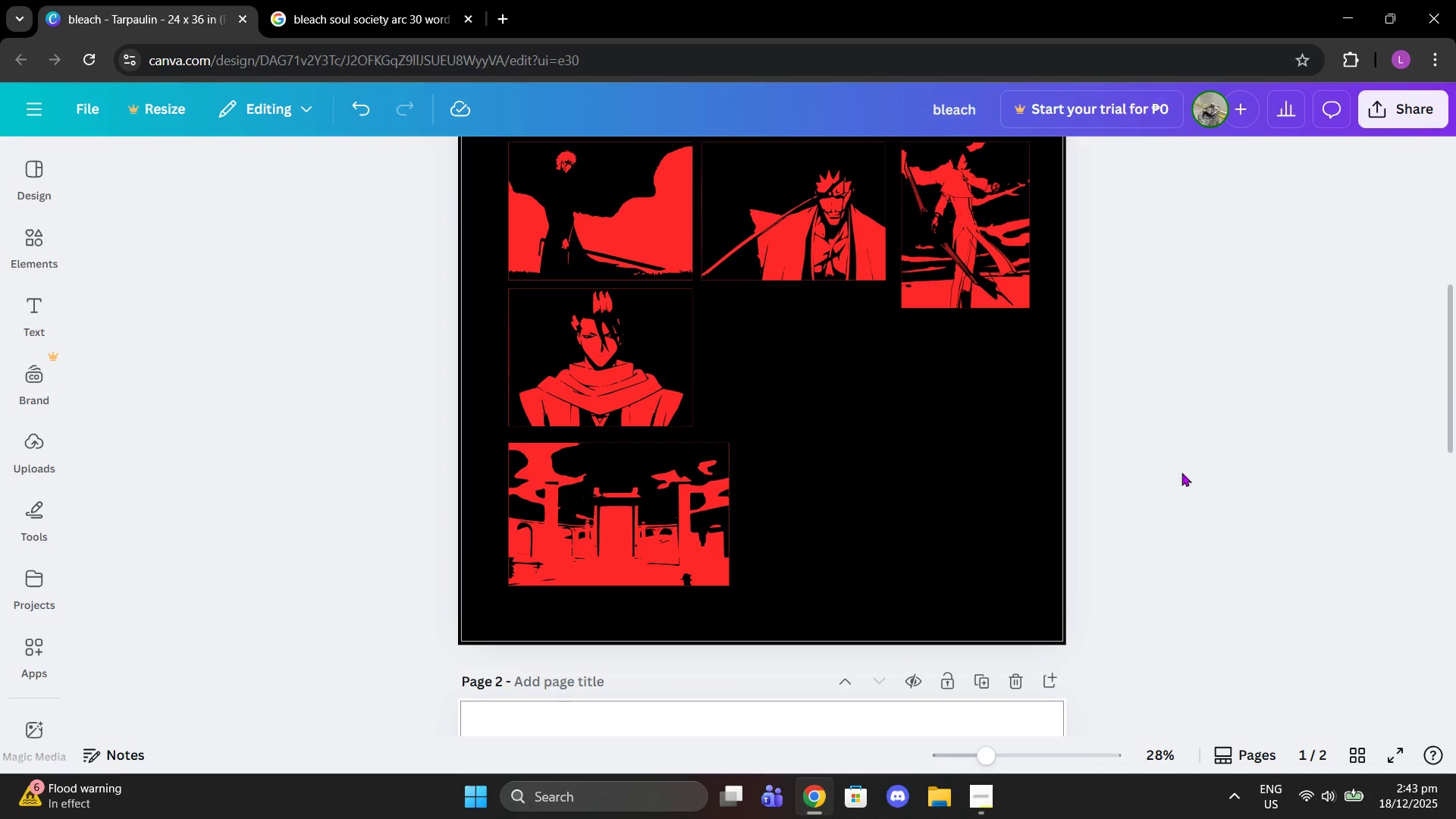 
scroll: coordinate [1150, 487], scroll_direction: down, amount: 7.0
 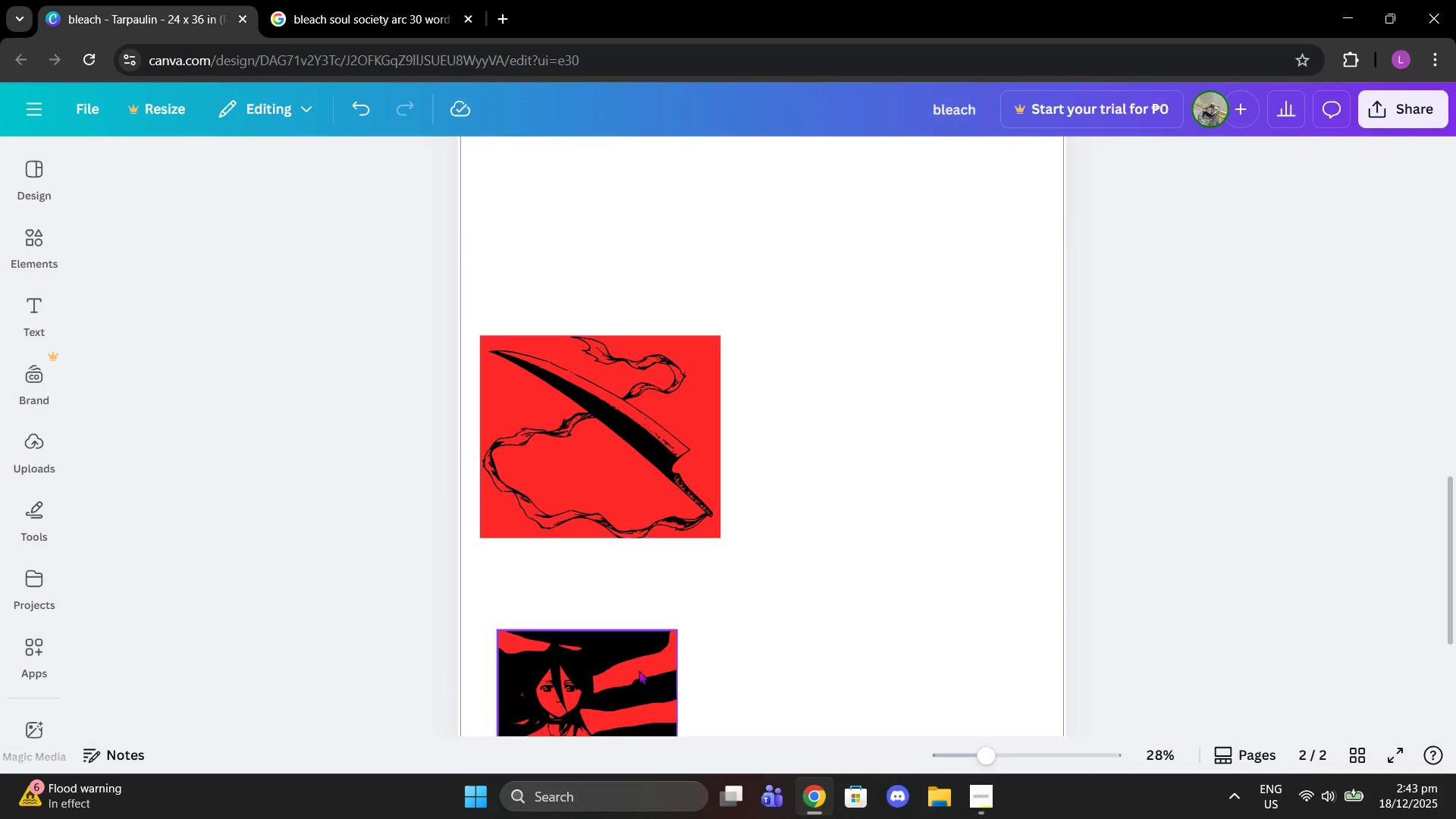 
left_click_drag(start_coordinate=[632, 694], to_coordinate=[836, 448])
 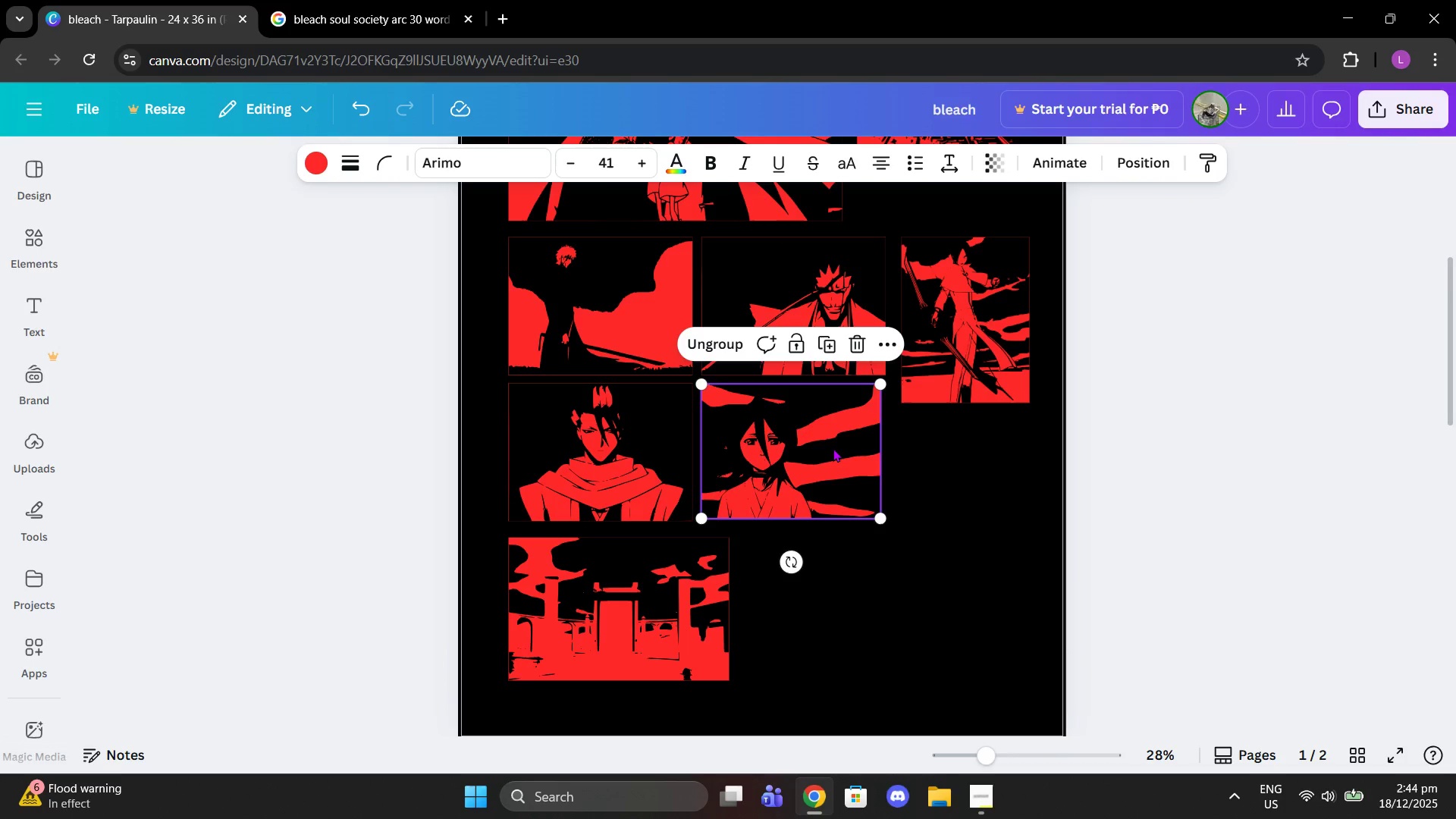 
scroll: coordinate [925, 344], scroll_direction: up, amount: 4.0
 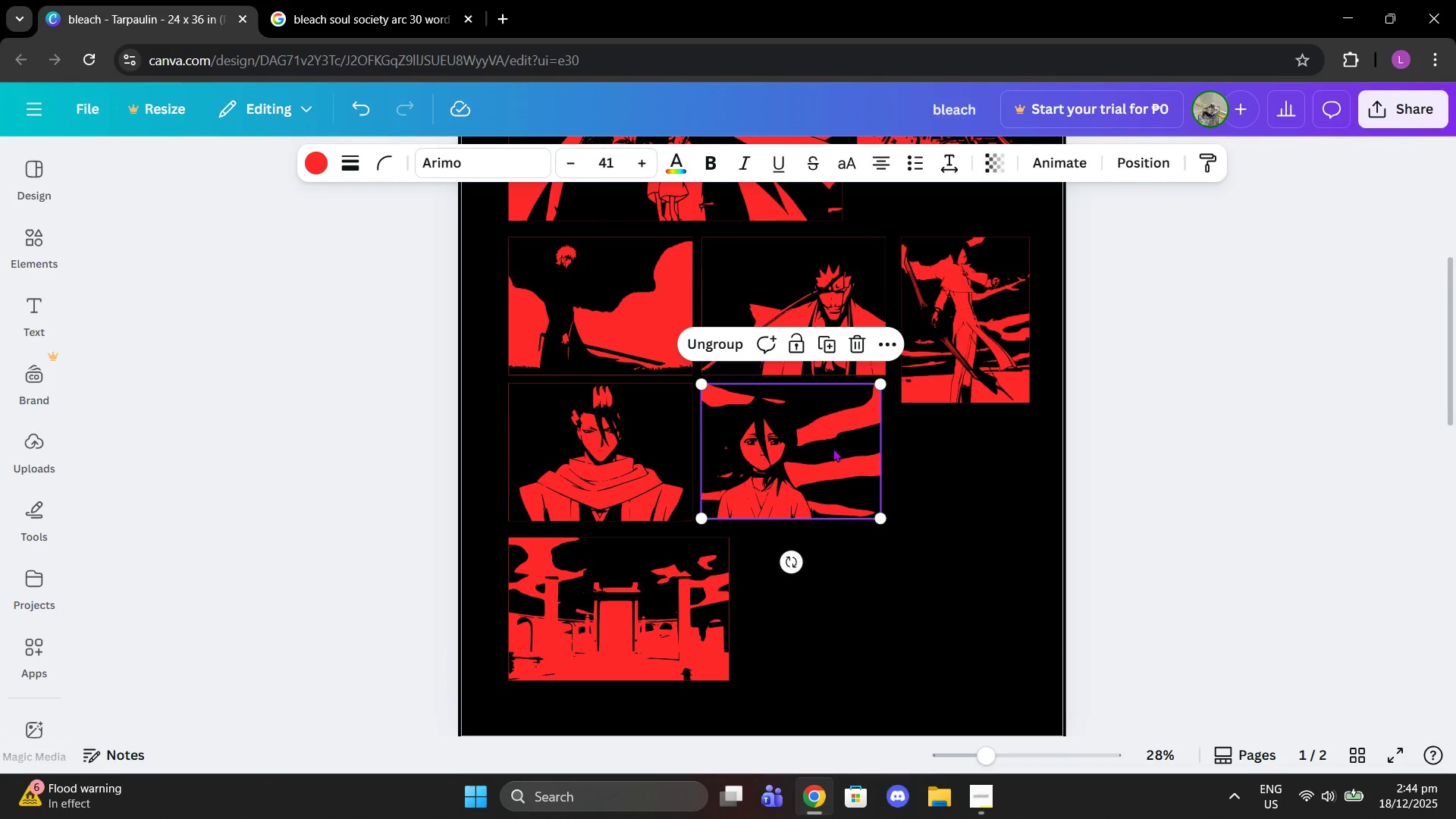 
left_click_drag(start_coordinate=[887, 520], to_coordinate=[895, 523])
 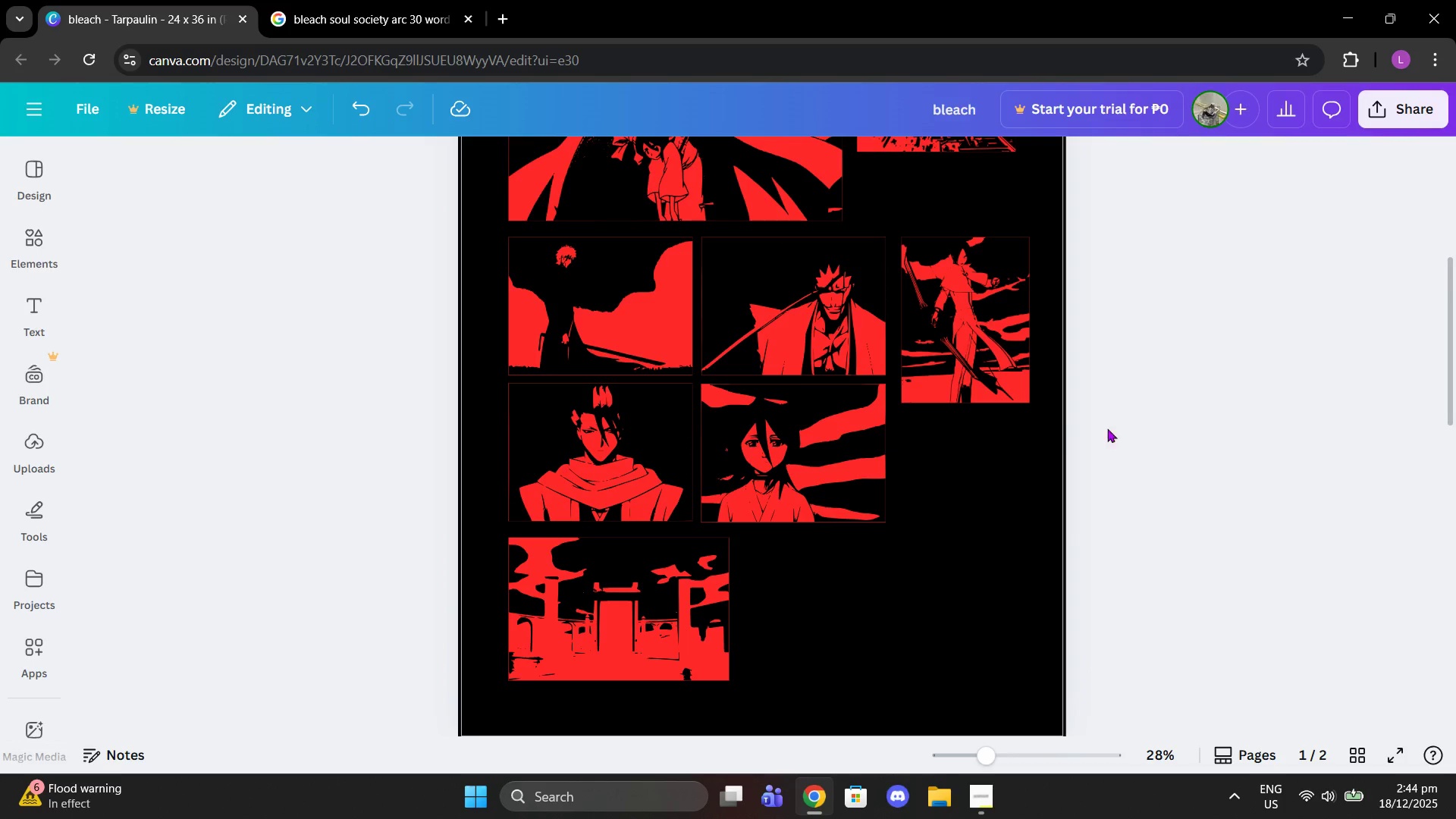 
scroll: coordinate [1038, 412], scroll_direction: up, amount: 1.0
 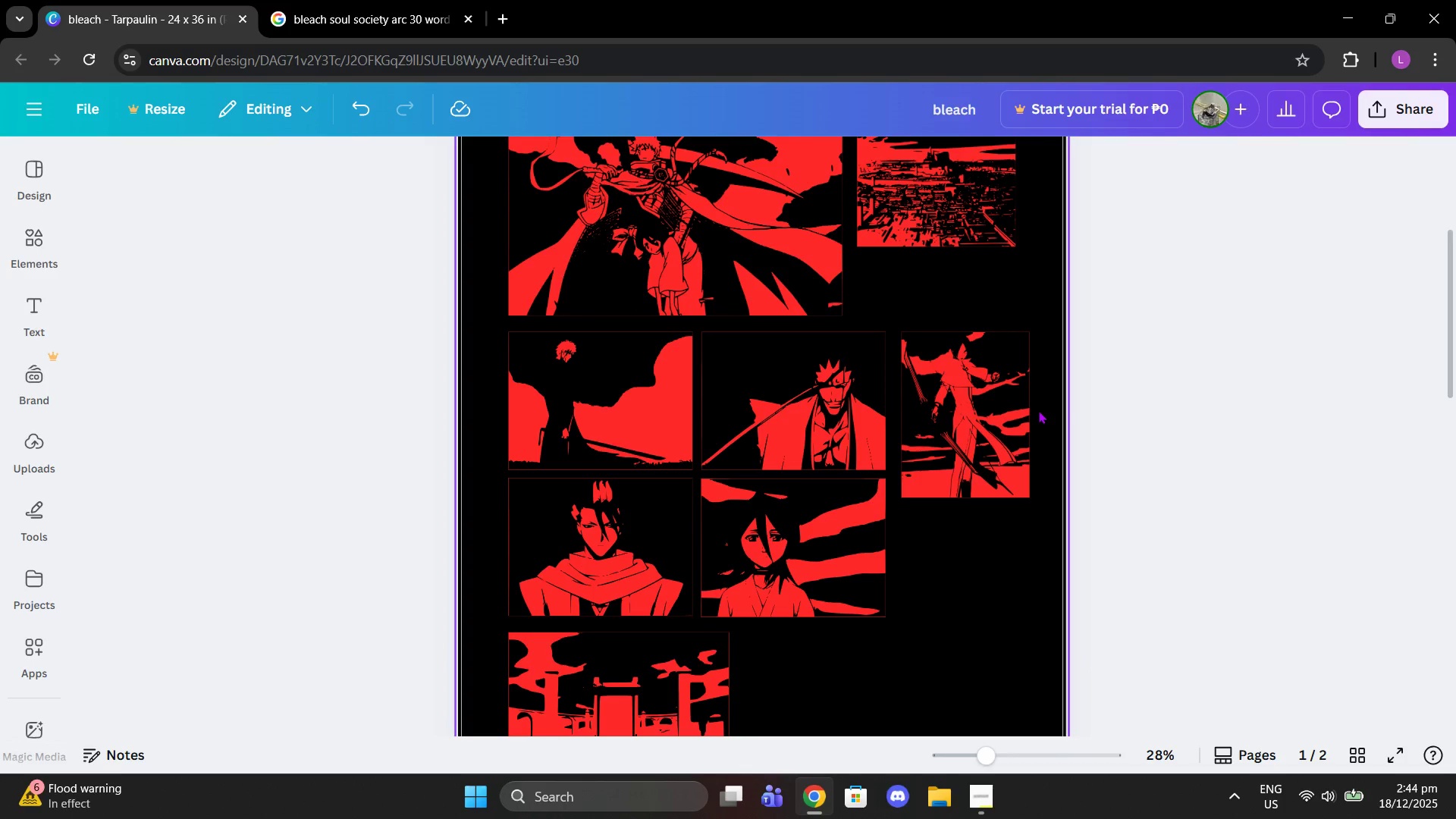 
scroll: coordinate [1038, 410], scroll_direction: down, amount: 1.0
 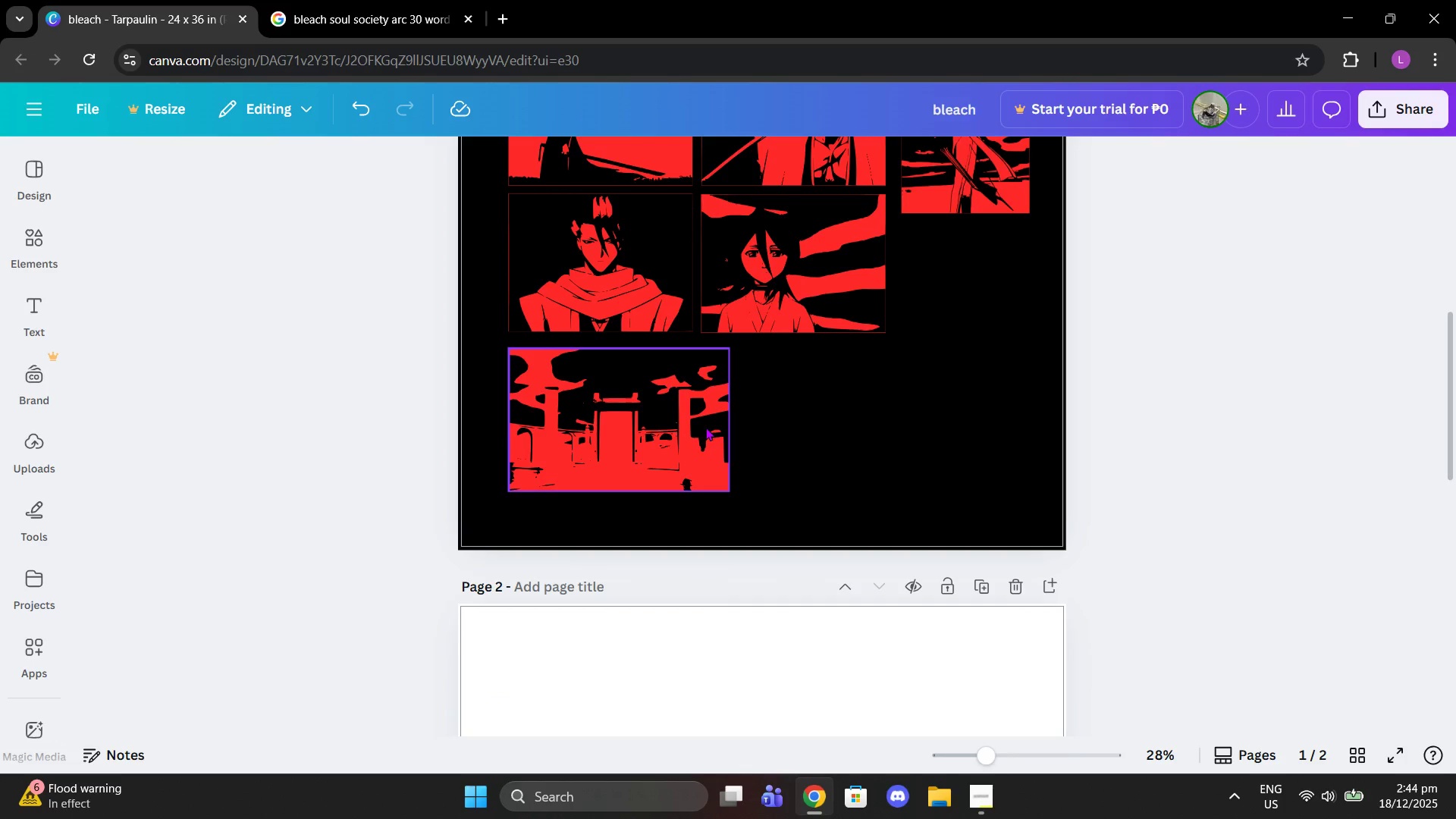 
wait(8.23)
 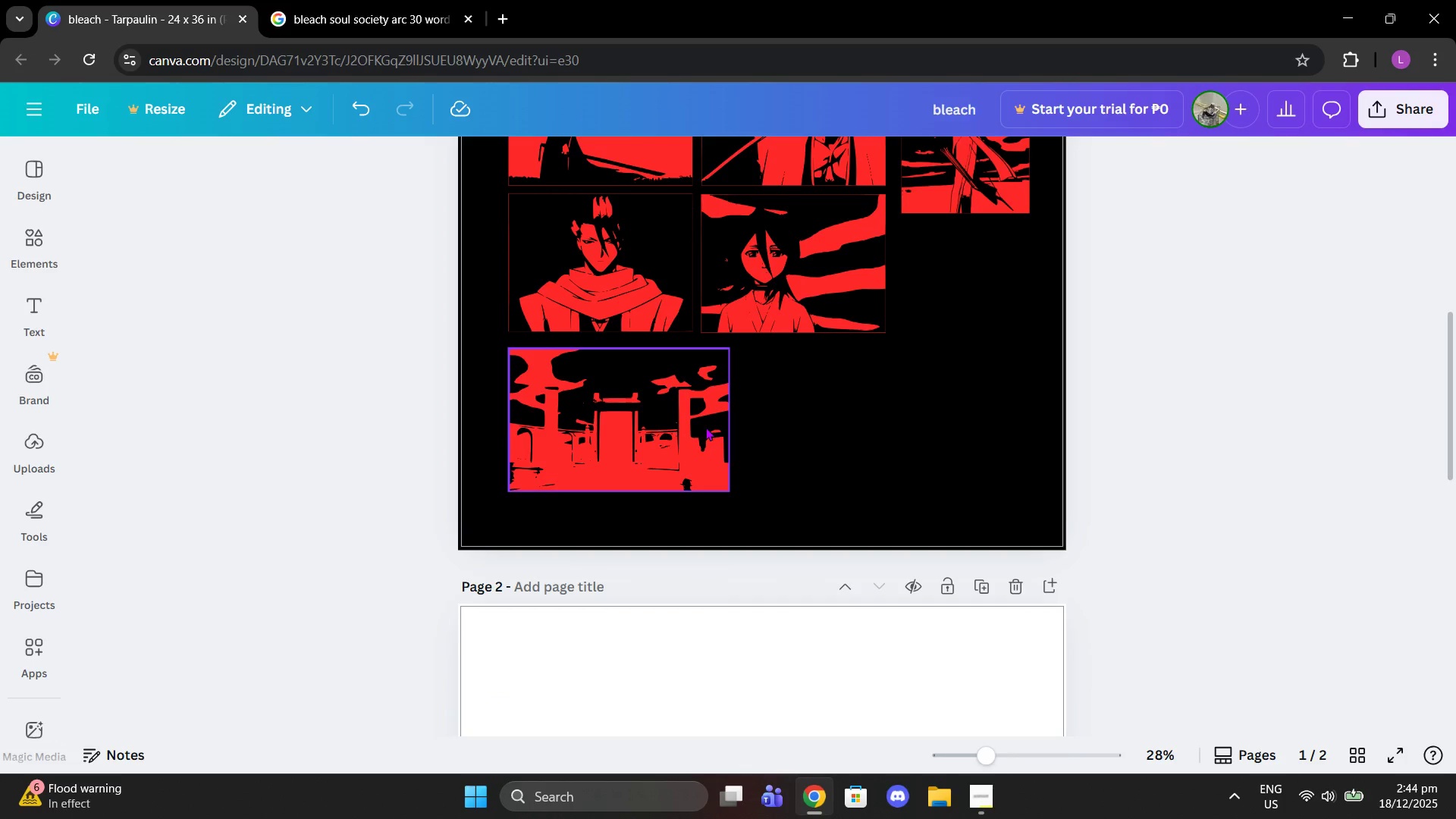 
left_click([692, 384])
 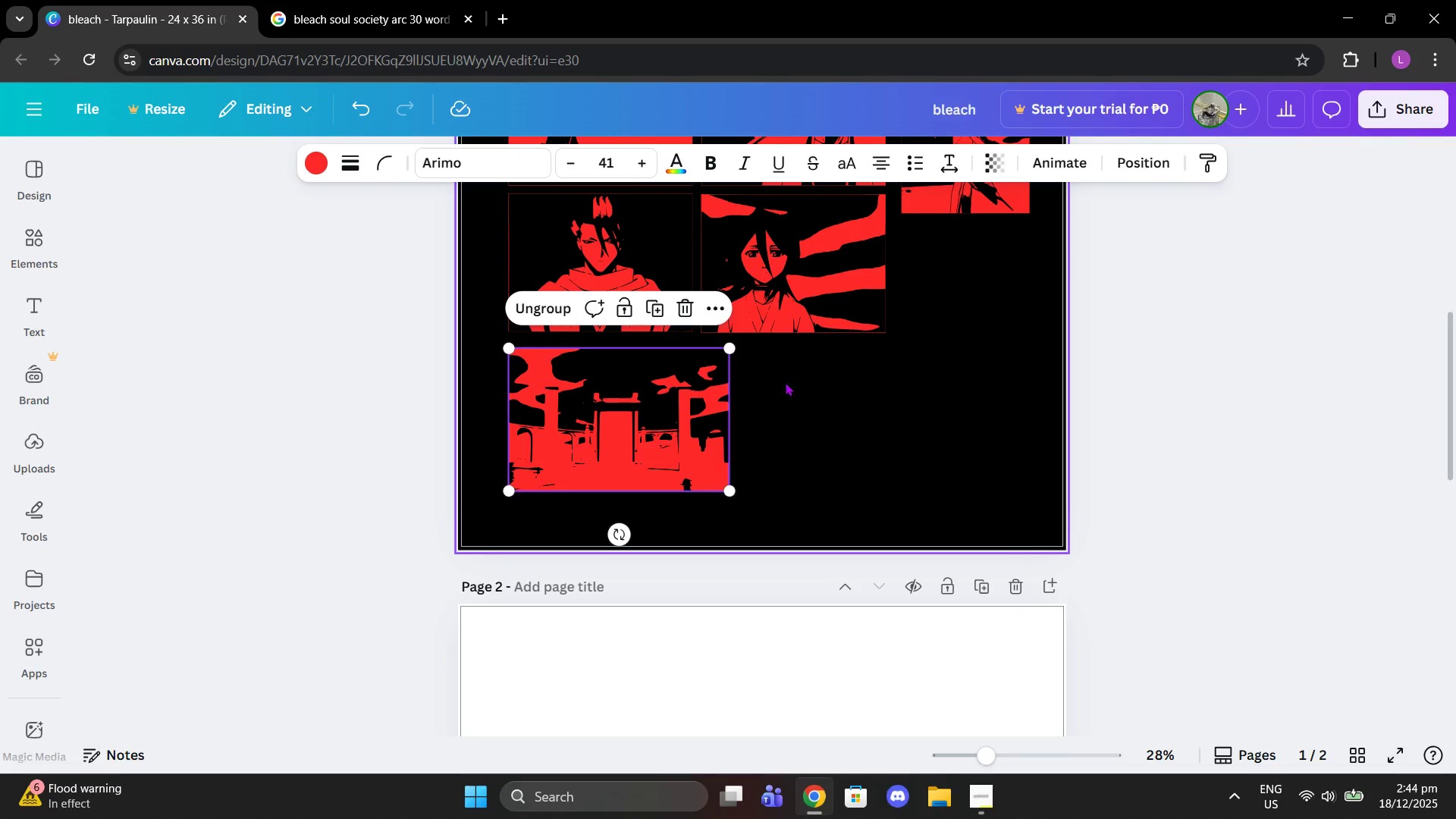 
scroll: coordinate [828, 339], scroll_direction: up, amount: 3.0
 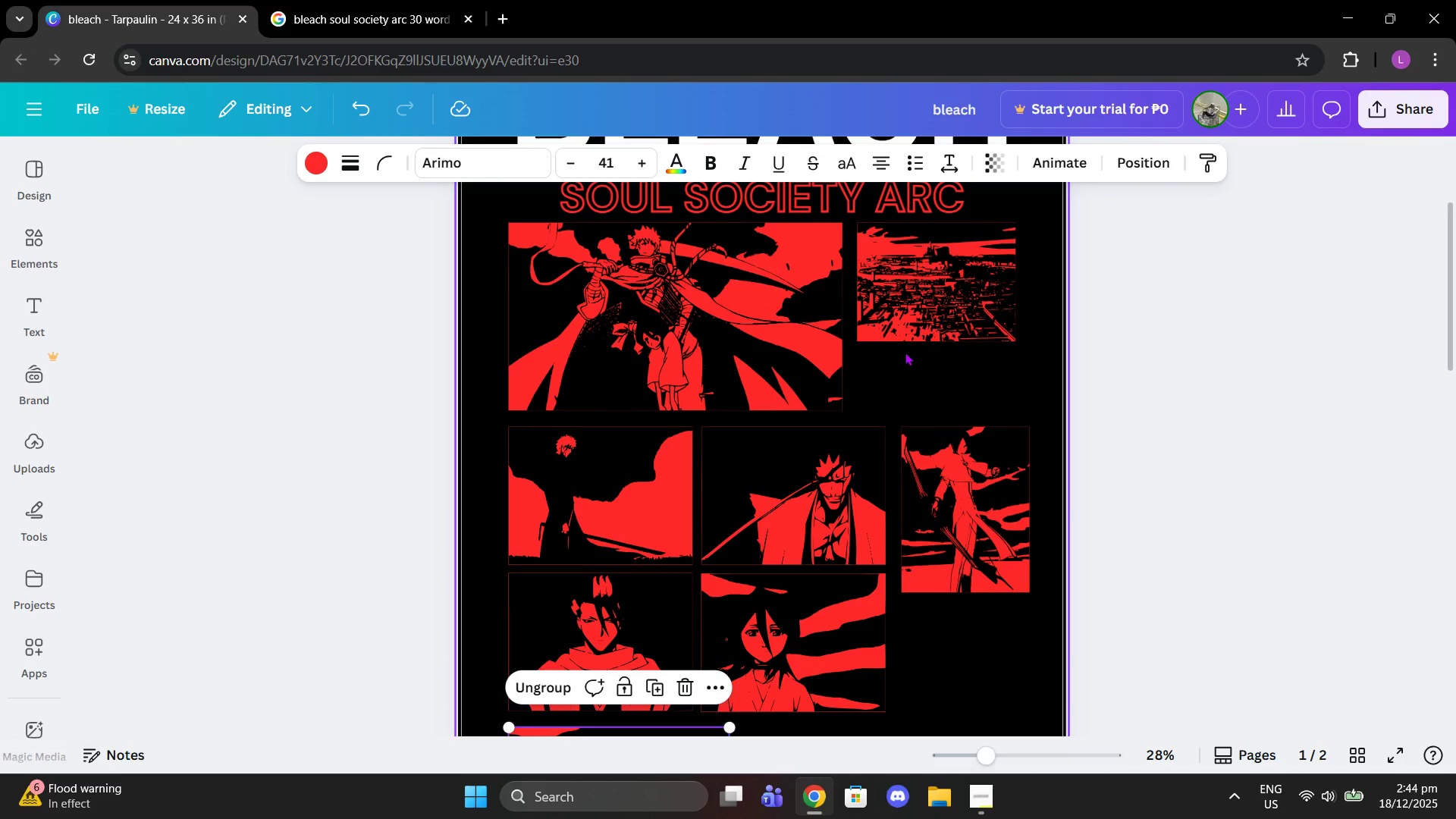 
scroll: coordinate [1021, 412], scroll_direction: down, amount: 9.0
 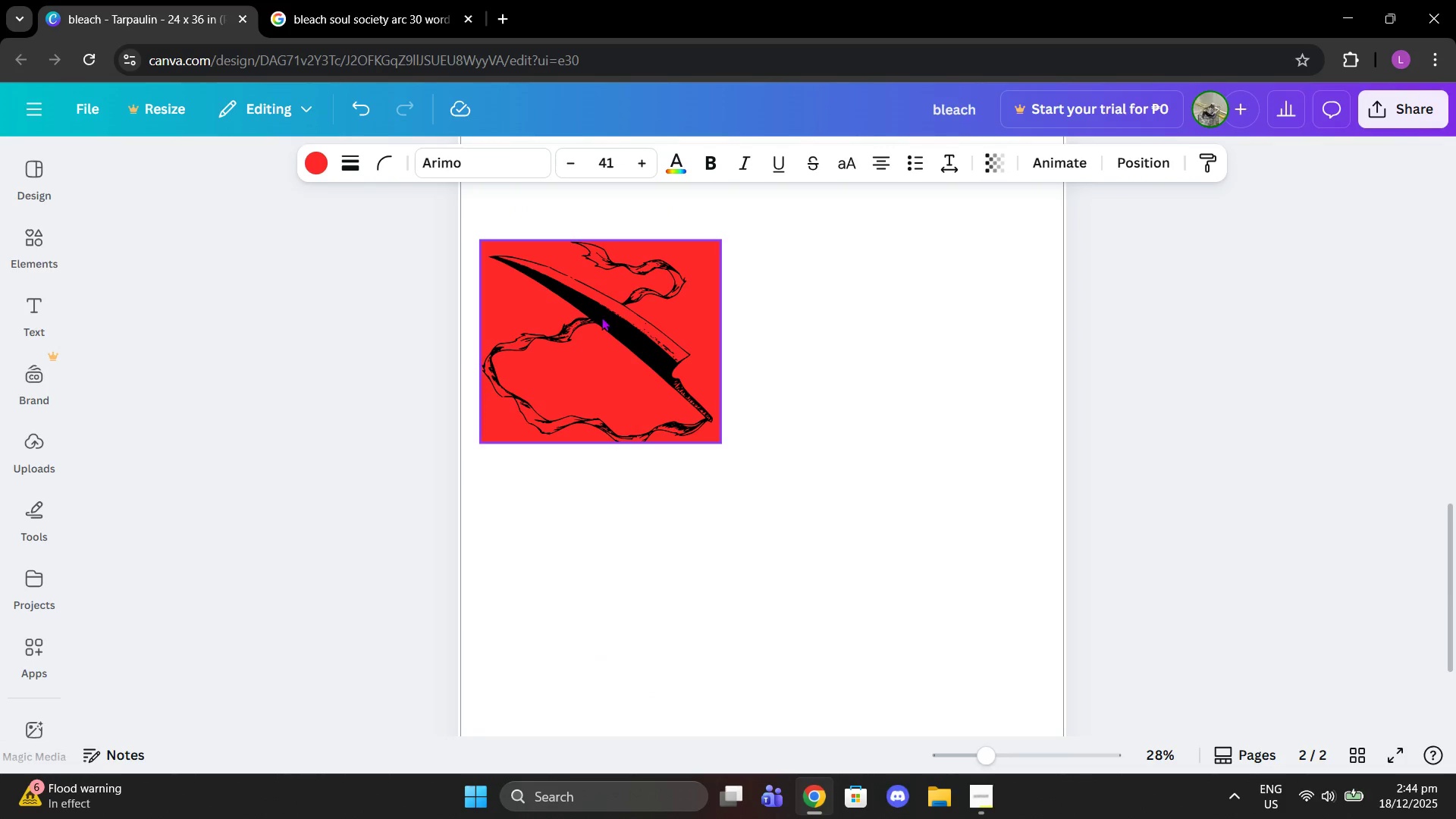 
left_click_drag(start_coordinate=[577, 313], to_coordinate=[845, 511])
 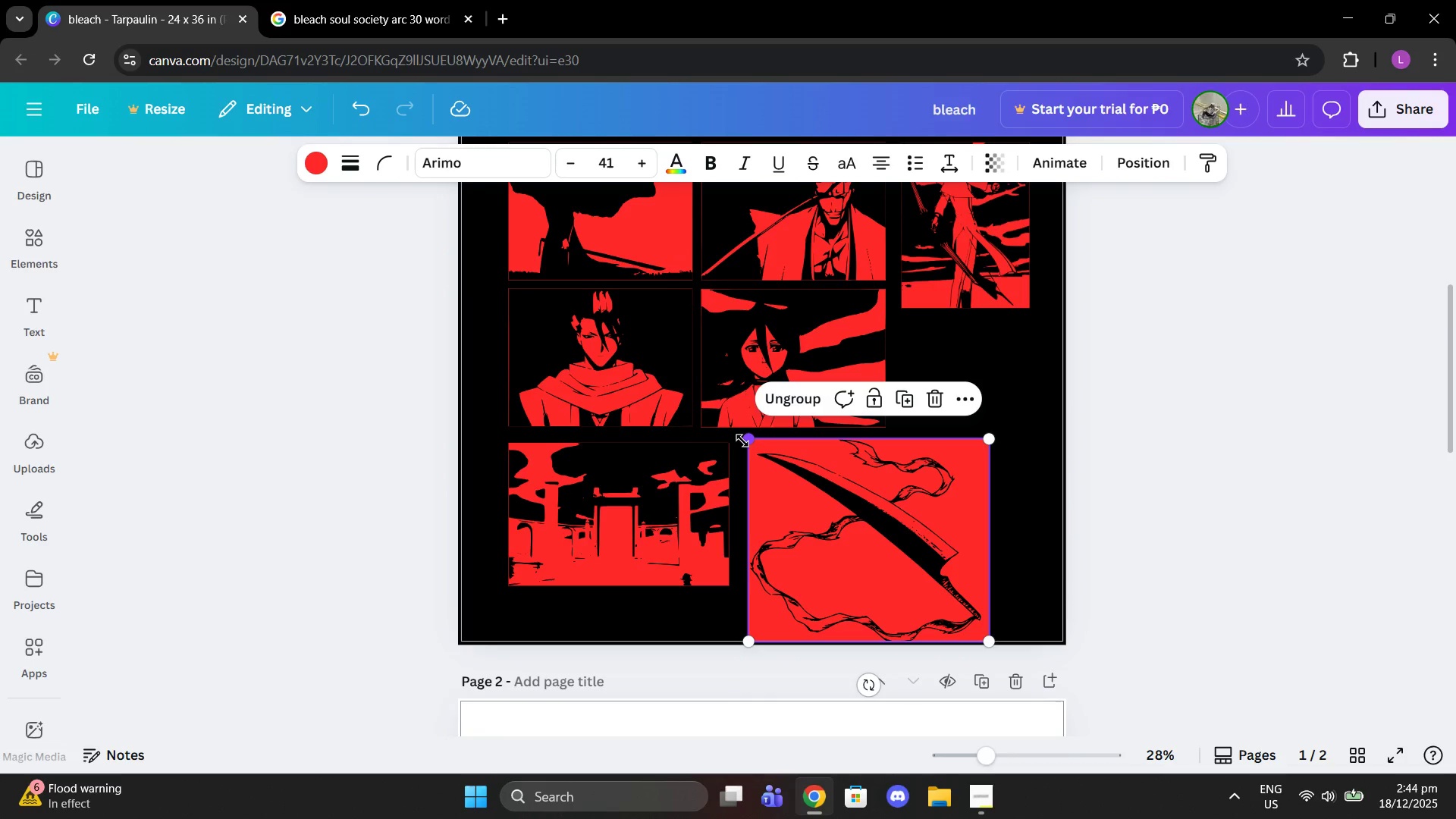 
scroll: coordinate [742, 269], scroll_direction: up, amount: 4.0
 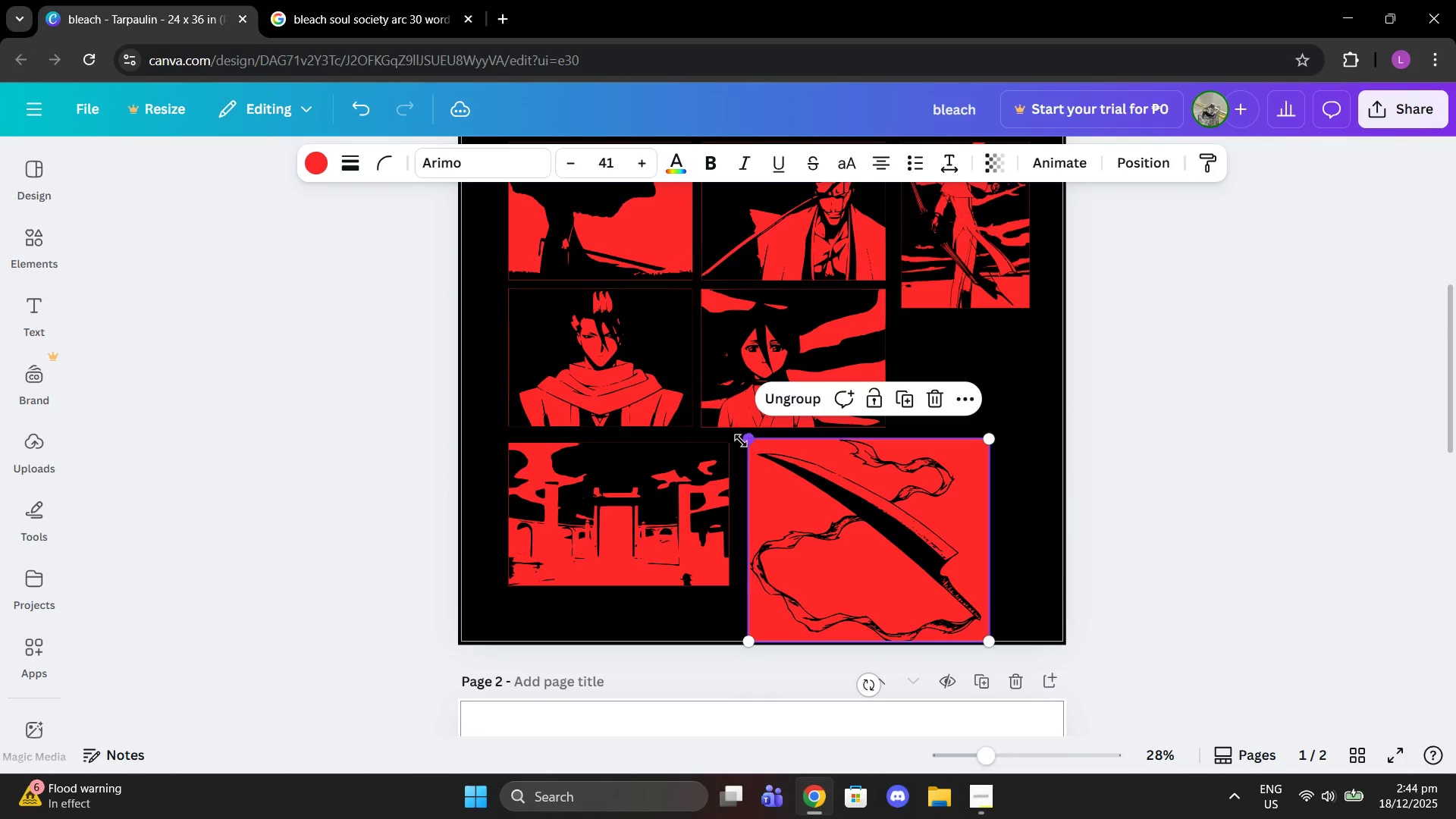 
left_click_drag(start_coordinate=[752, 441], to_coordinate=[863, 496])
 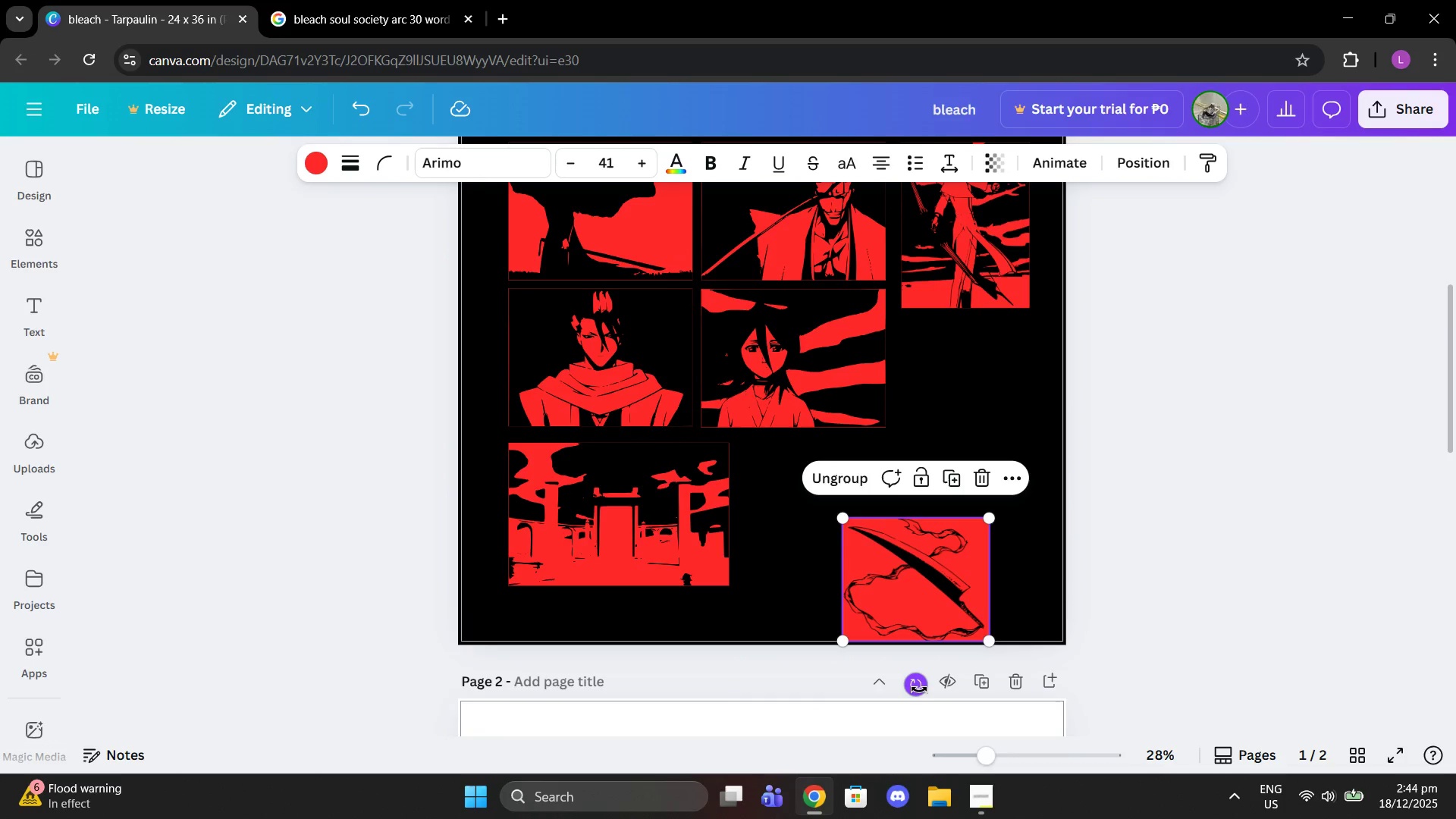 
left_click_drag(start_coordinate=[919, 689], to_coordinate=[1021, 578])
 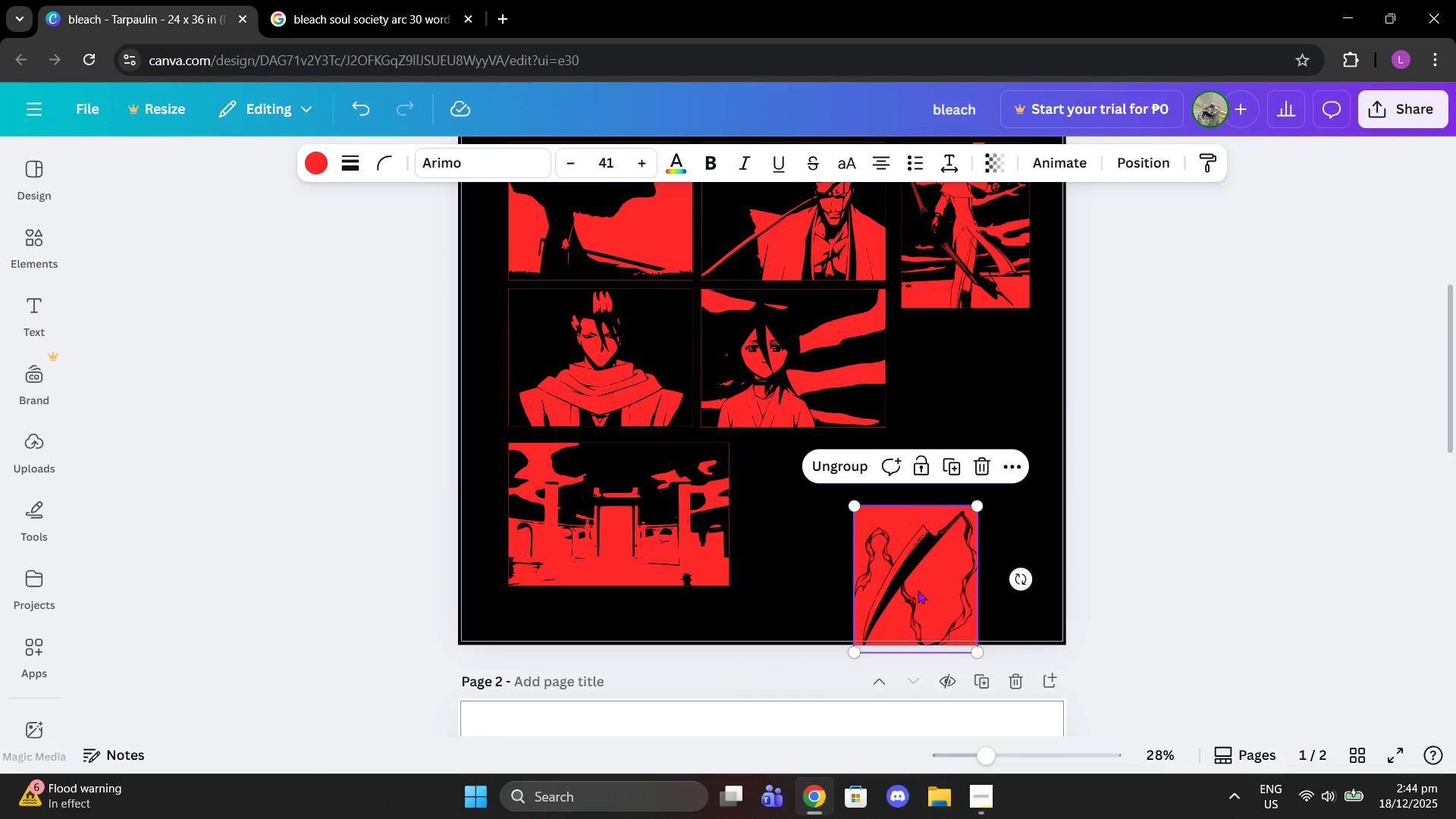 
left_click_drag(start_coordinate=[918, 590], to_coordinate=[970, 408])
 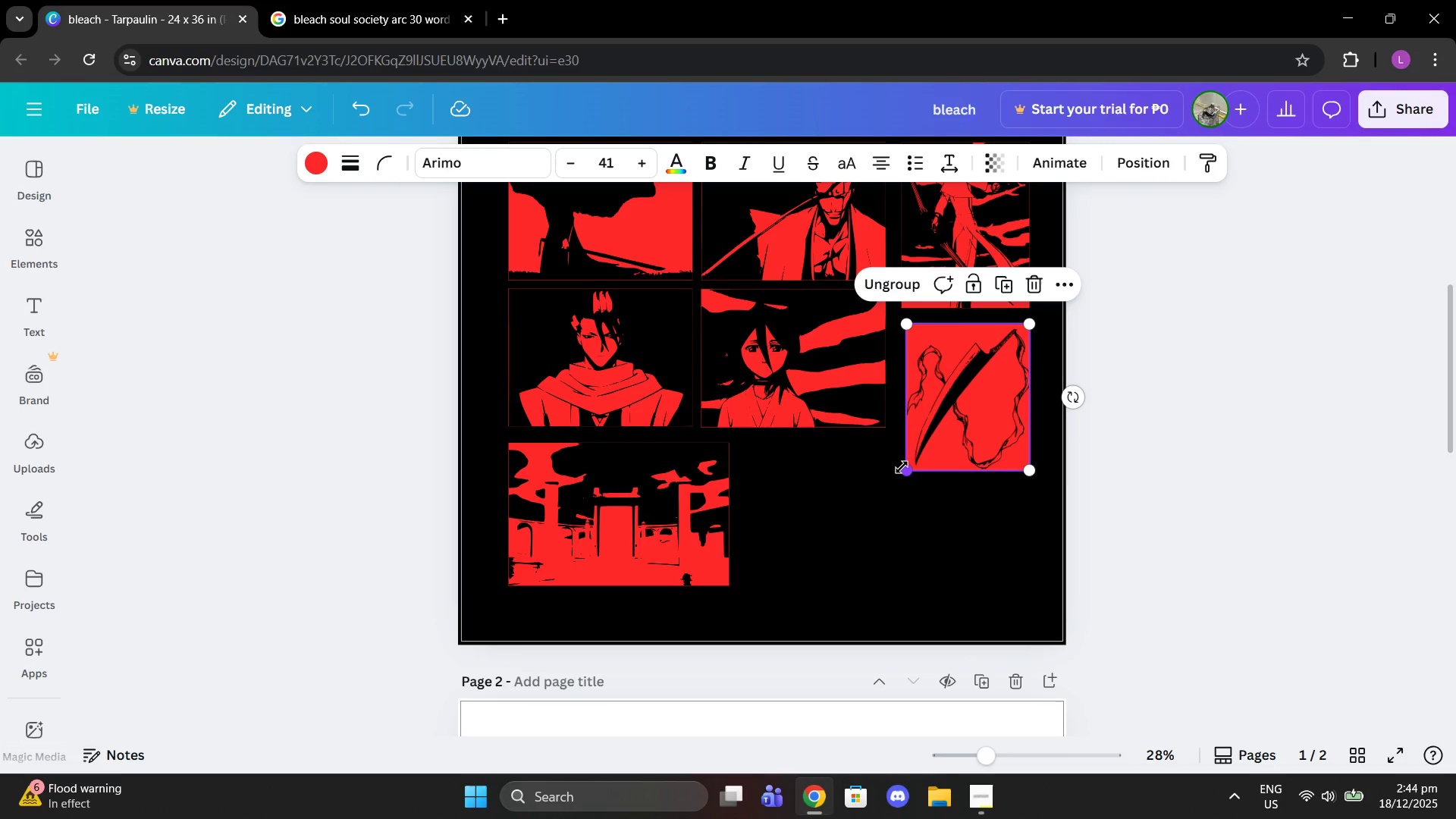 
left_click_drag(start_coordinate=[902, 467], to_coordinate=[938, 563])
 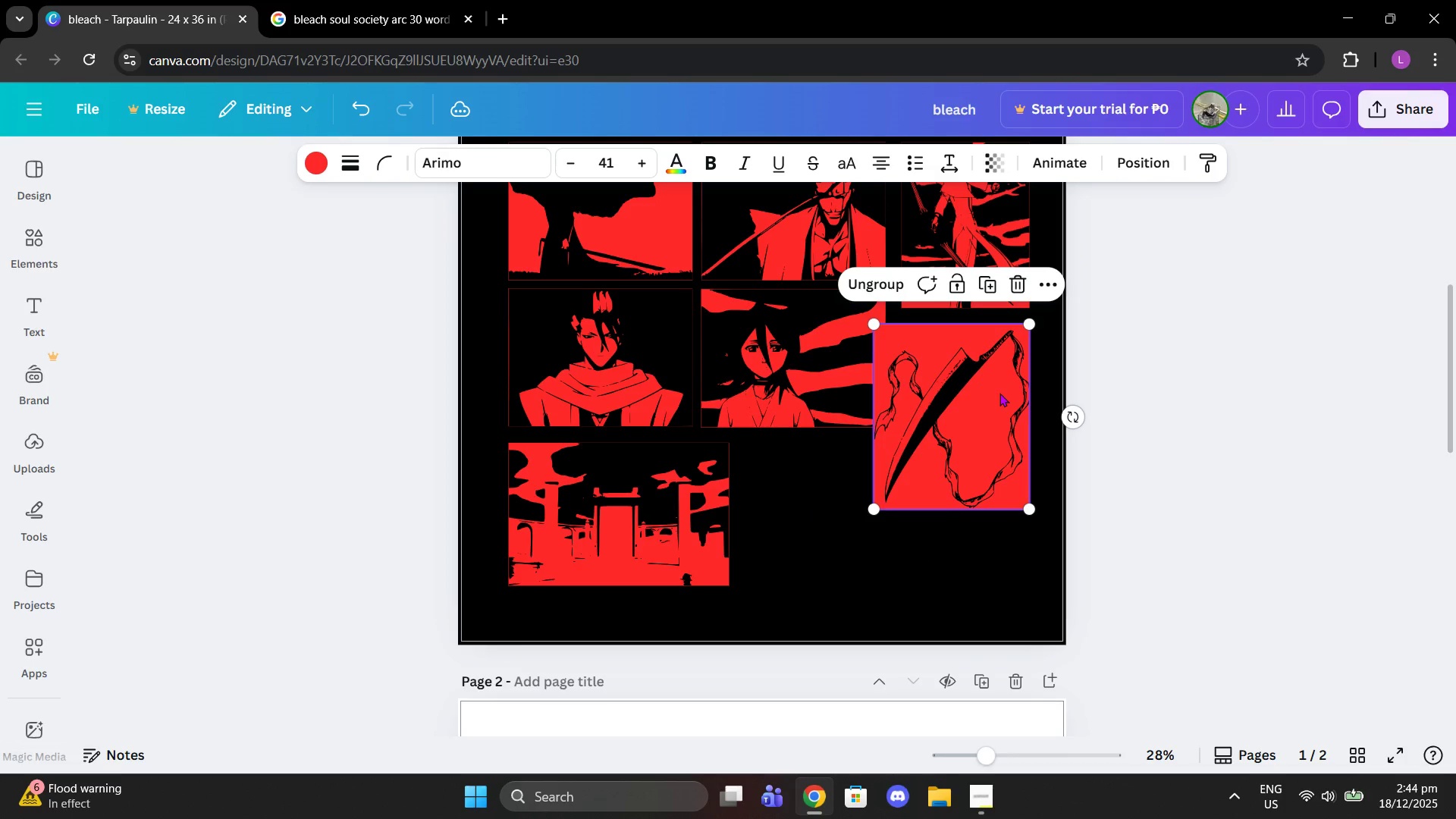 
left_click_drag(start_coordinate=[999, 393], to_coordinate=[996, 403])
 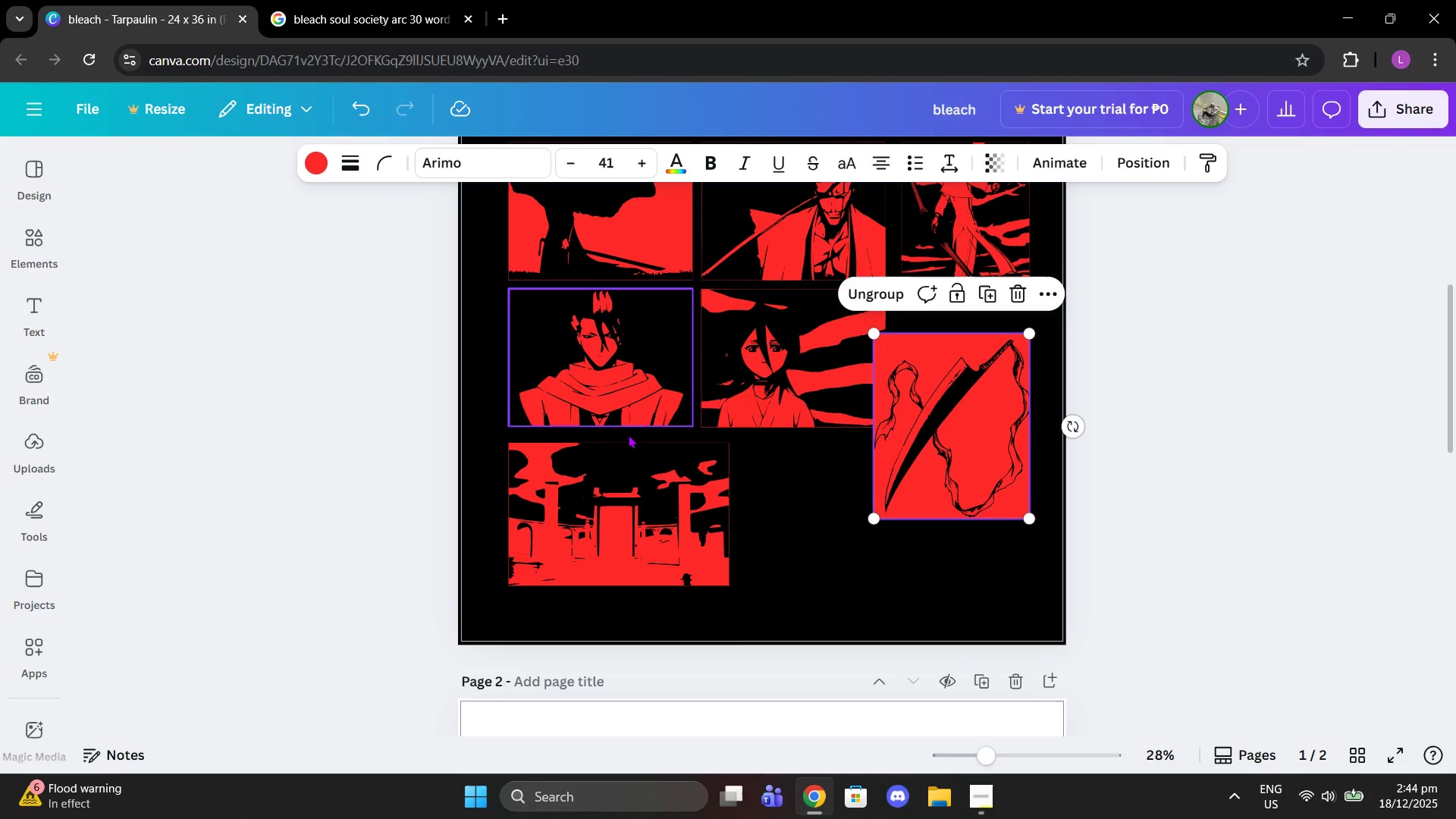 
left_click_drag(start_coordinate=[622, 479], to_coordinate=[824, 303])
 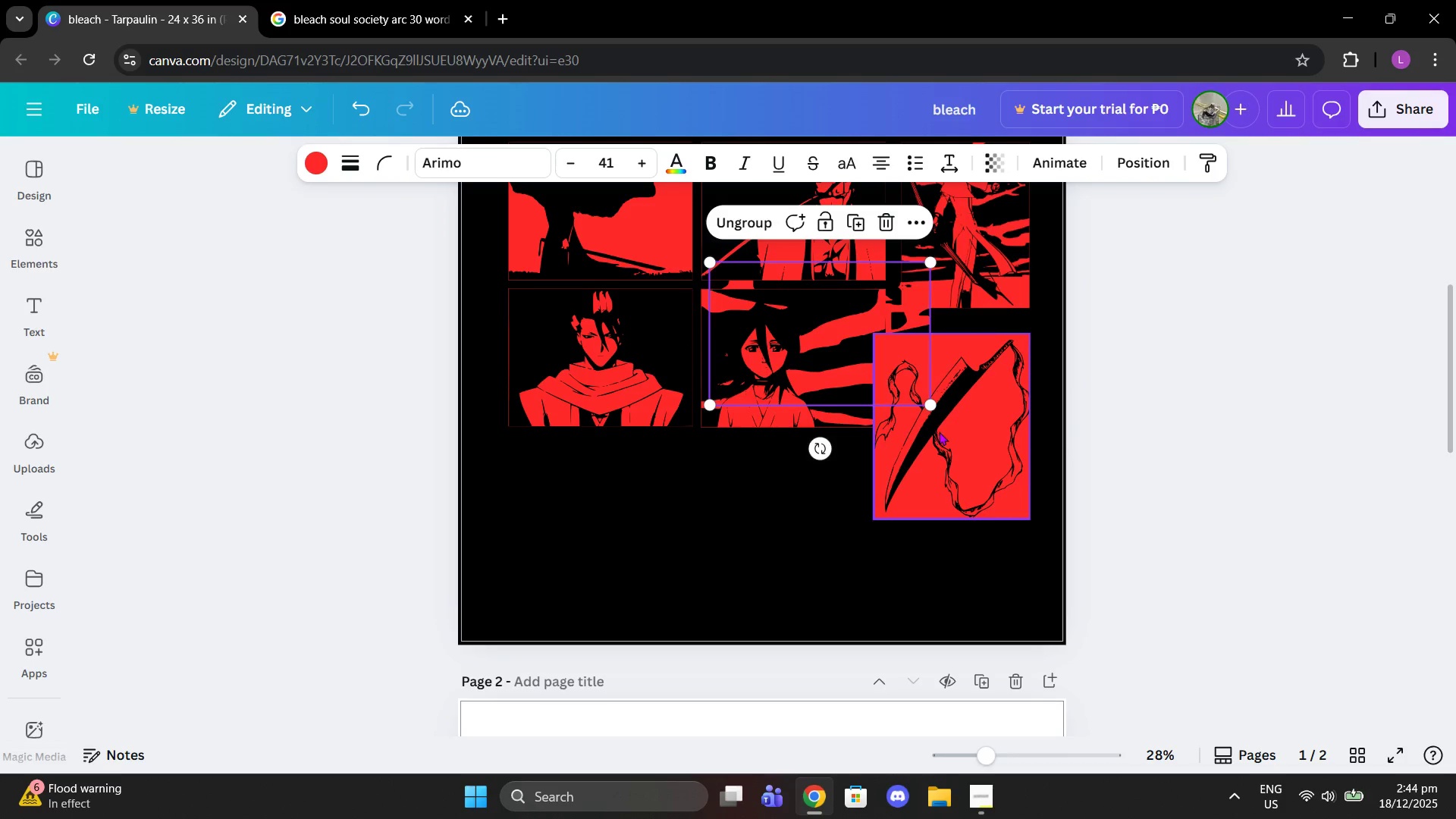 
left_click_drag(start_coordinate=[945, 439], to_coordinate=[592, 546])
 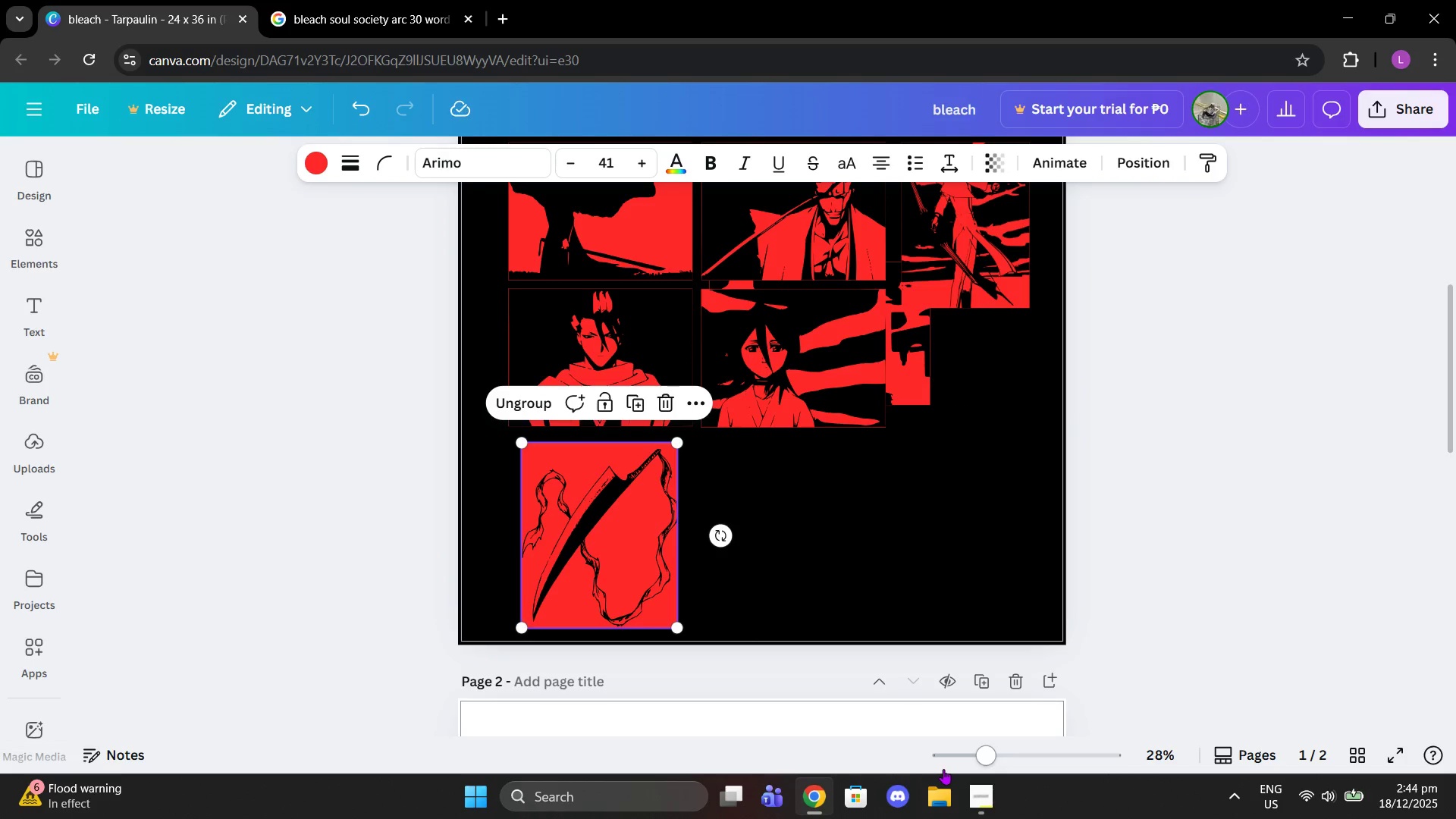 
left_click_drag(start_coordinate=[967, 763], to_coordinate=[951, 758])
 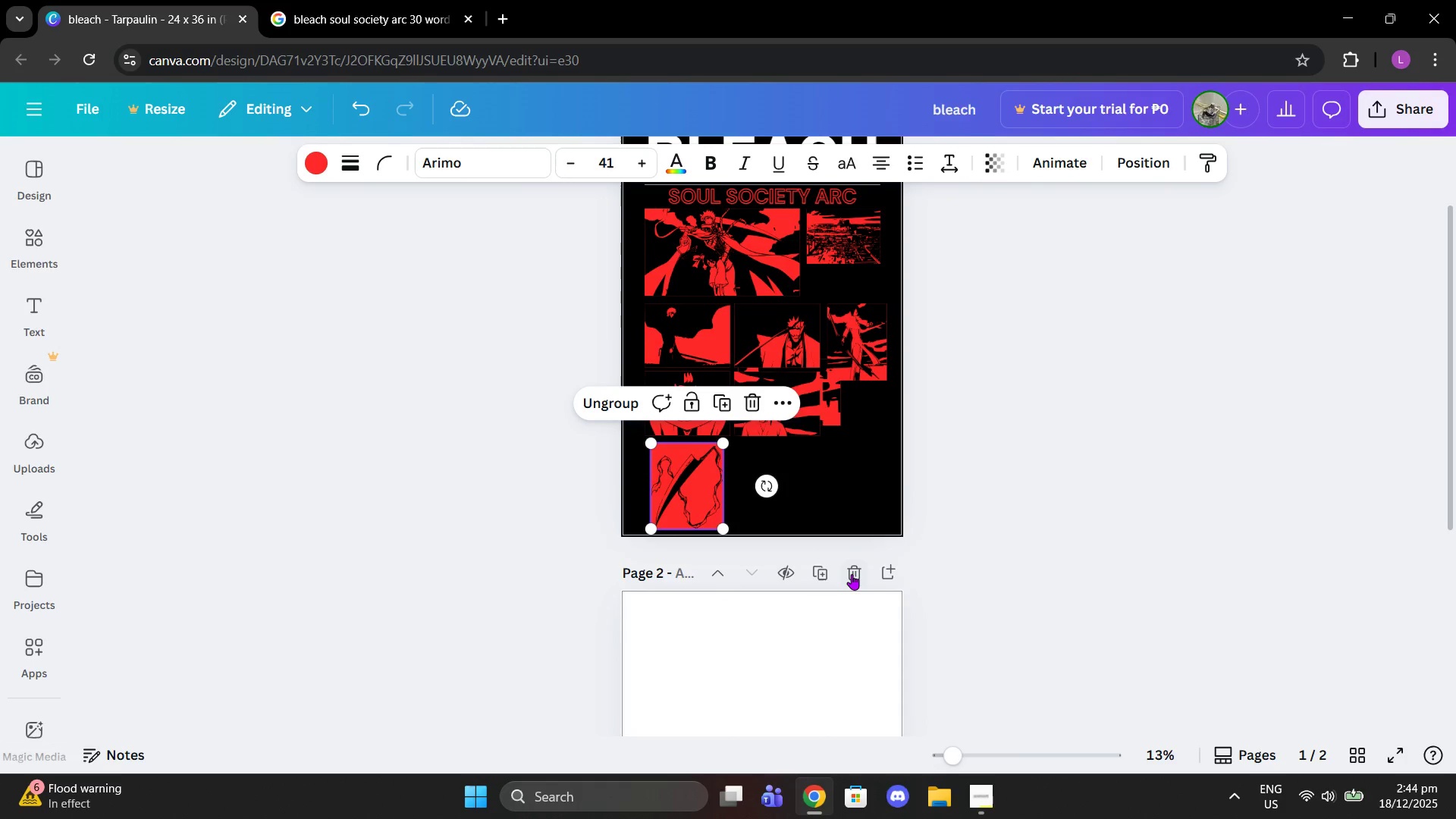 
left_click([852, 574])
 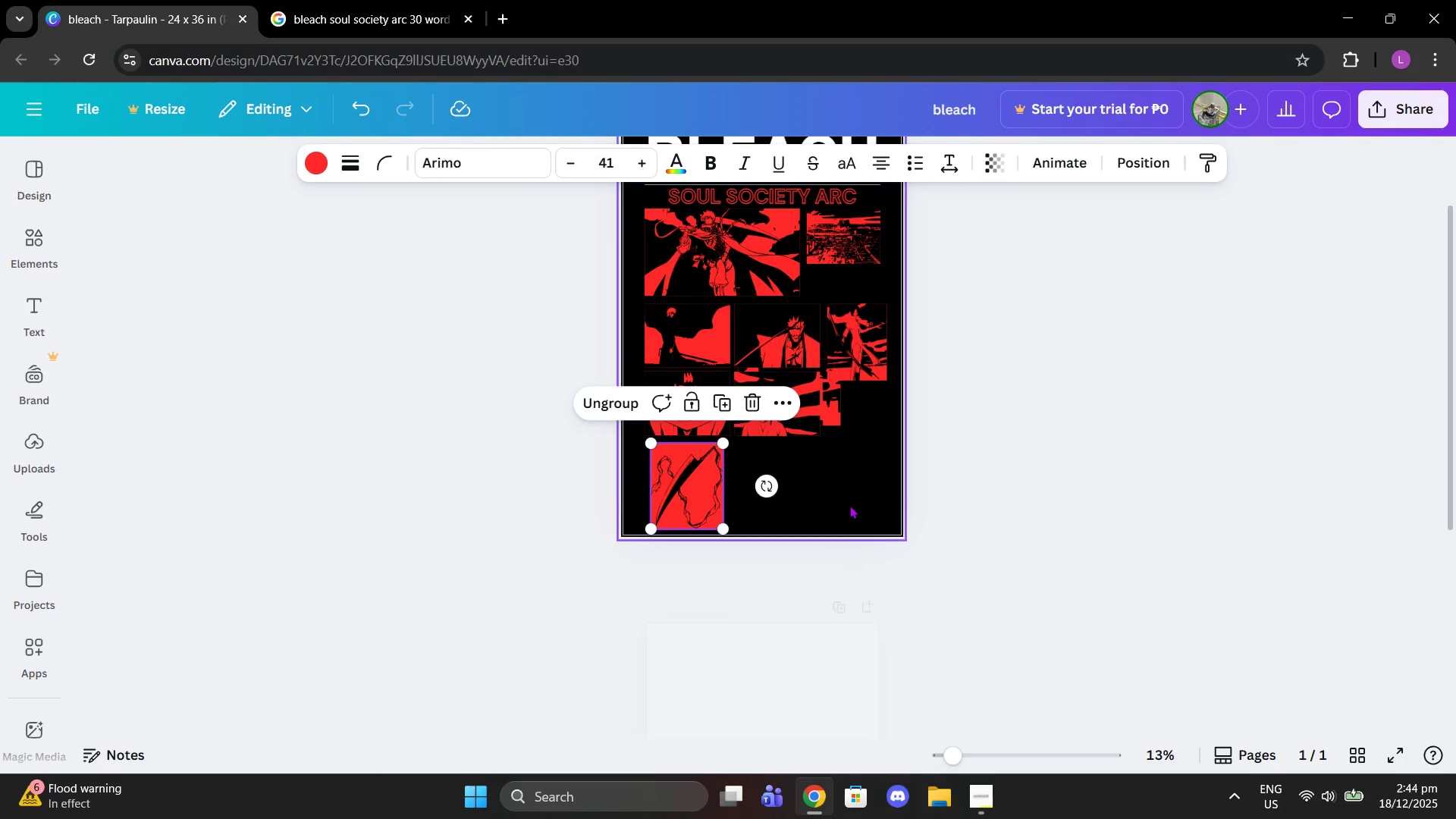 
scroll: coordinate [849, 503], scroll_direction: up, amount: 2.0
 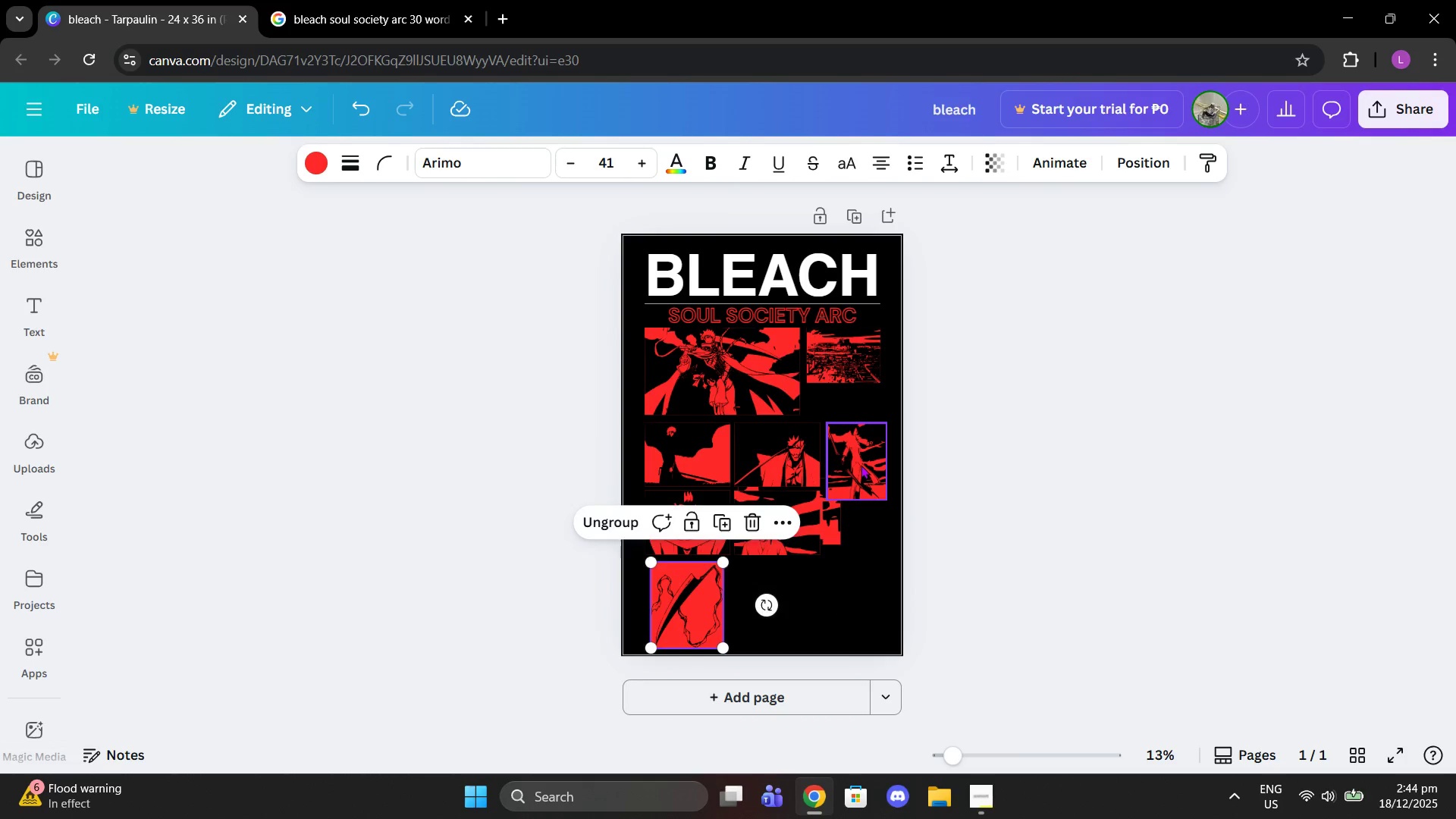 
left_click([861, 465])
 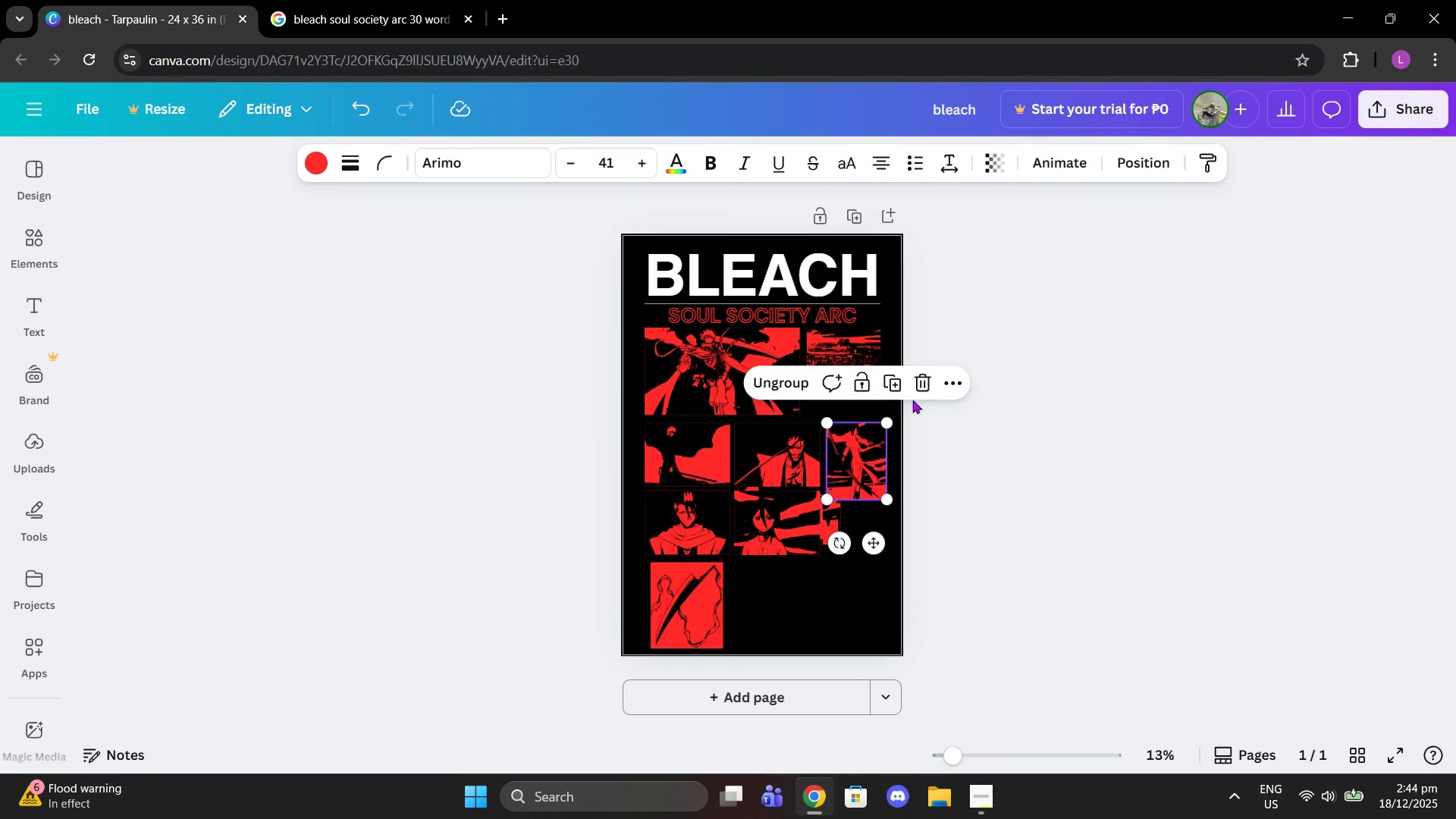 
left_click([916, 384])
 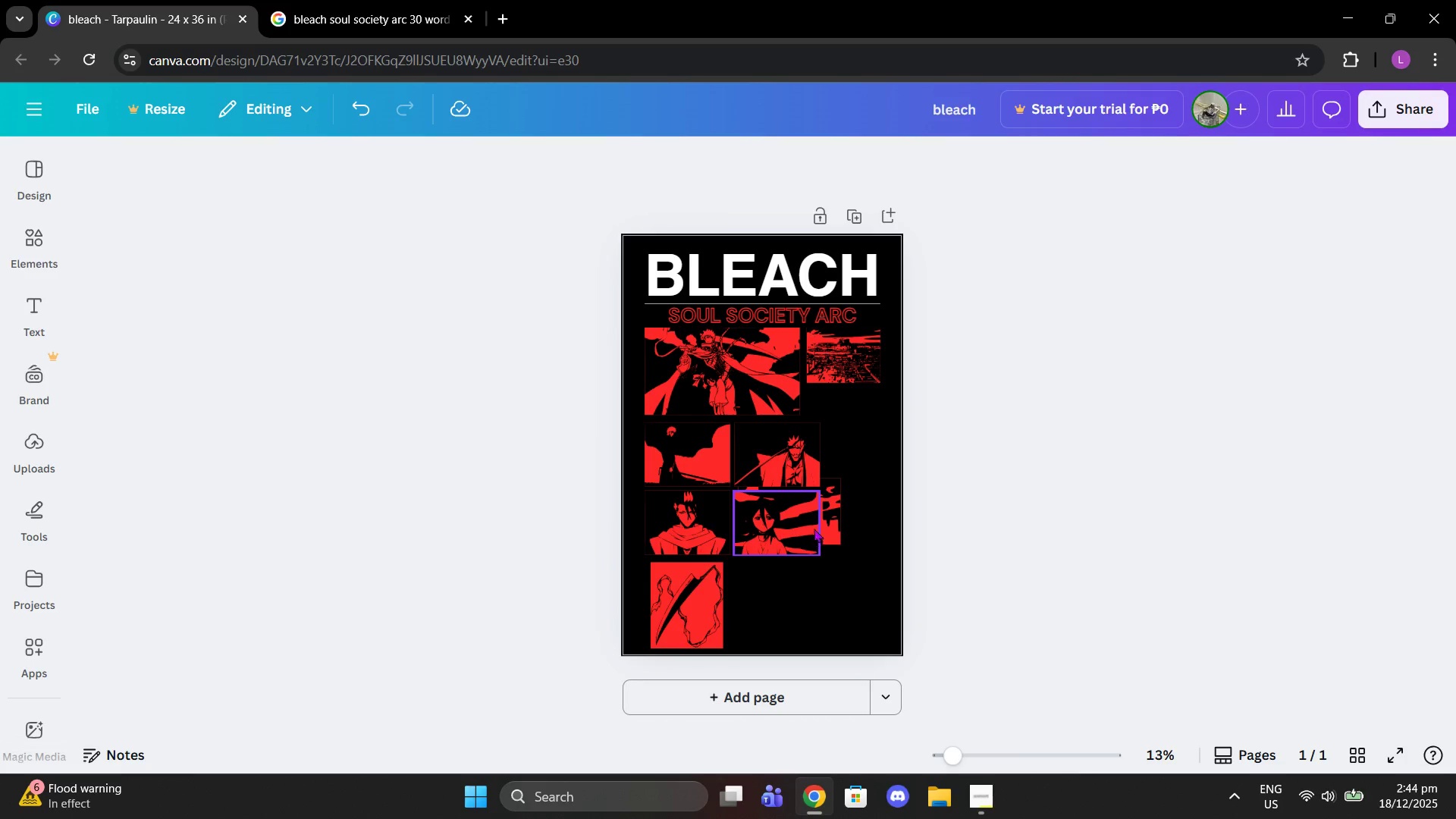 
left_click_drag(start_coordinate=[829, 516], to_coordinate=[830, 607])
 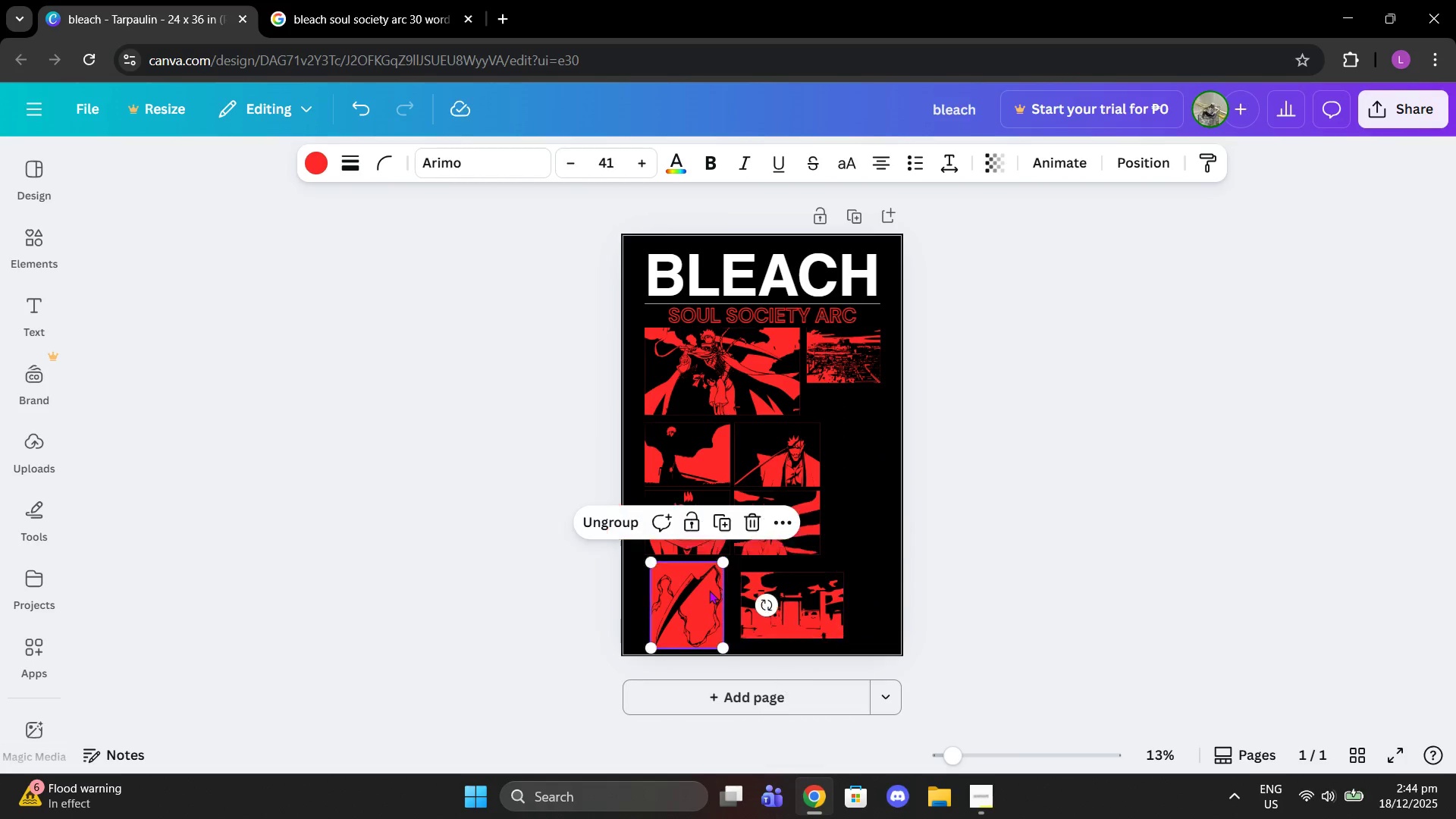 
left_click_drag(start_coordinate=[709, 590], to_coordinate=[864, 416])
 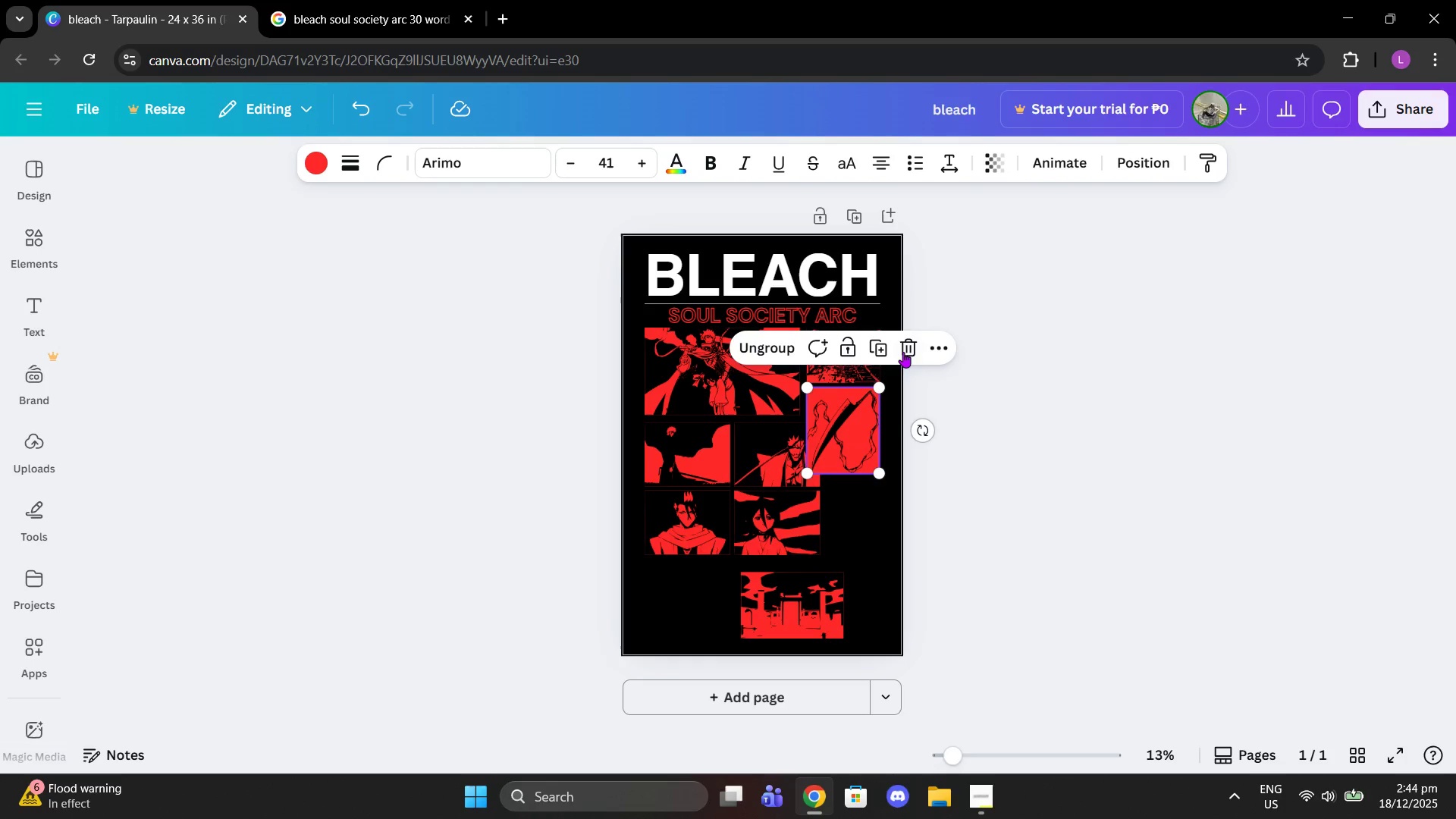 
left_click([903, 351])
 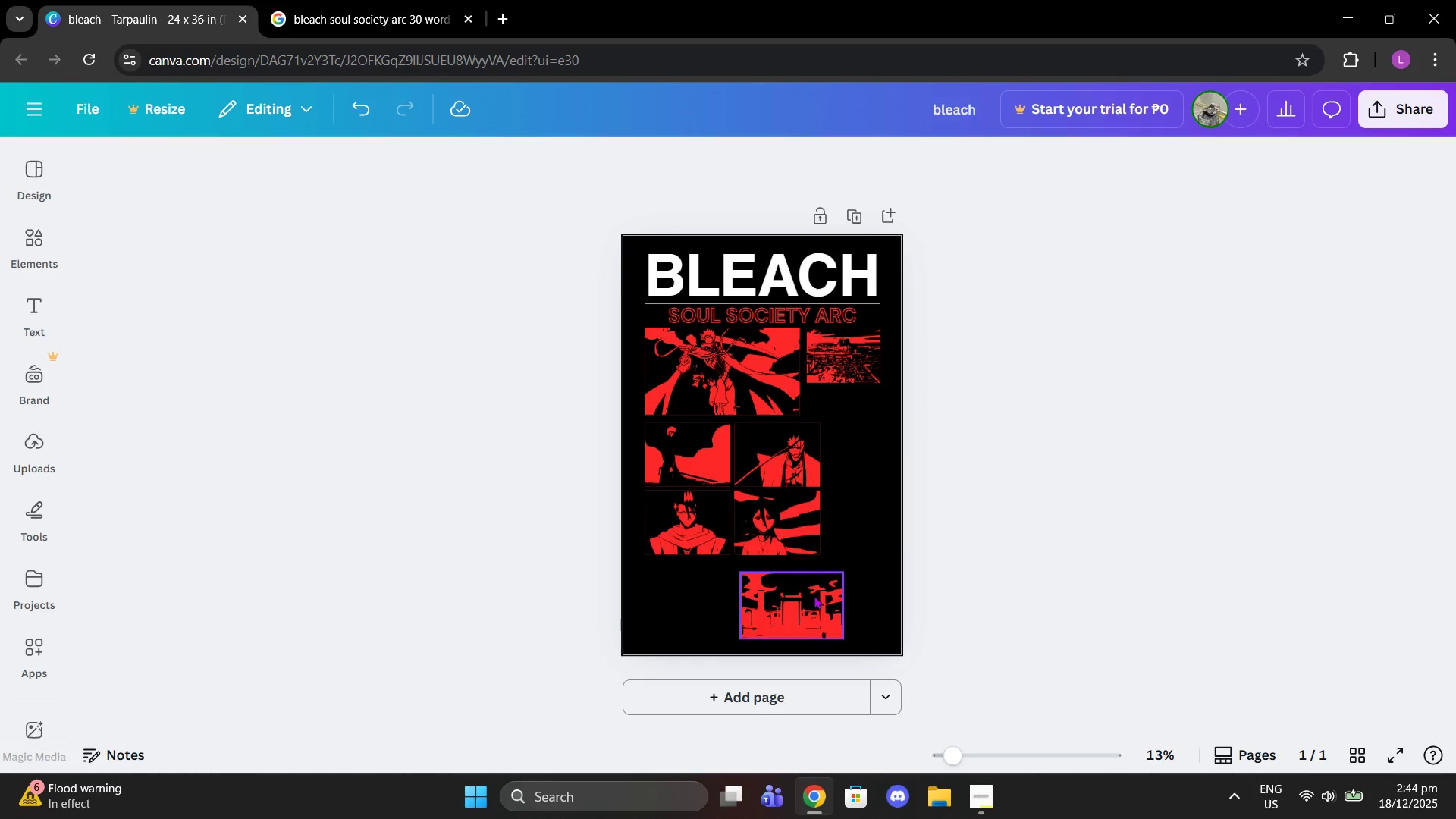 
left_click_drag(start_coordinate=[811, 597], to_coordinate=[841, 594])
 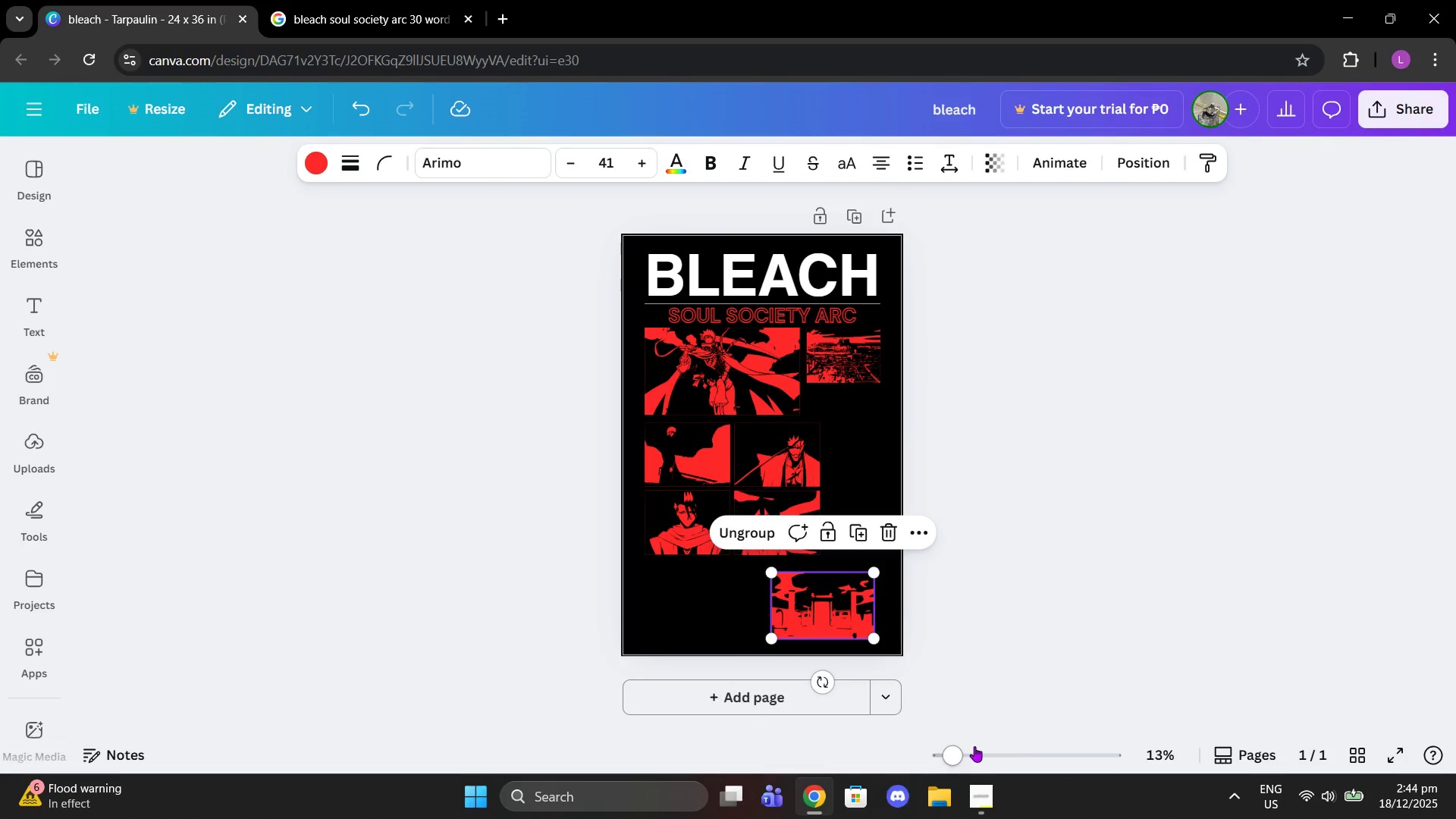 
left_click_drag(start_coordinate=[974, 746], to_coordinate=[987, 746])
 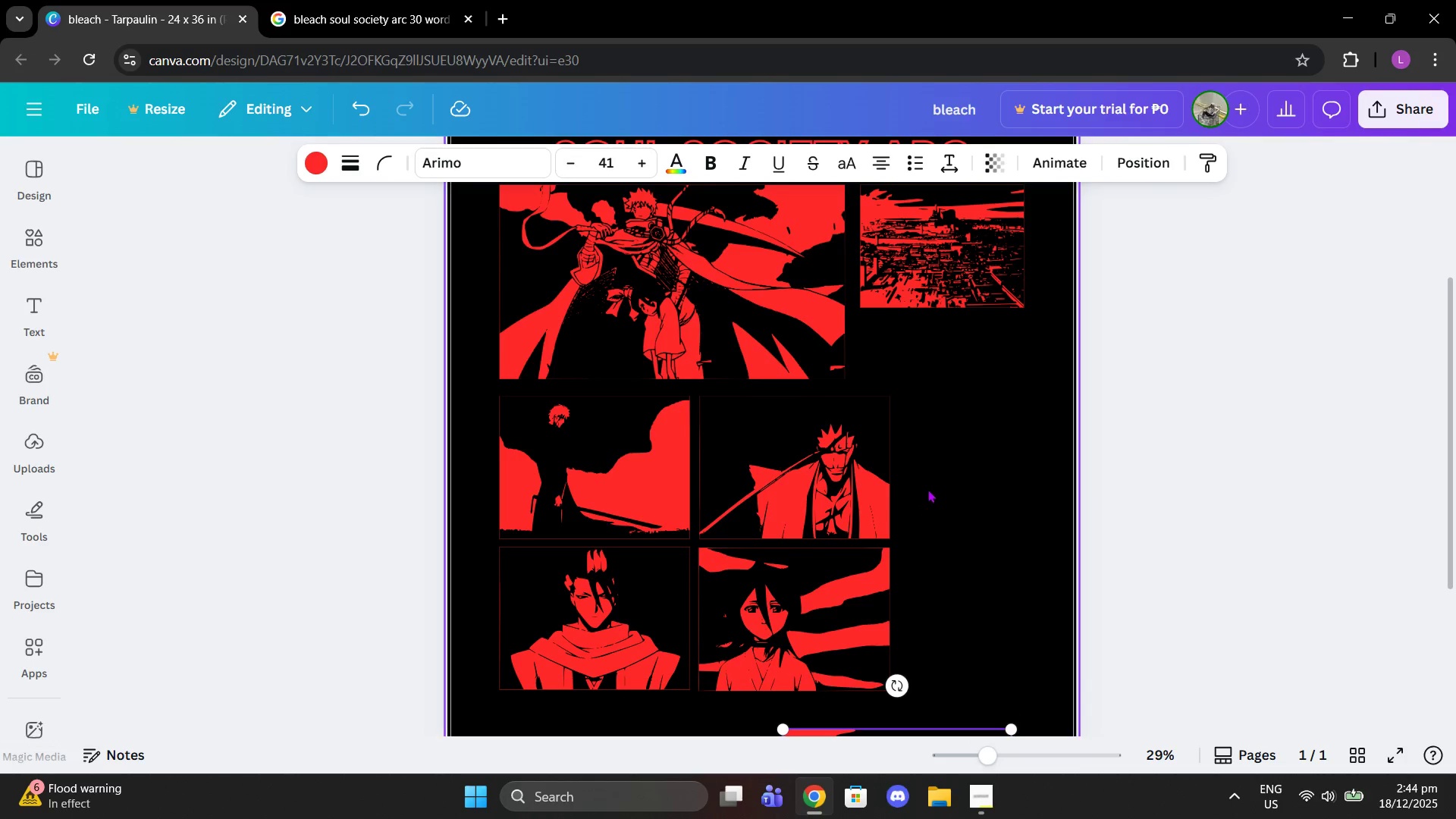 
left_click([891, 472])
 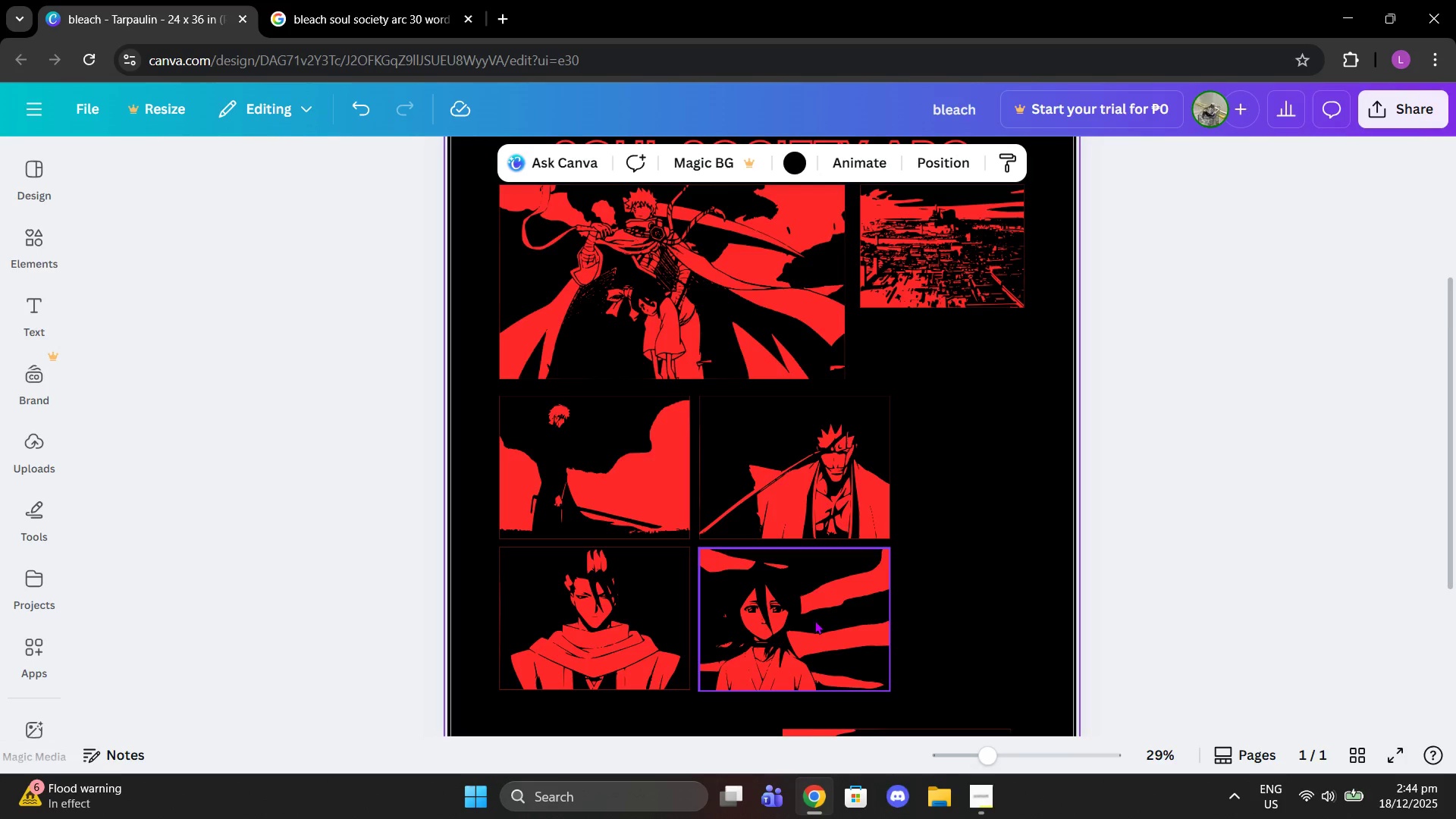 
left_click([659, 406])
 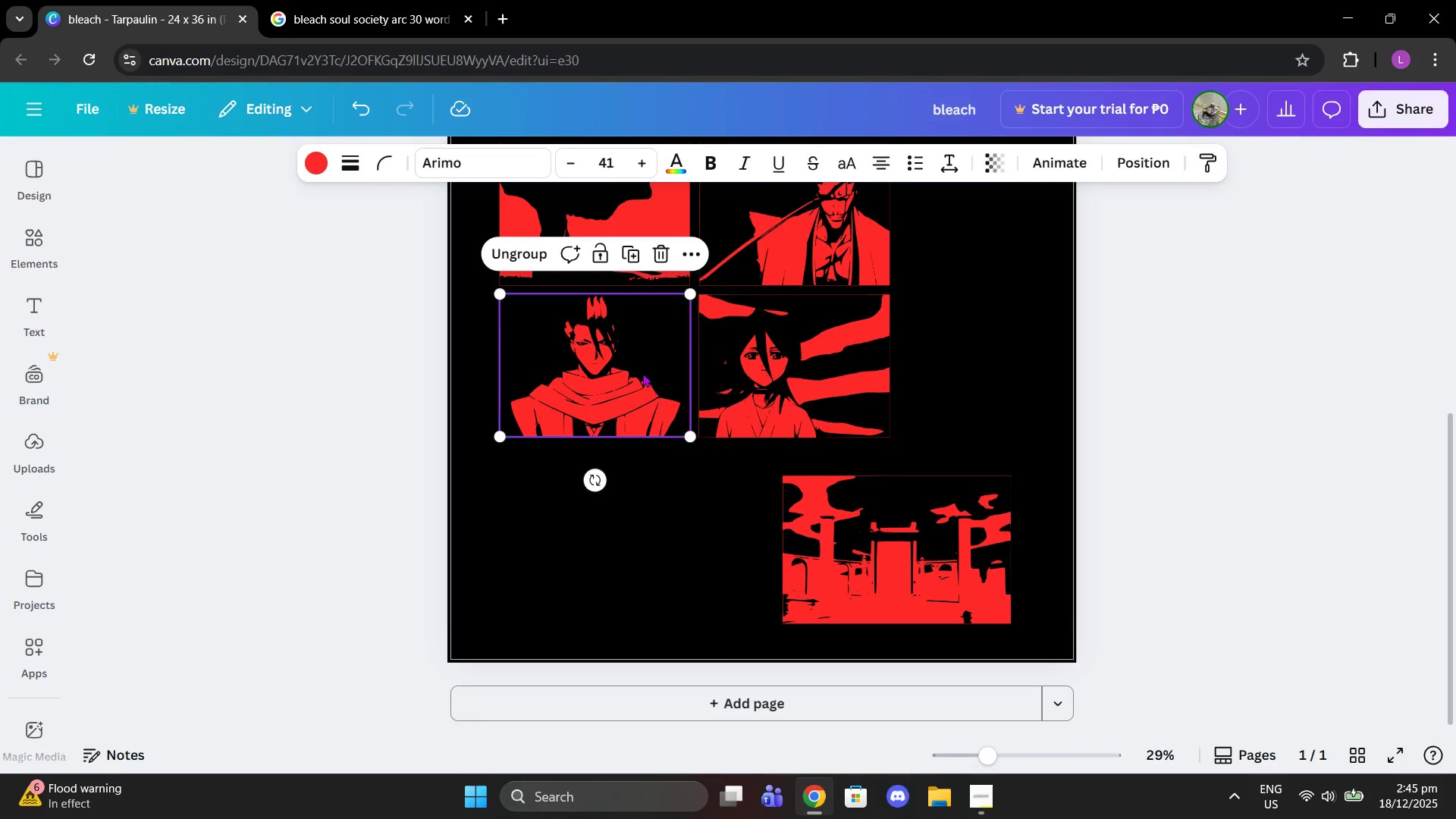 
scroll: coordinate [821, 610], scroll_direction: down, amount: 2.0
 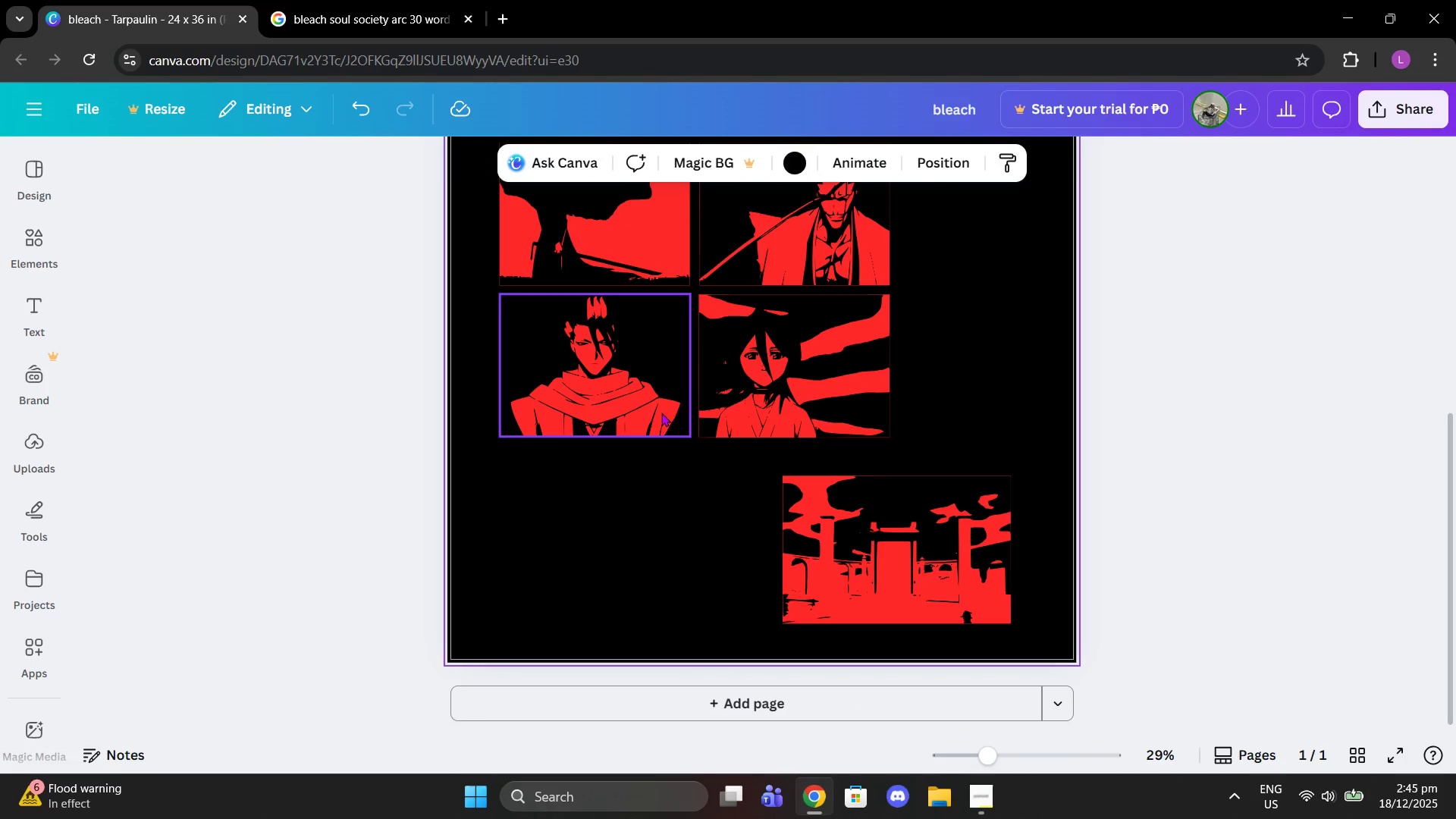 
left_click_drag(start_coordinate=[642, 372], to_coordinate=[645, 404])
 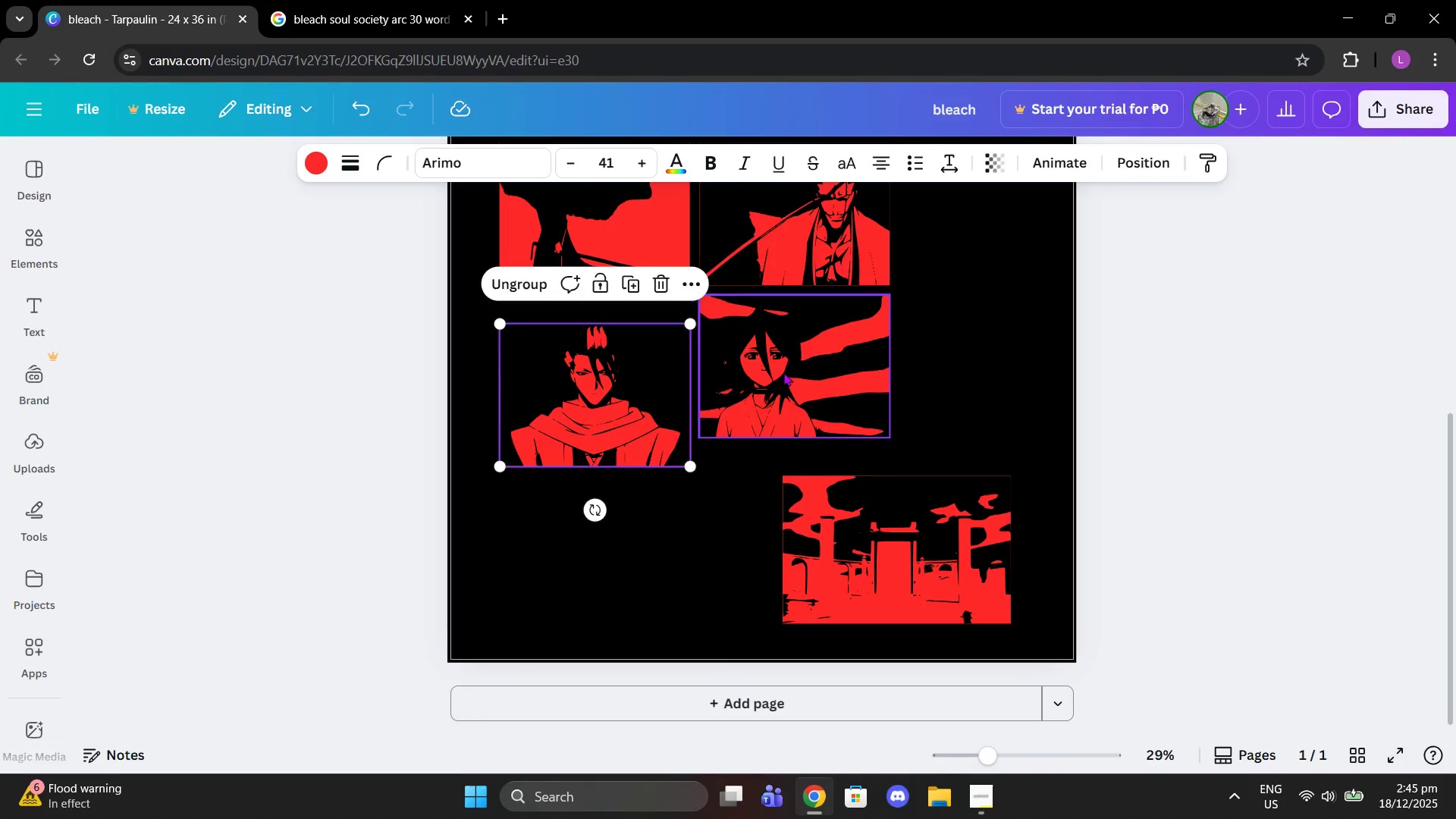 
left_click_drag(start_coordinate=[783, 372], to_coordinate=[817, 401])
 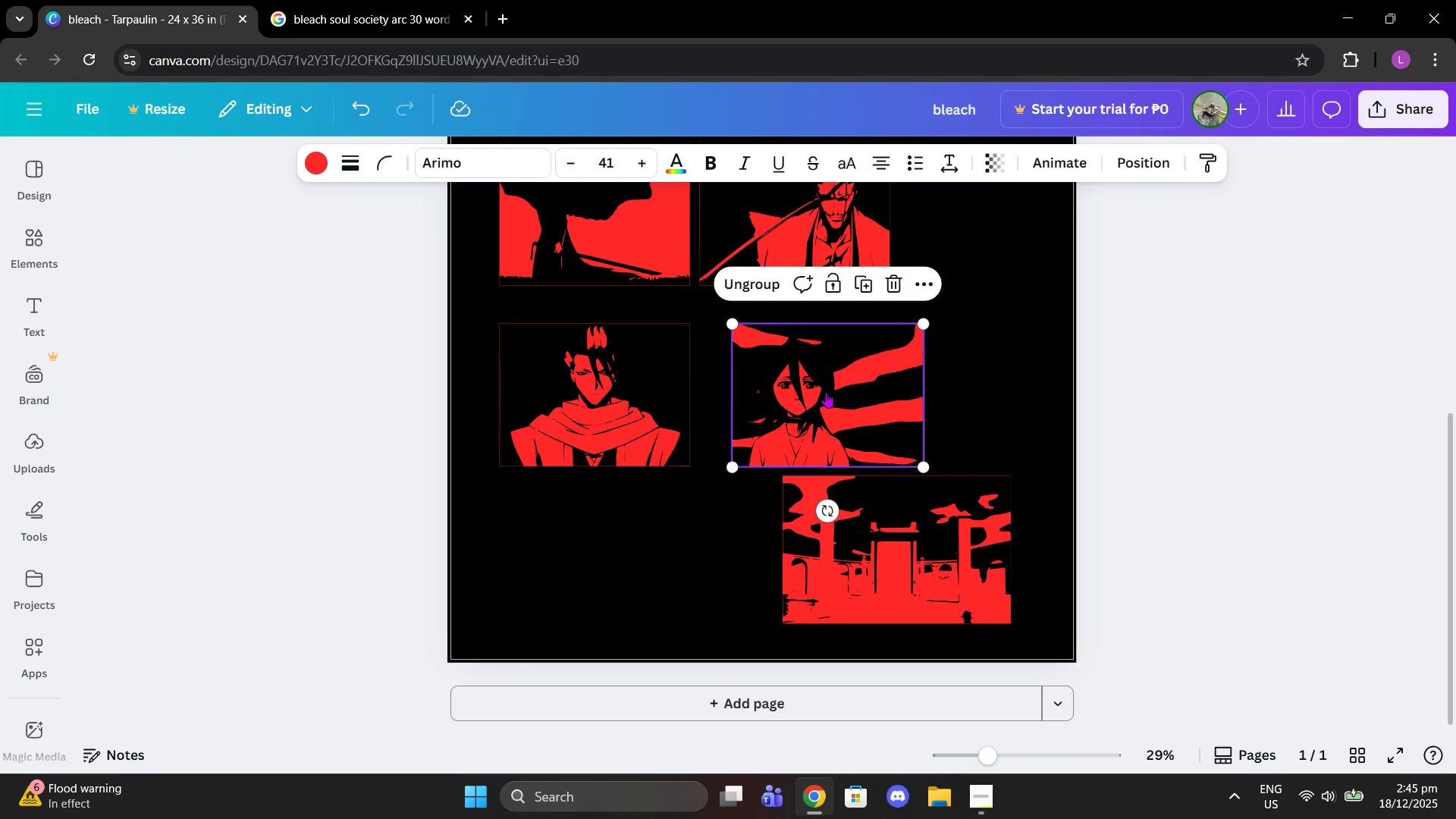 
scroll: coordinate [826, 392], scroll_direction: up, amount: 1.0
 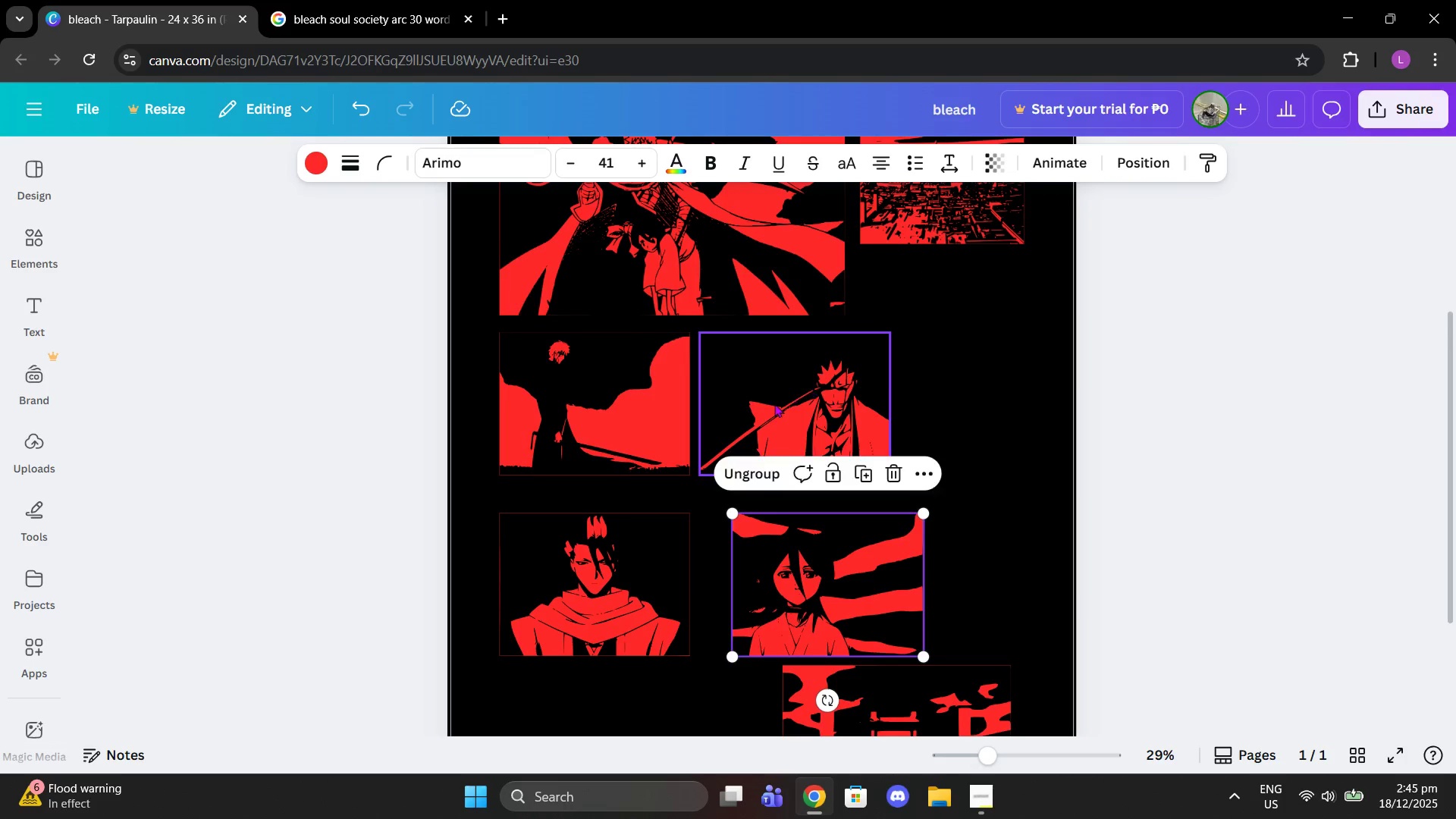 
left_click_drag(start_coordinate=[774, 403], to_coordinate=[805, 406])
 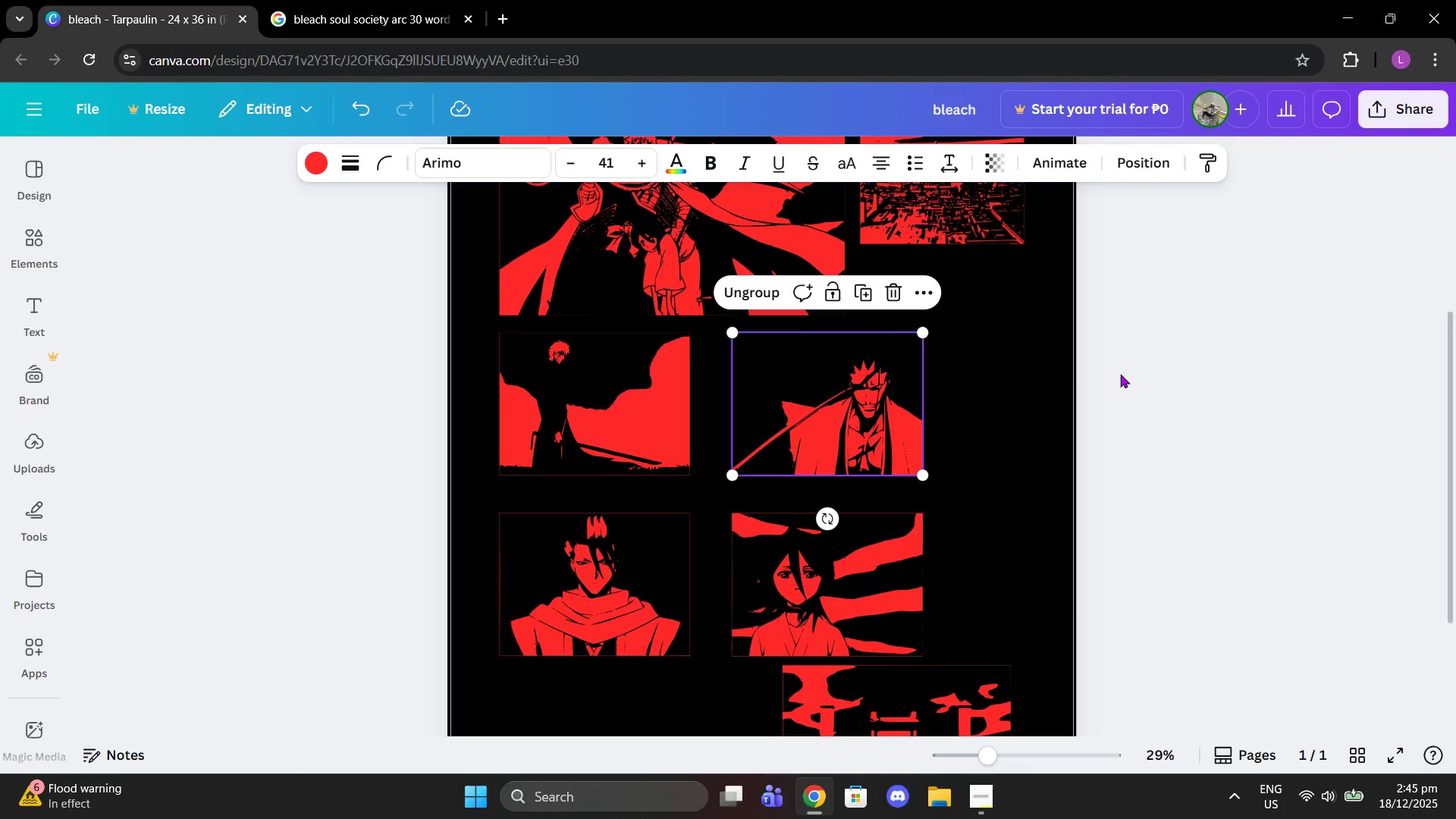 
left_click([1120, 374])
 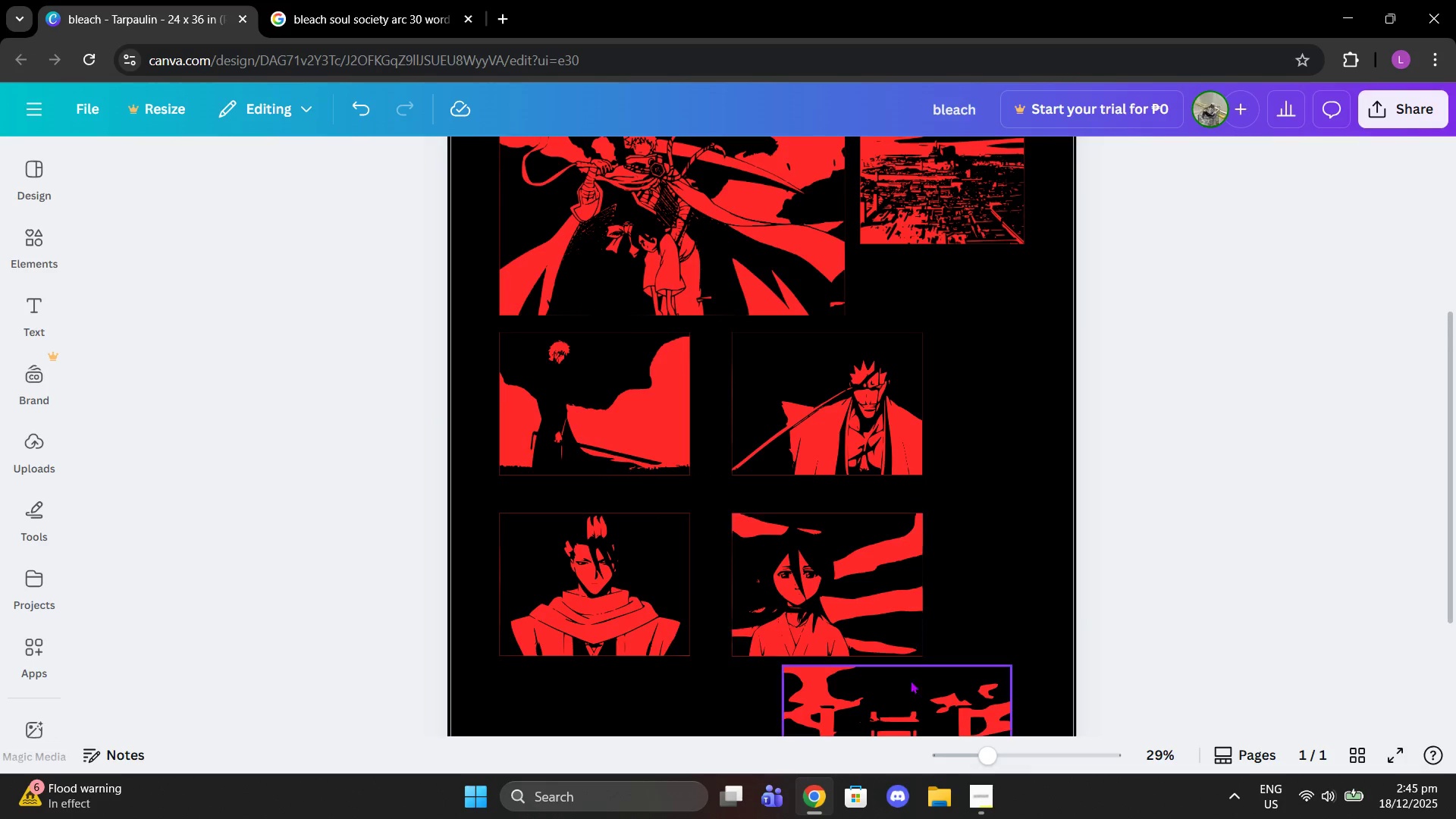 
left_click_drag(start_coordinate=[912, 704], to_coordinate=[749, 606])
 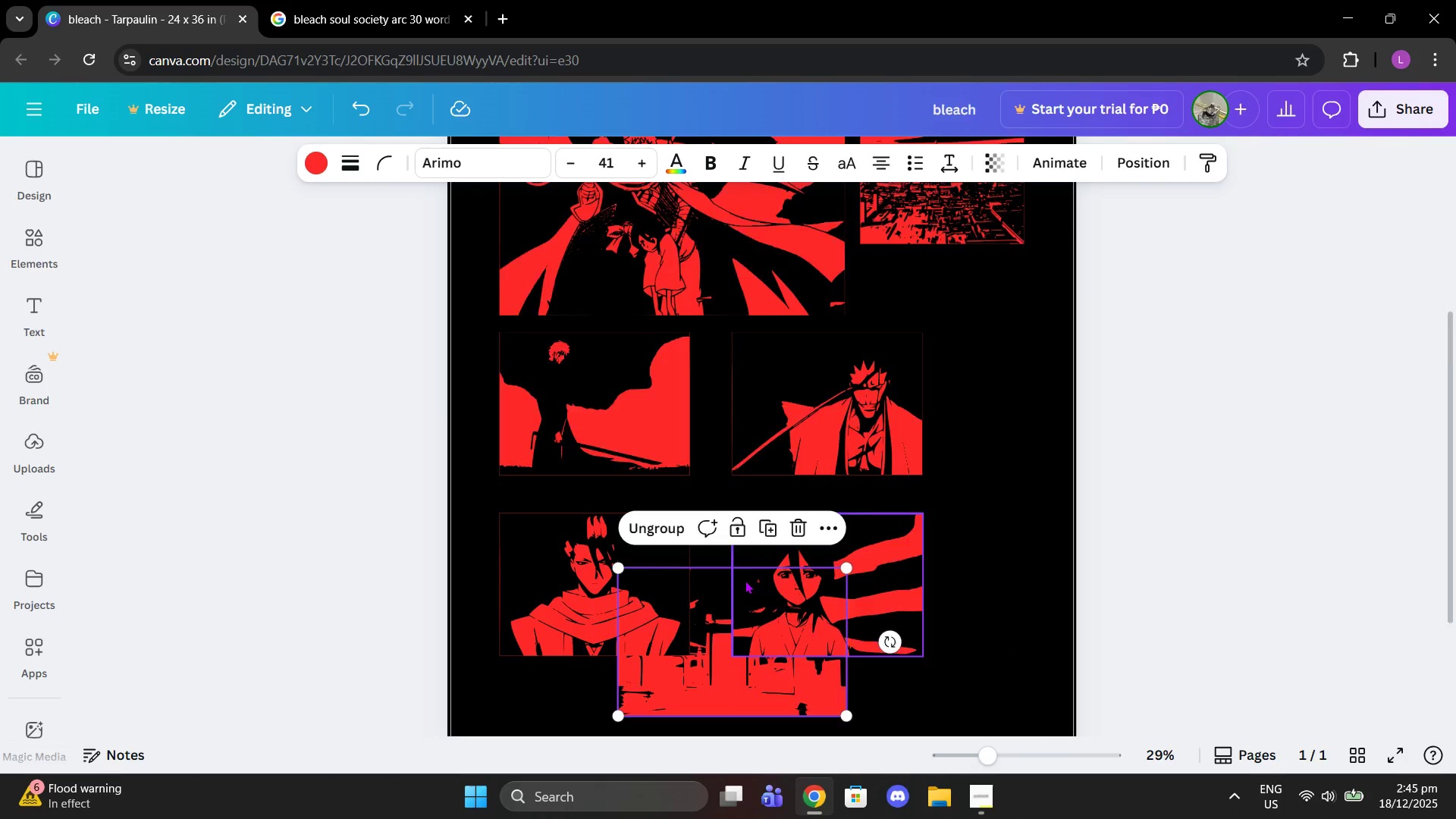 
scroll: coordinate [745, 580], scroll_direction: down, amount: 2.0
 